 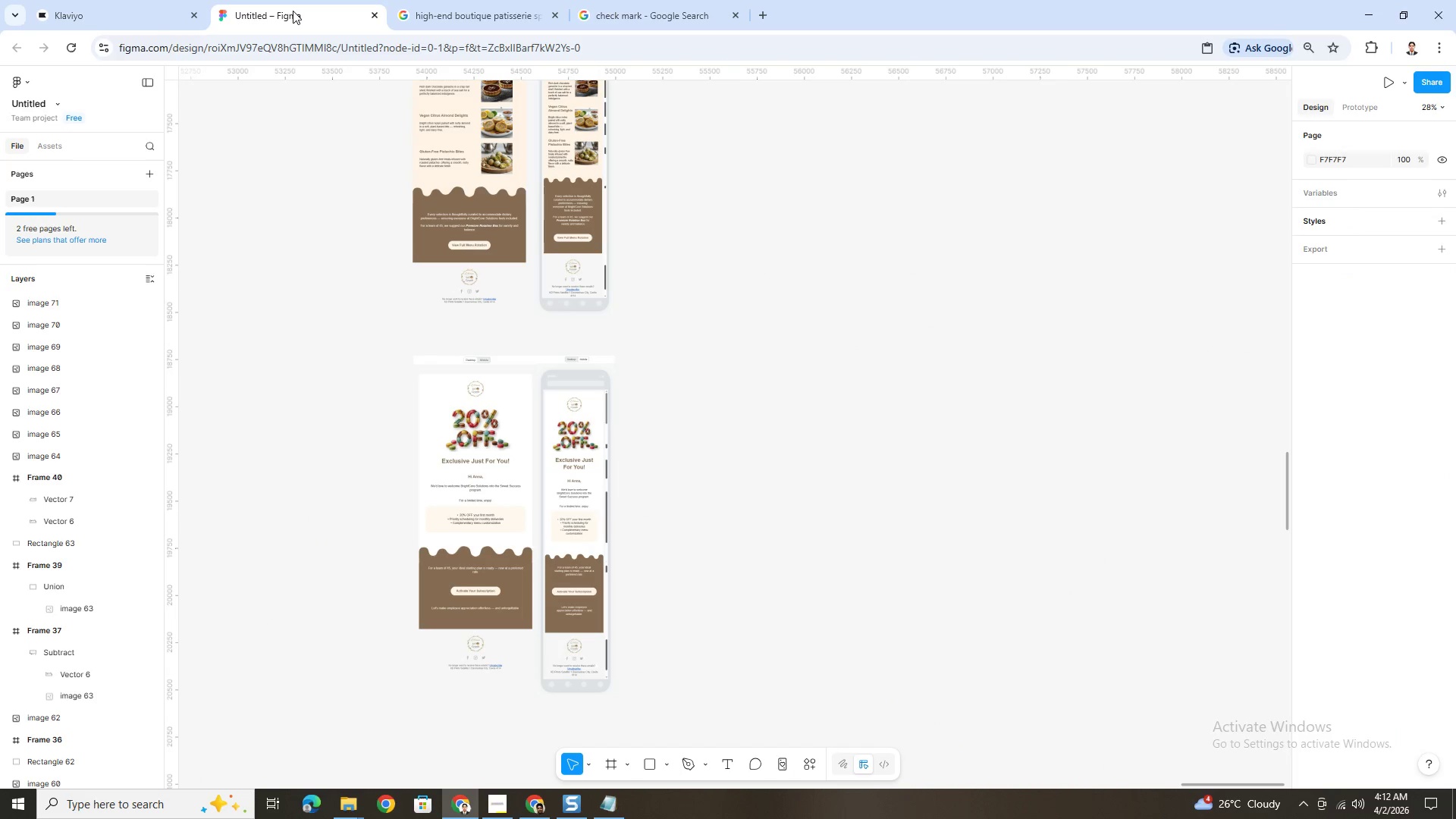 
scroll: coordinate [469, 388], scroll_direction: up, amount: 19.0
 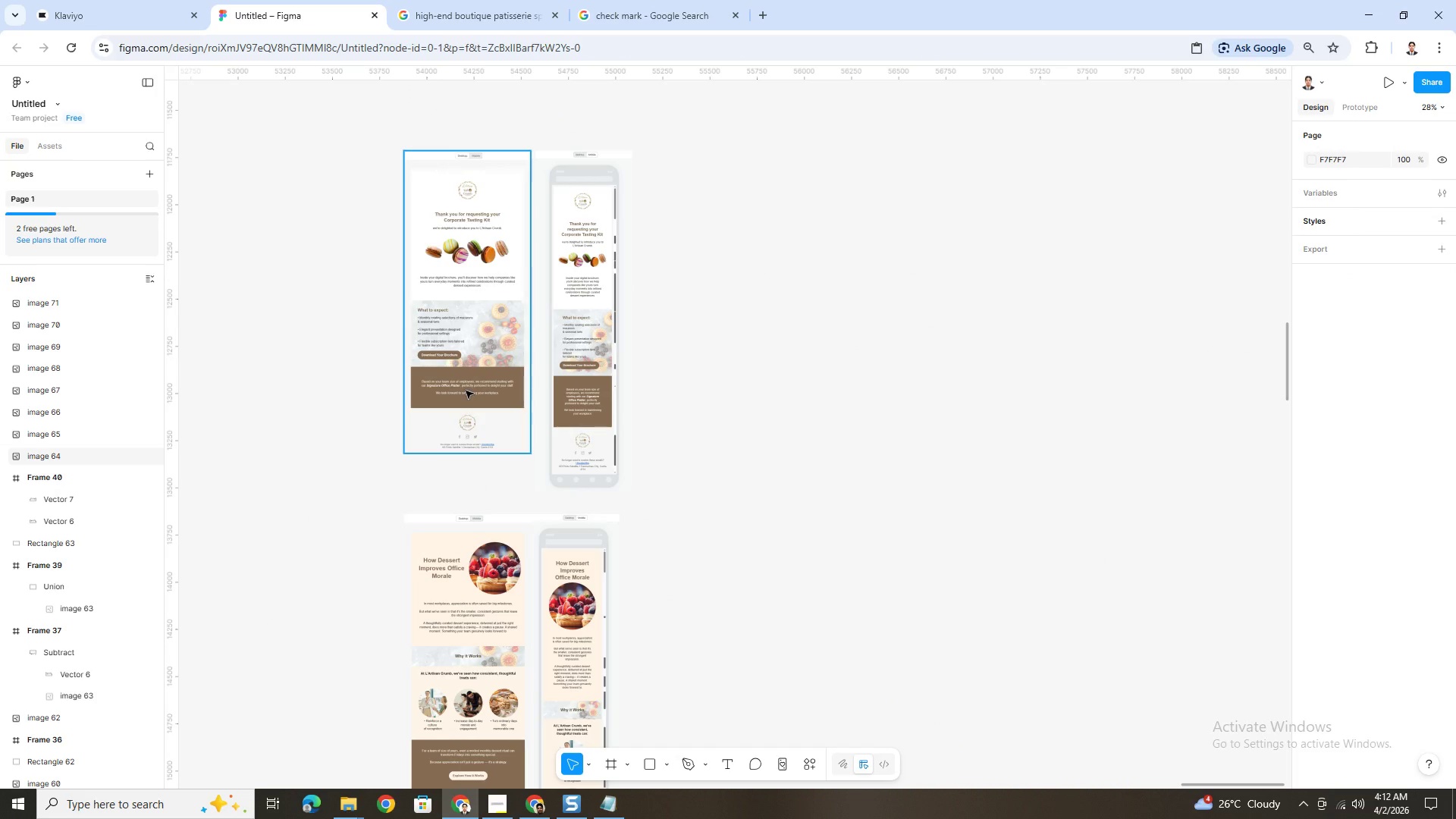 
left_click([466, 391])
 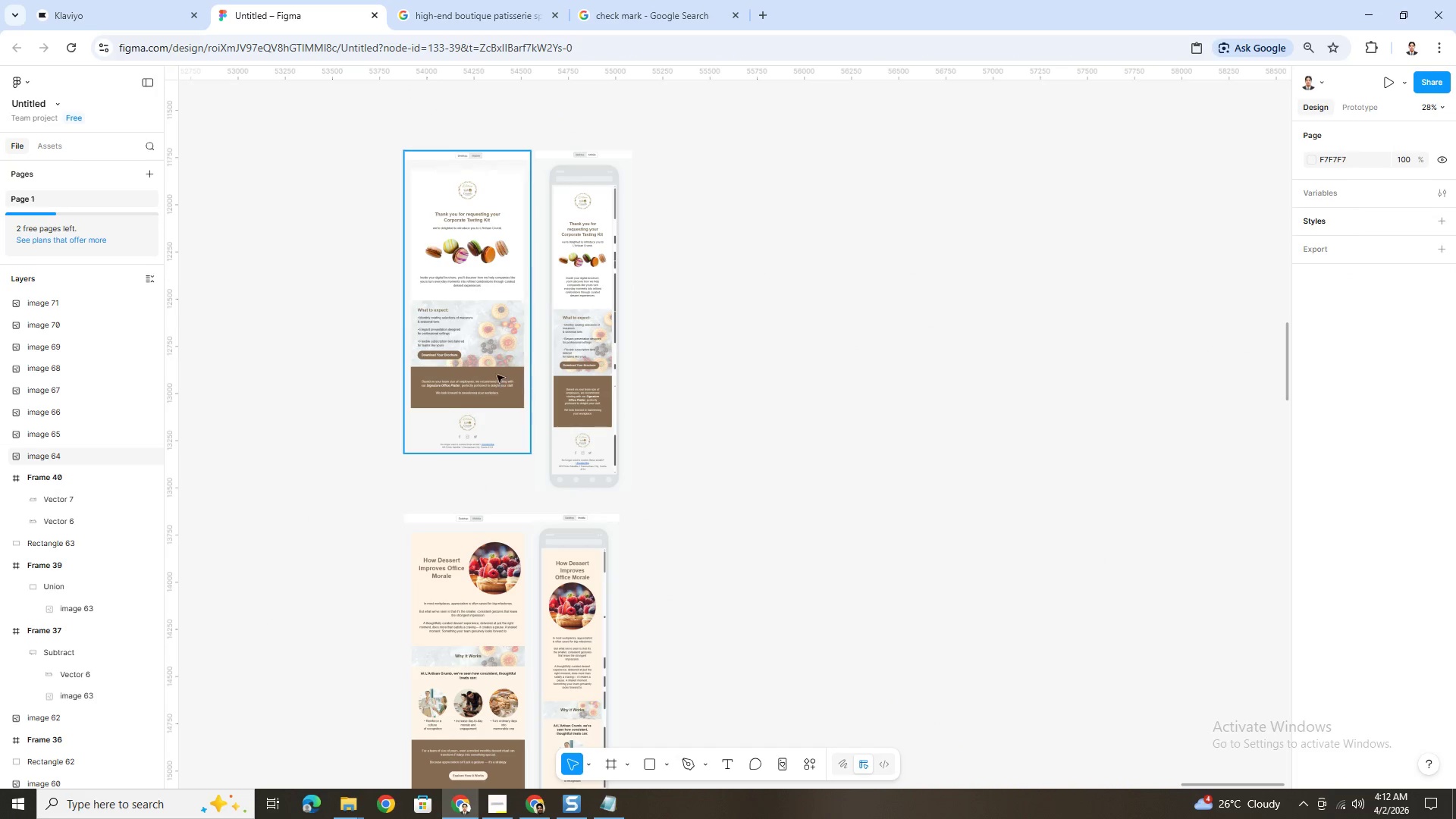 
hold_key(key=ShiftLeft, duration=0.47)
left_click([579, 278])
 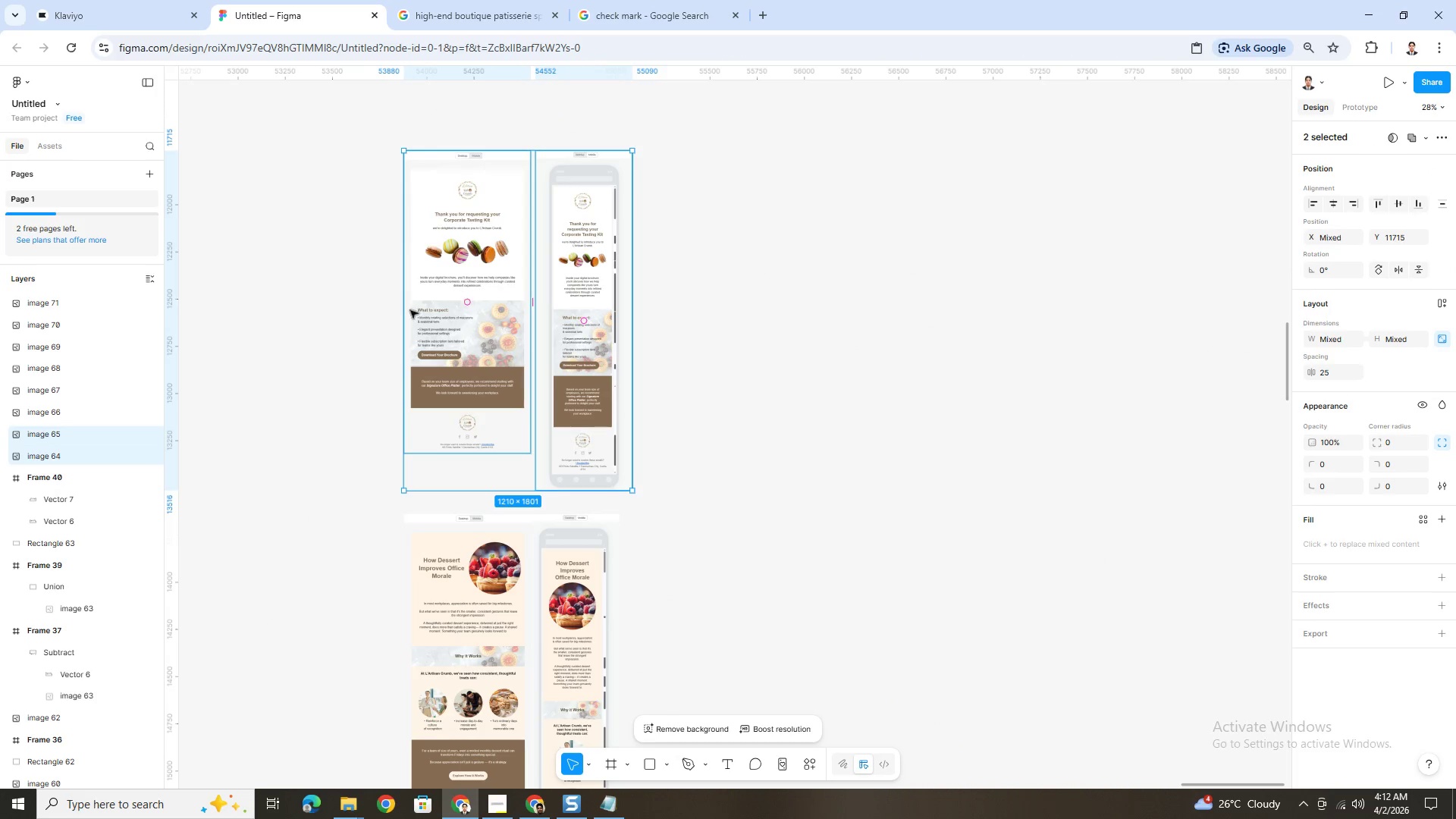 
hold_key(key=ControlLeft, duration=0.47)
scroll: coordinate [759, 413], scroll_direction: up, amount: 6.0
 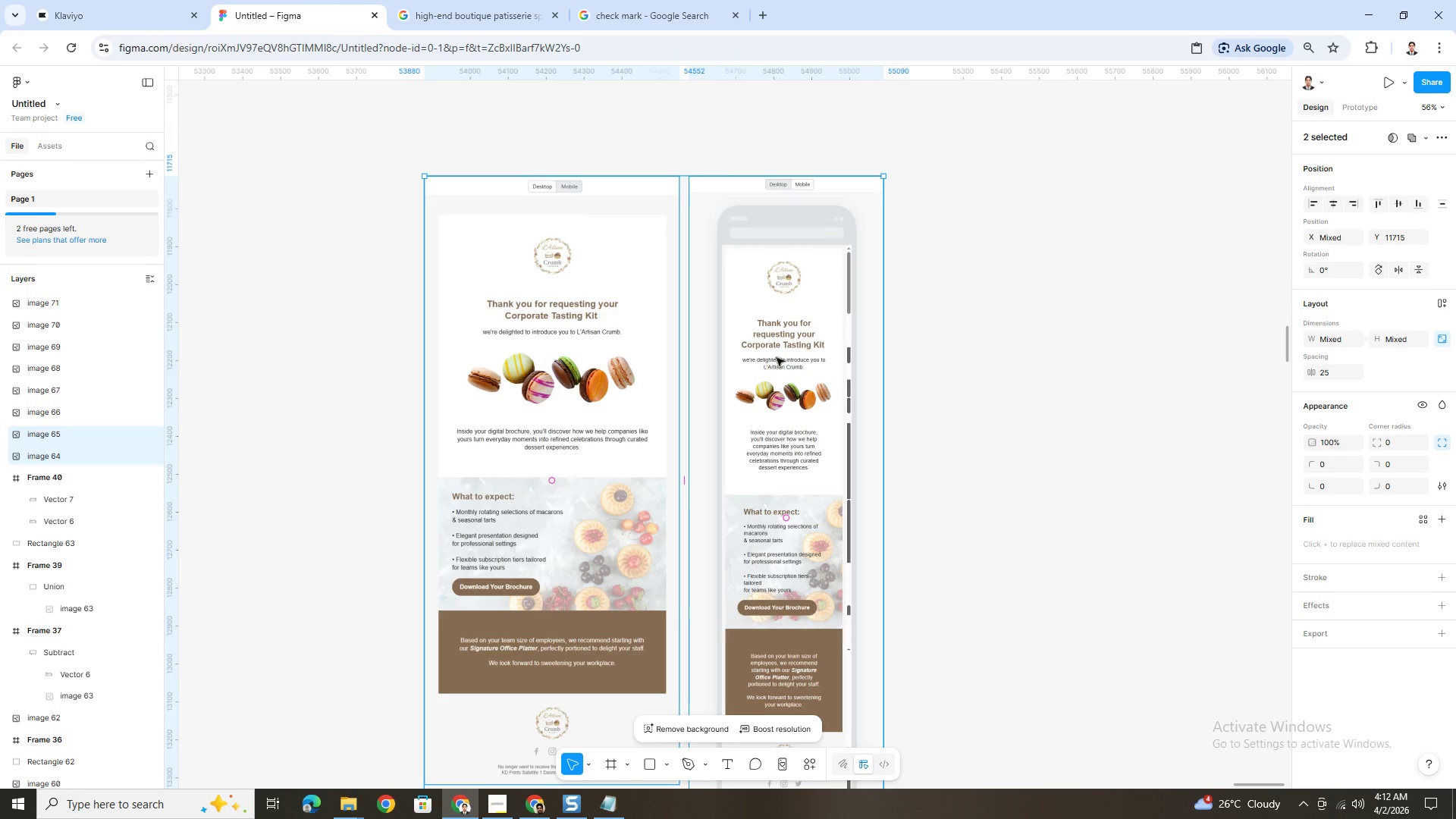 
right_click([777, 358])
 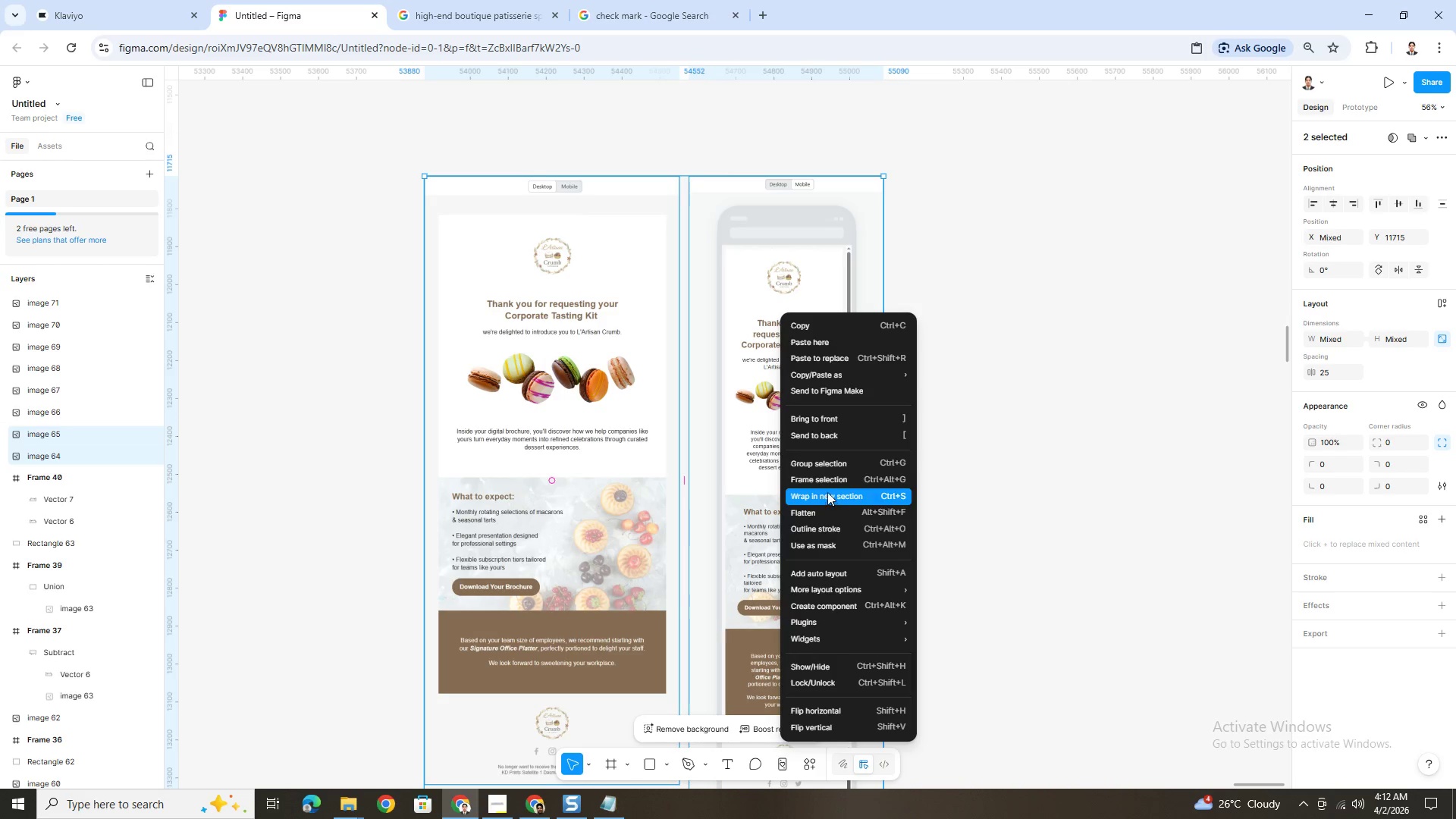 
left_click([827, 475])
 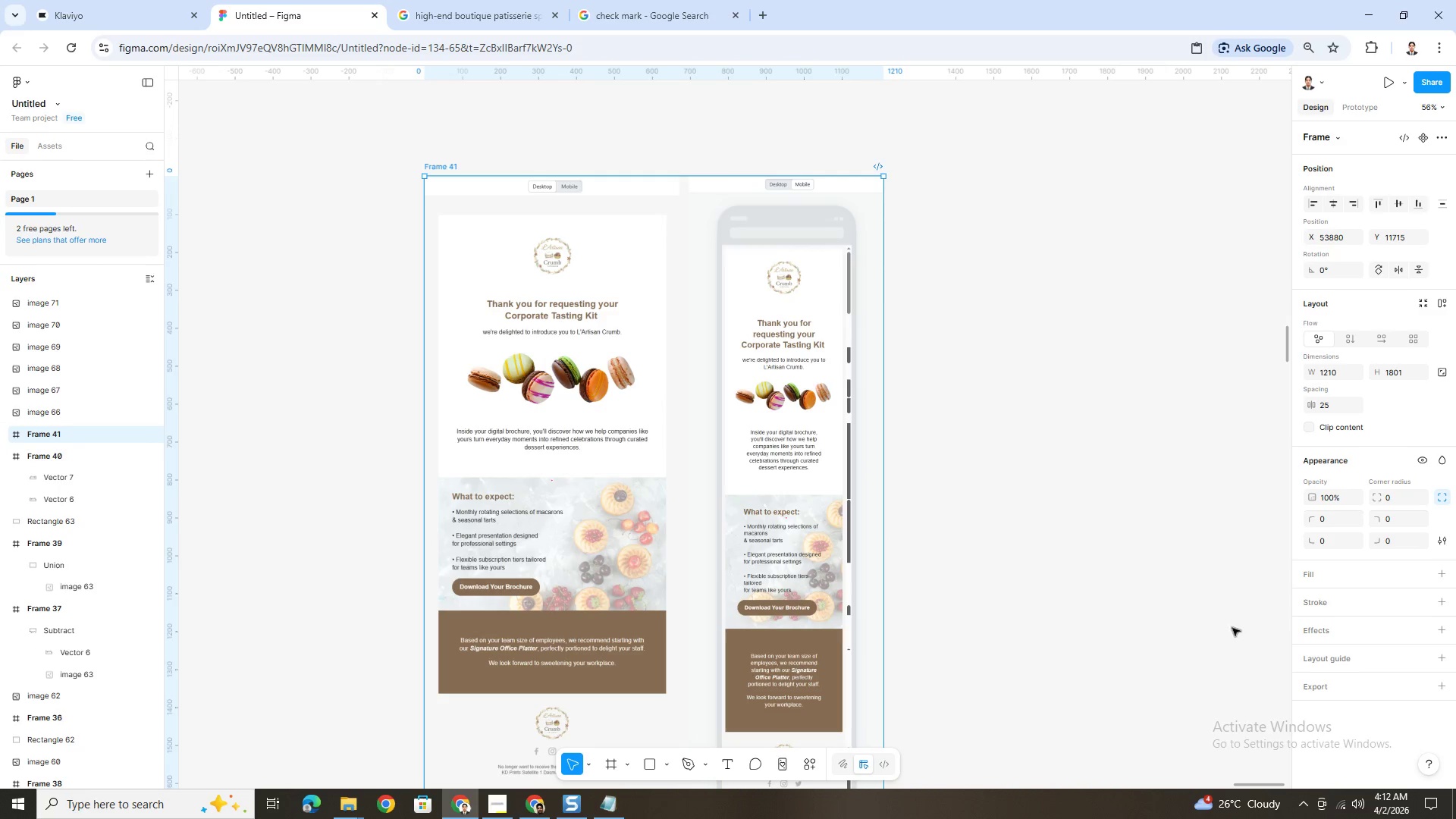 
scroll: coordinate [1407, 662], scroll_direction: down, amount: 2.0
 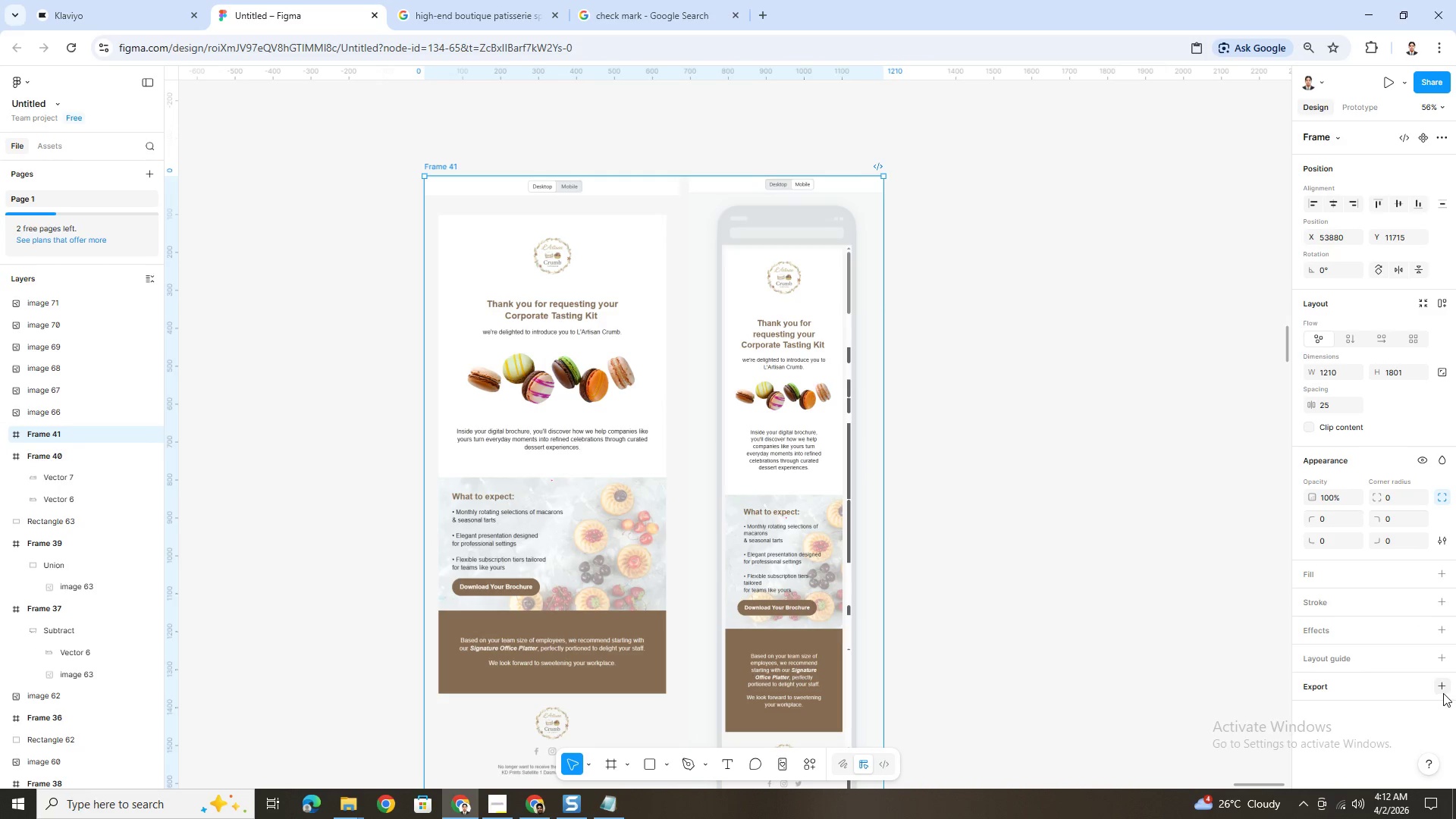 
left_click([1442, 687])
 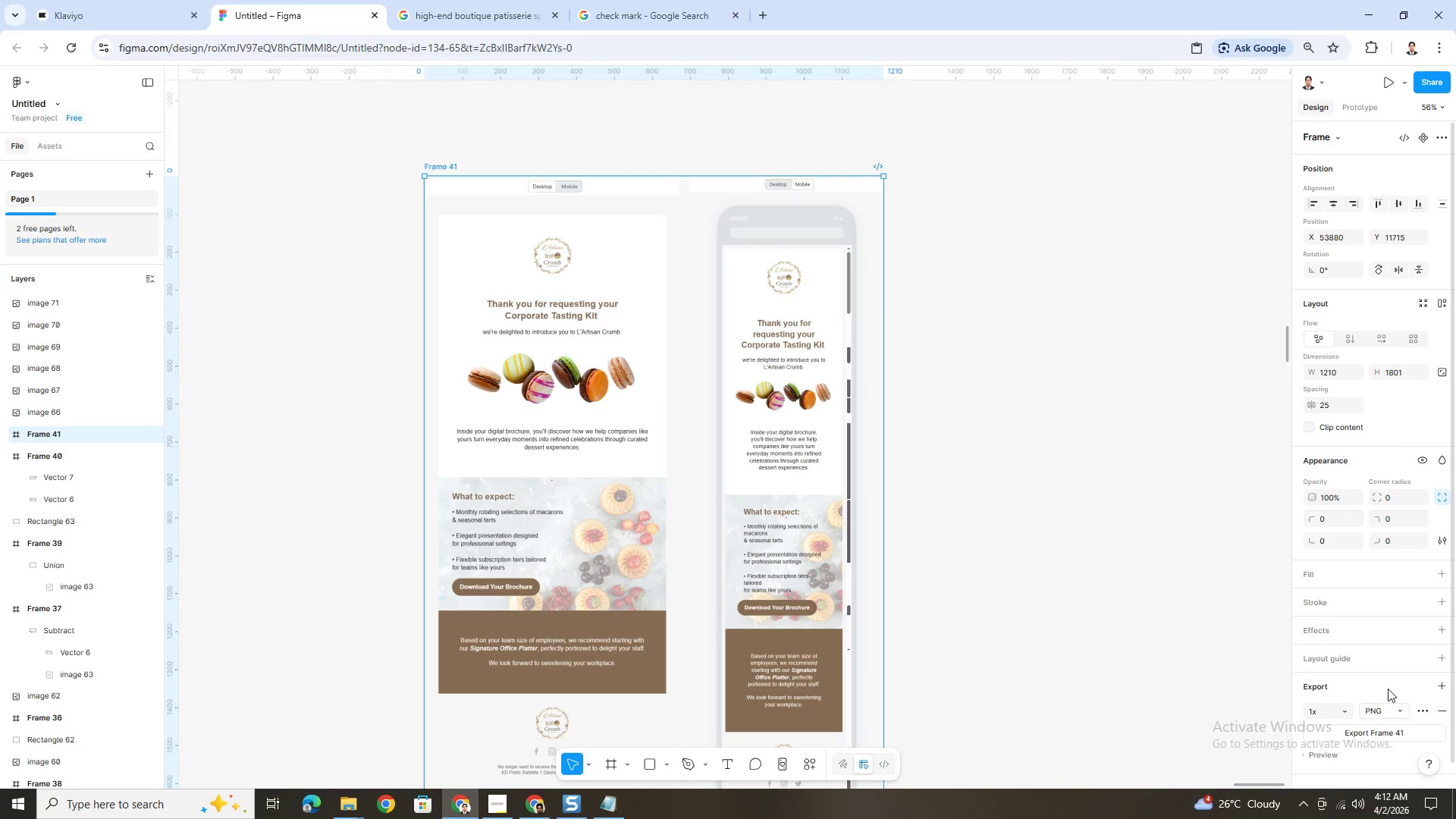 
scroll: coordinate [1388, 689], scroll_direction: down, amount: 3.0
 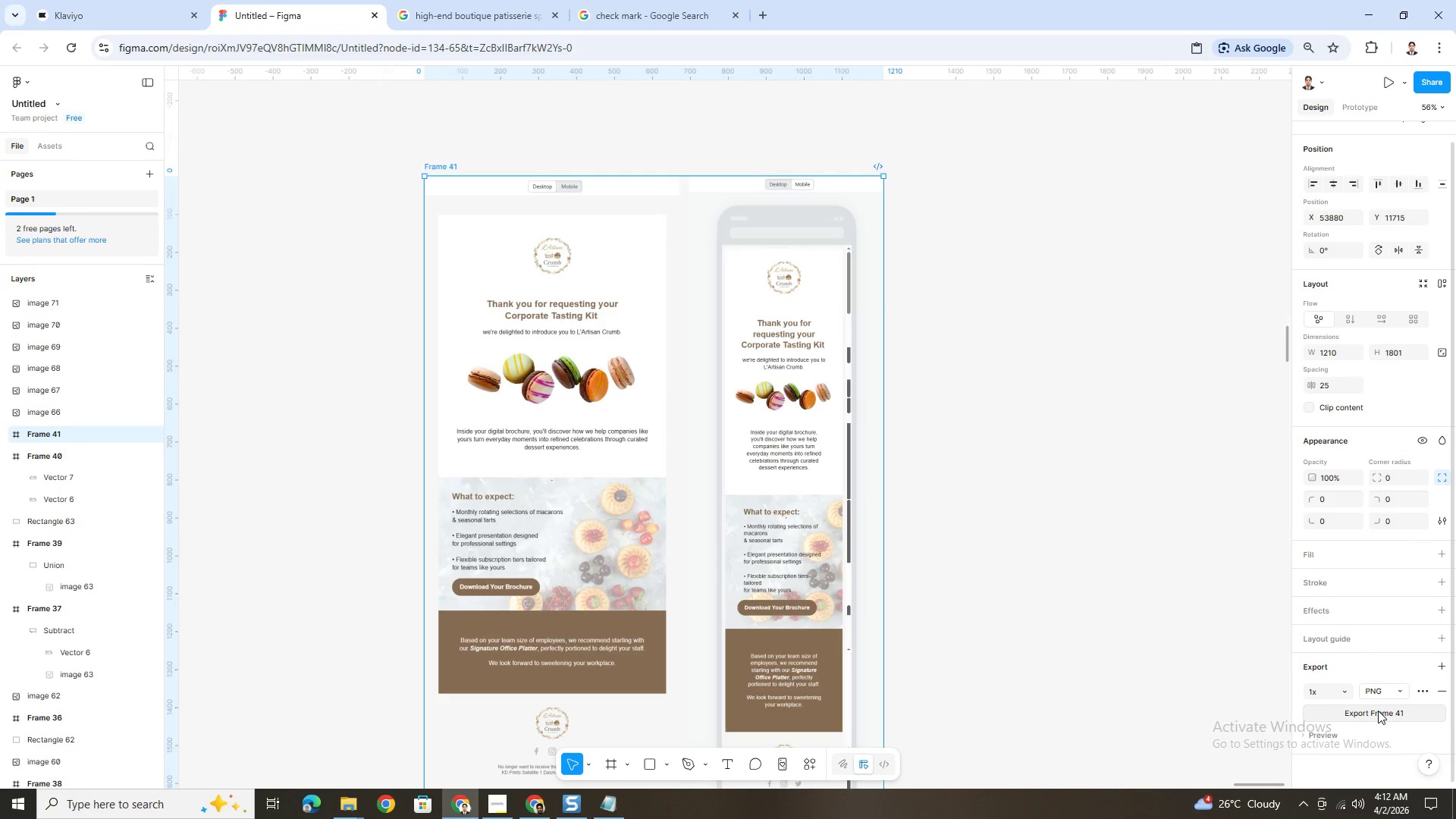 
left_click([1378, 711])
 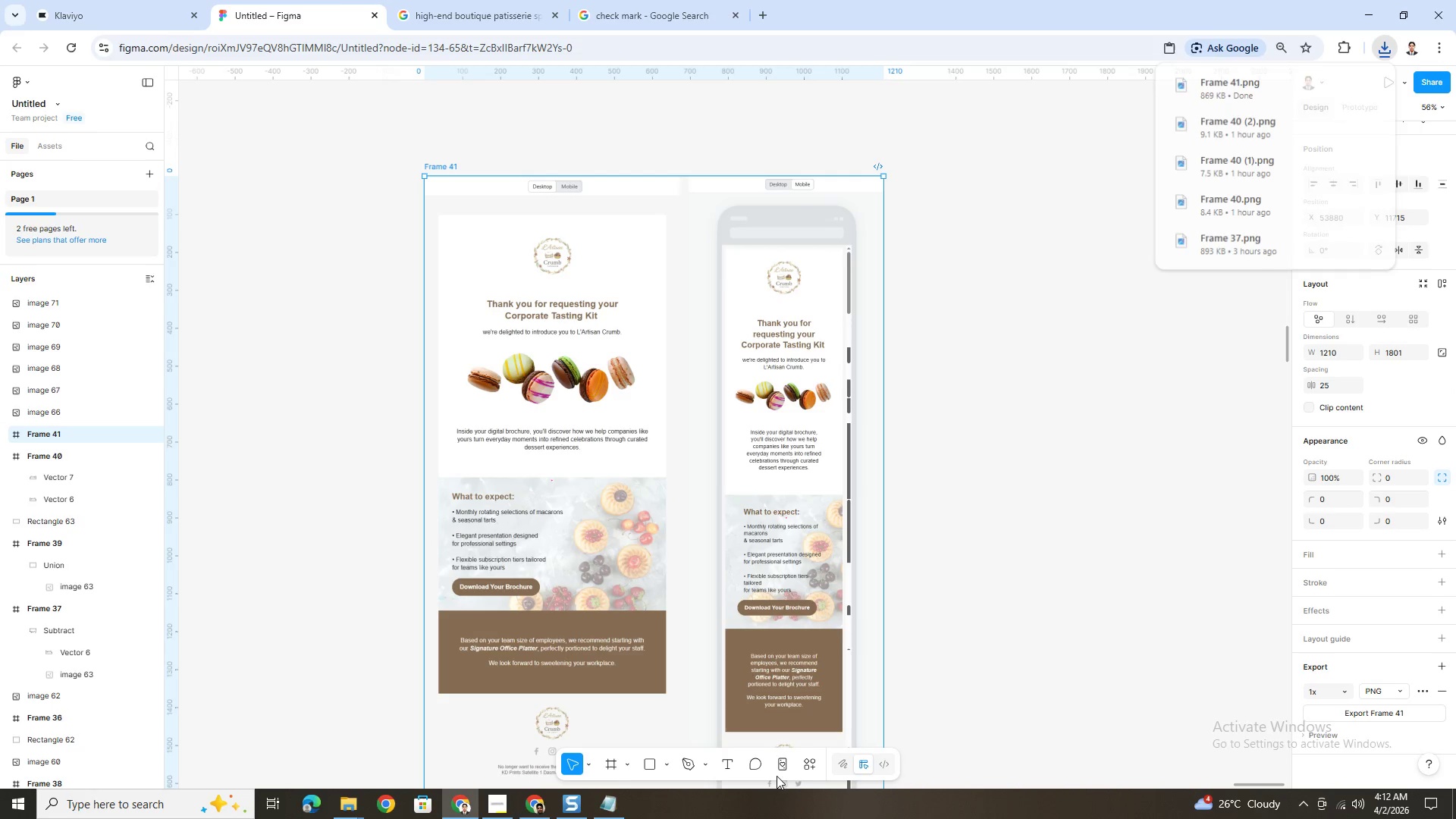 
left_click([356, 804])
 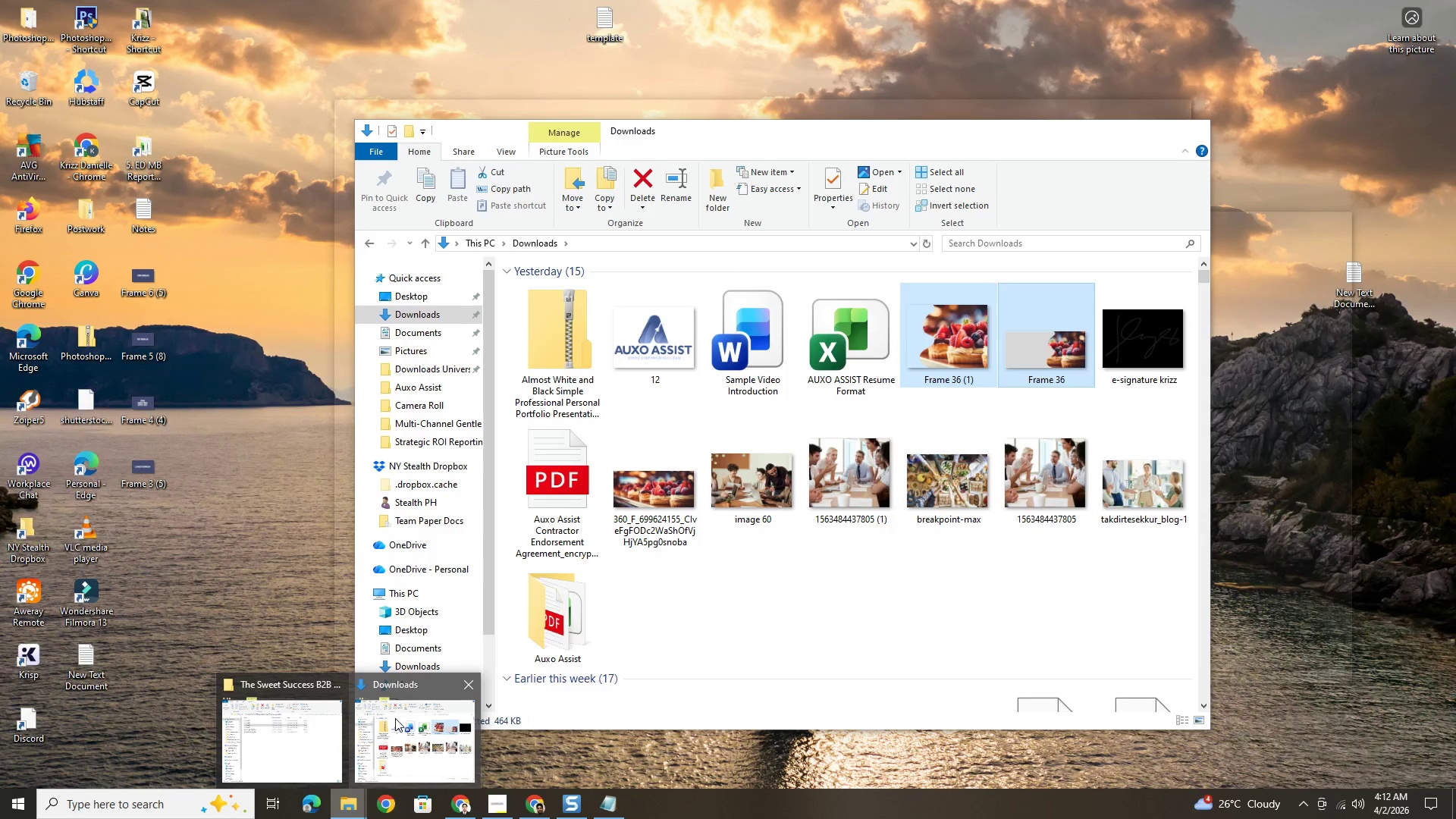 
left_click([406, 720])
 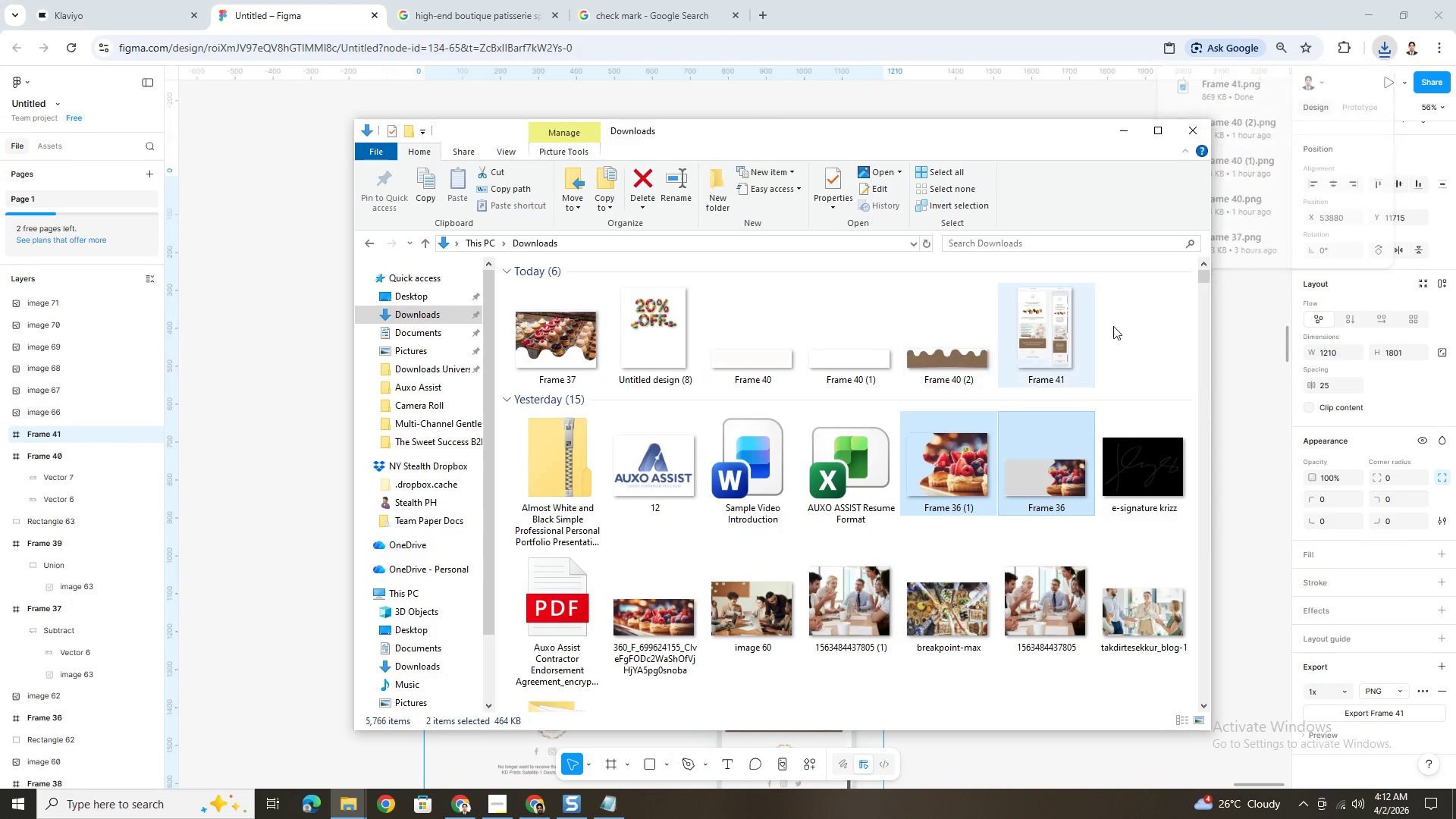 
left_click([1046, 326])
 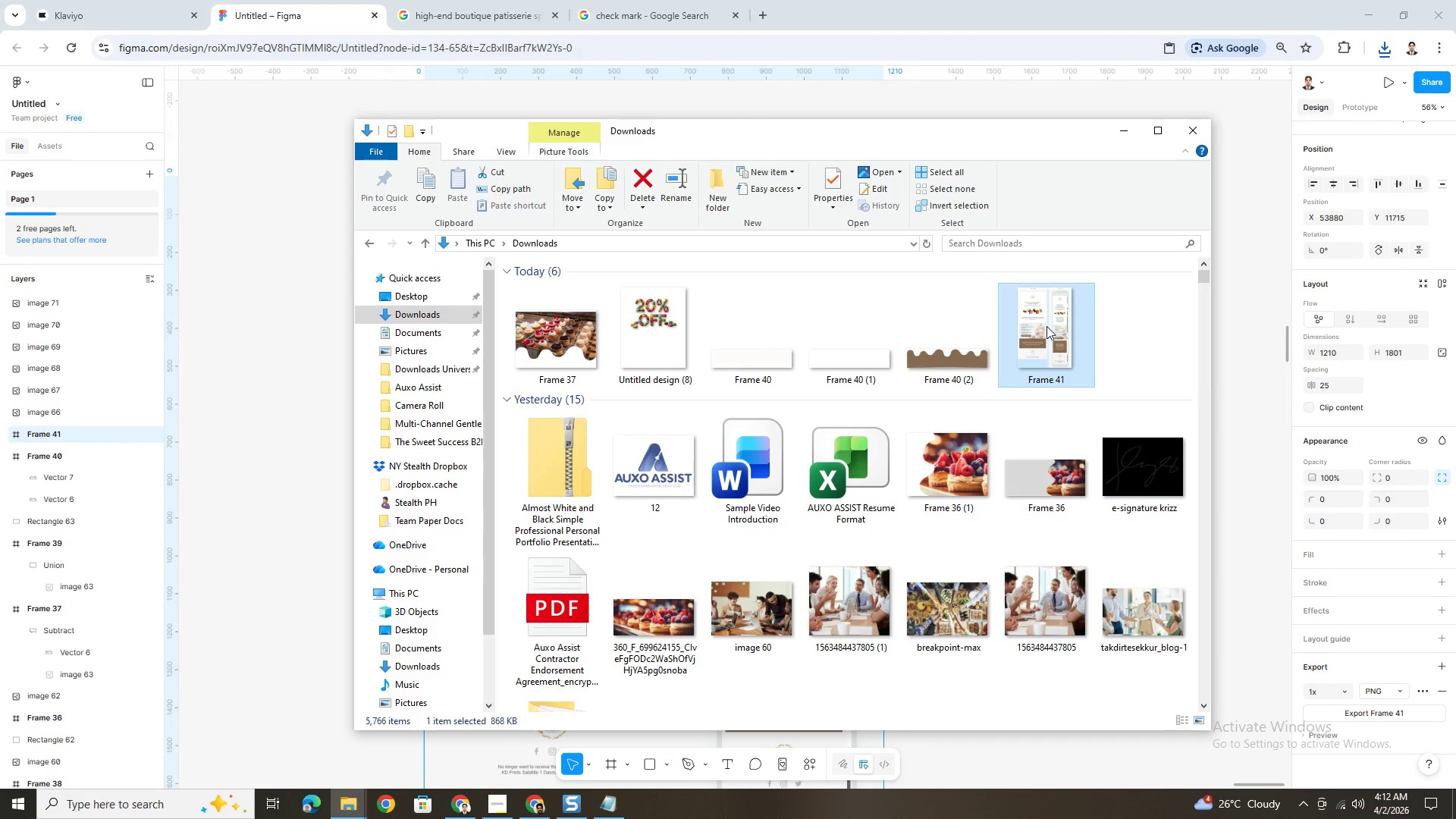 
key(Control+X)
 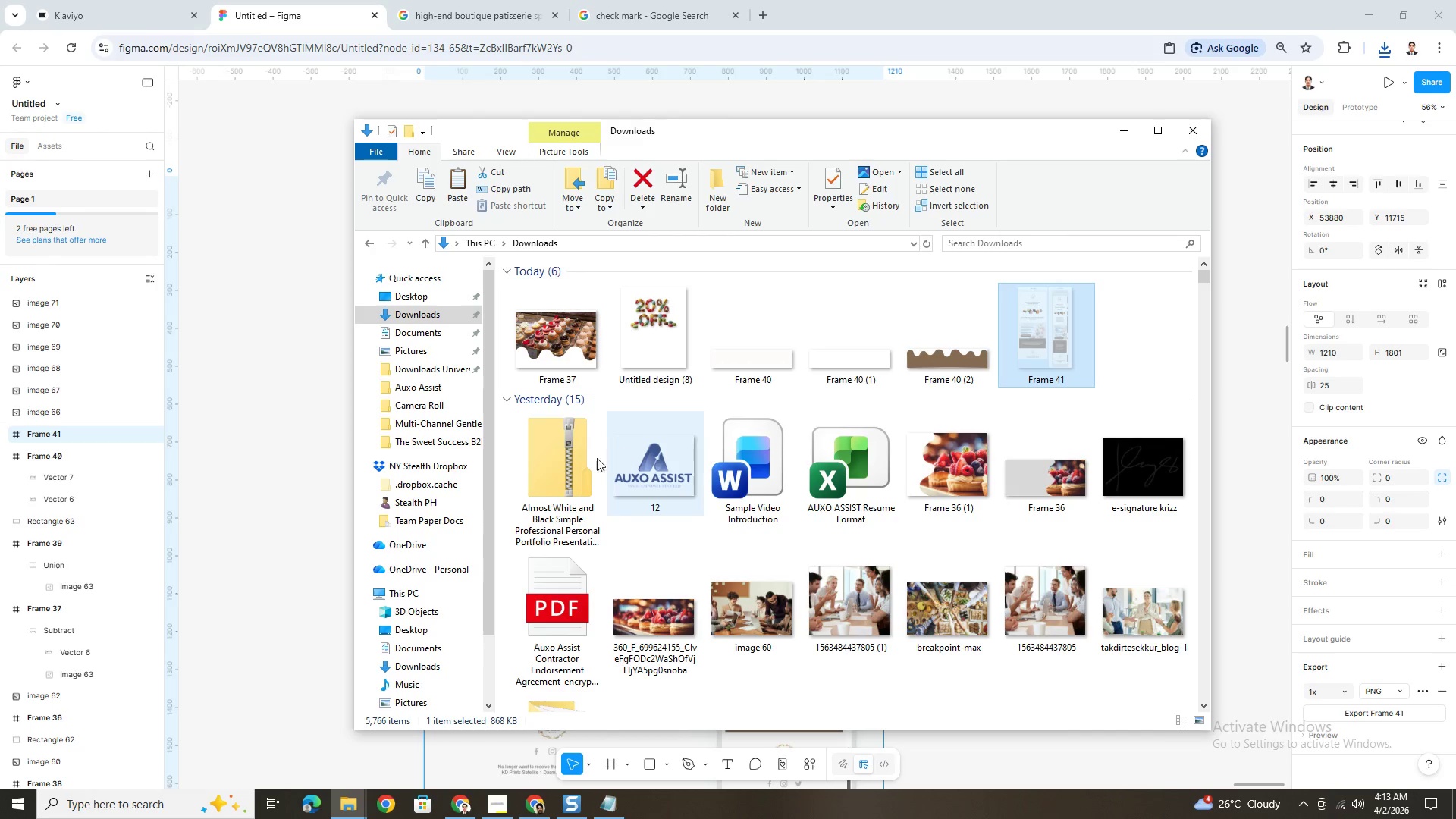 
key(Alt+Tab)
 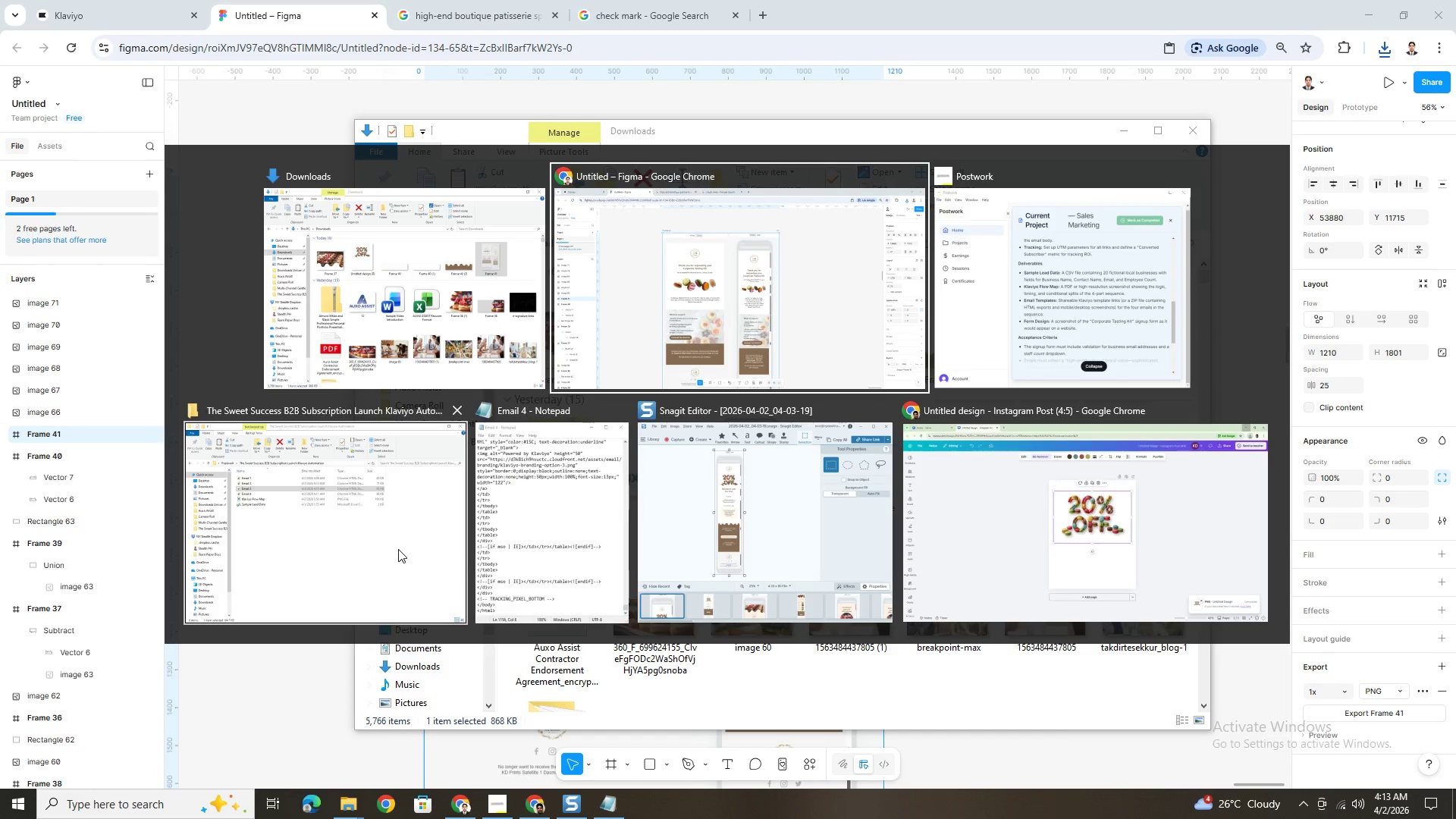 
left_click([400, 537])
 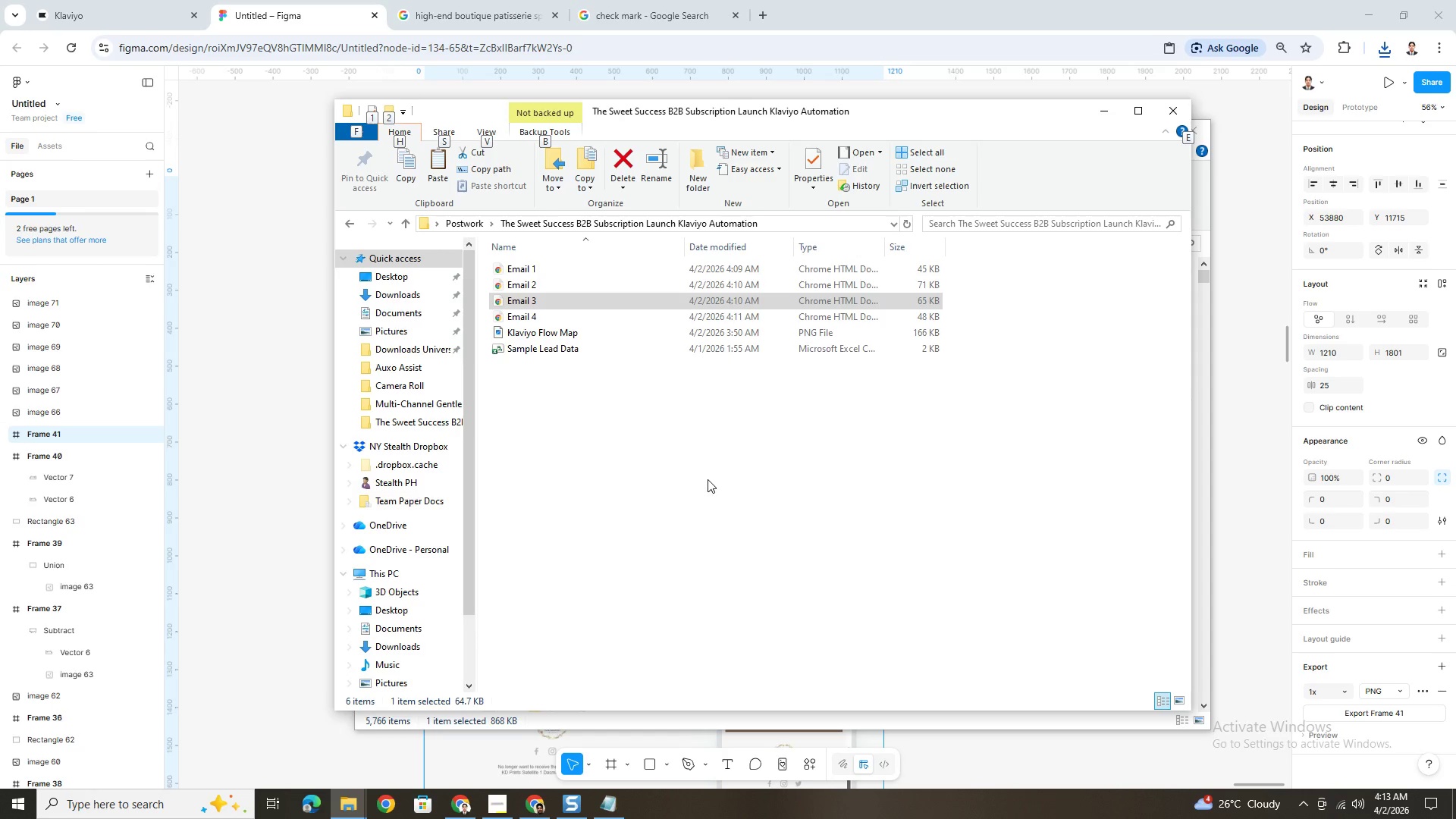 
left_click([716, 465])
 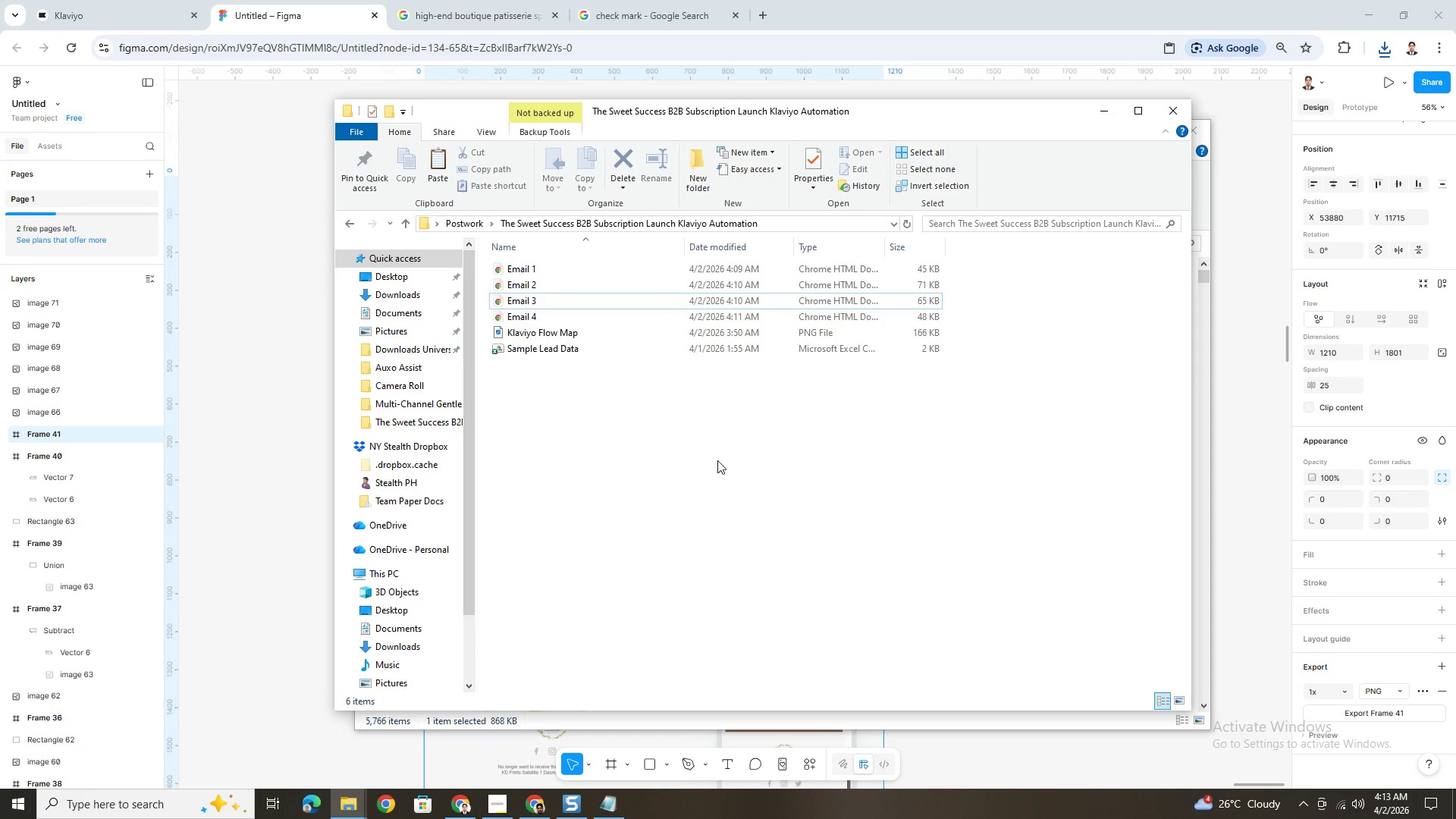 
right_click([717, 460])
 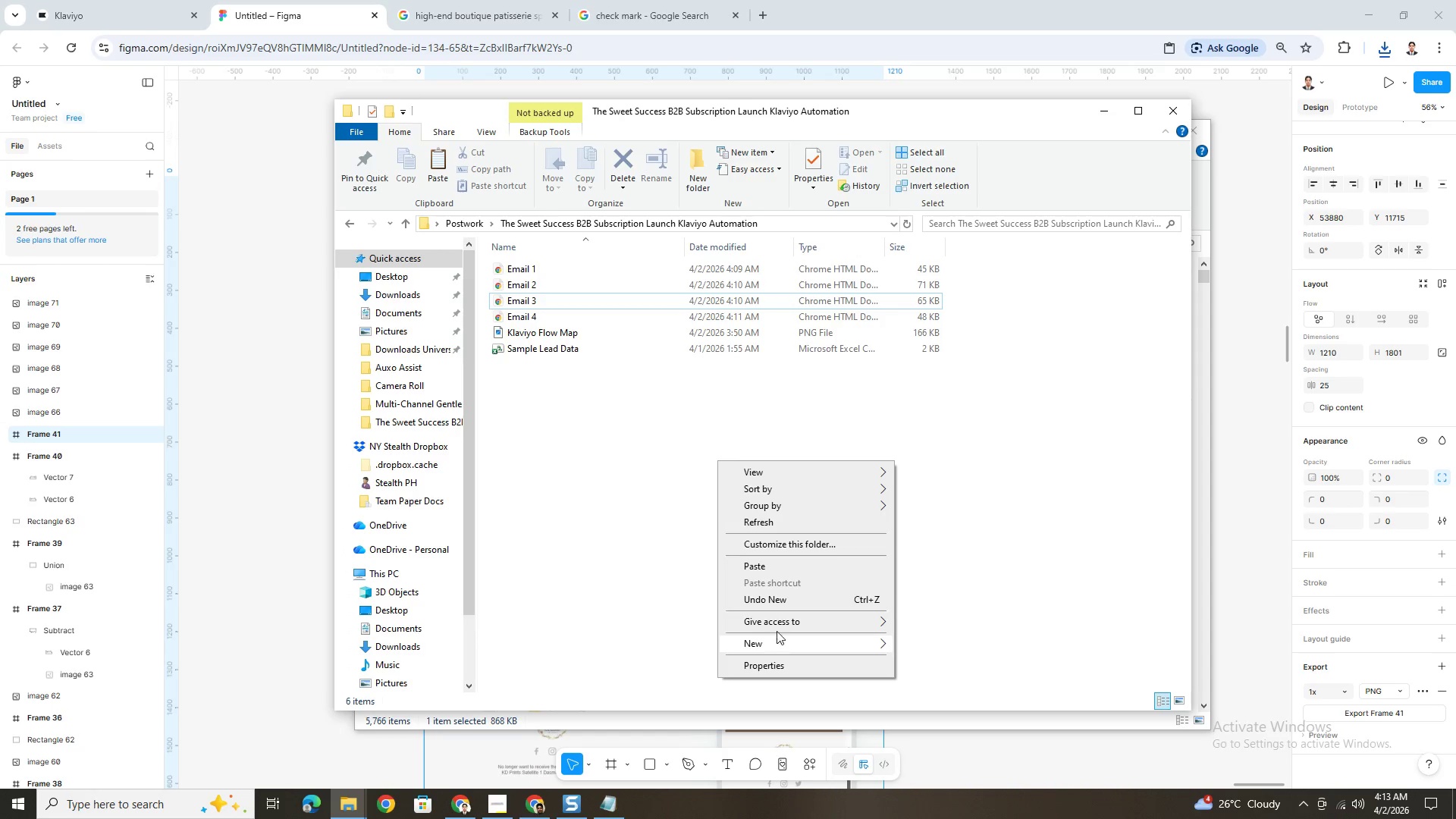 
left_click([779, 562])
 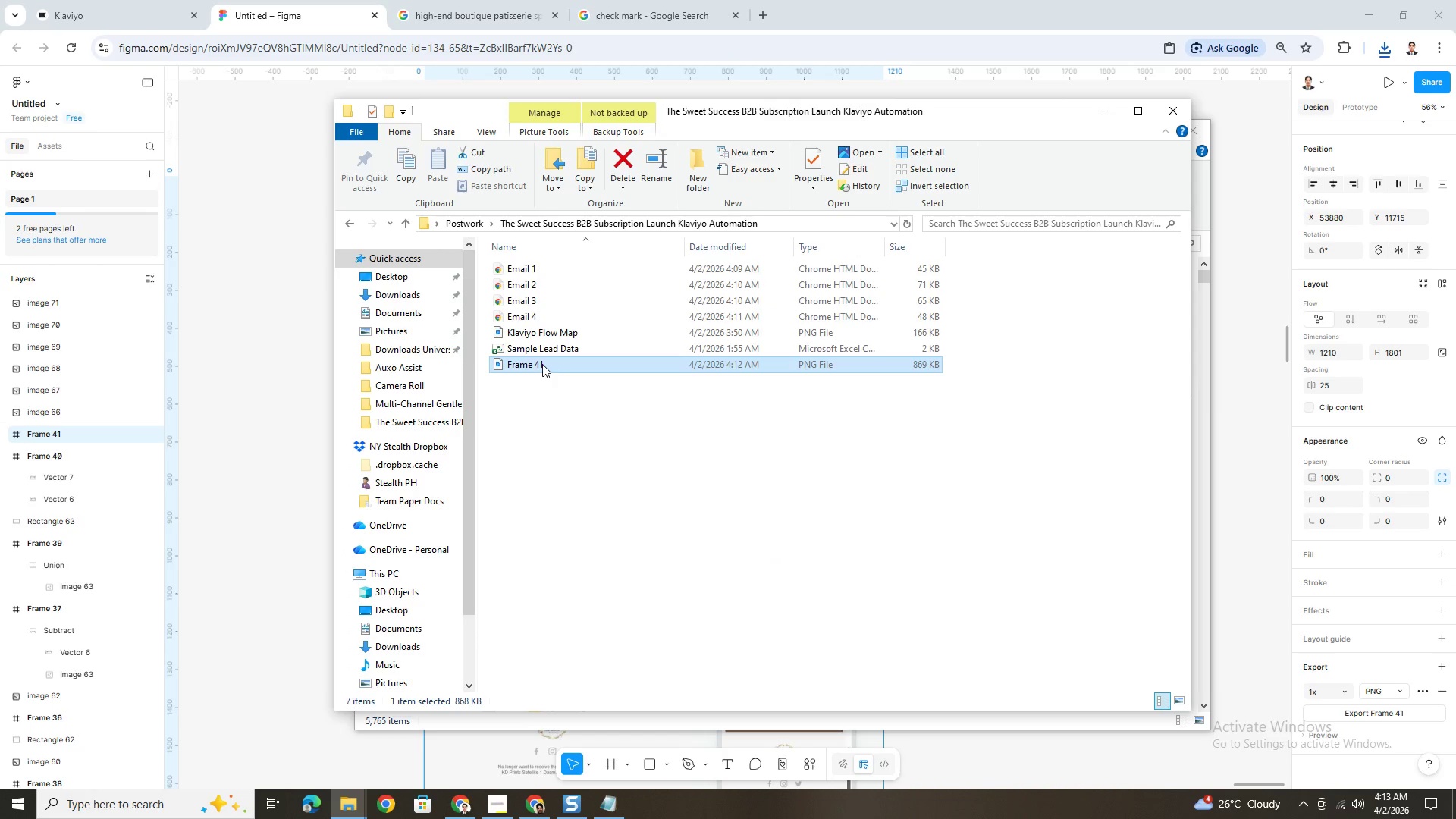 
type([F2]Email 1 Screenshot)
 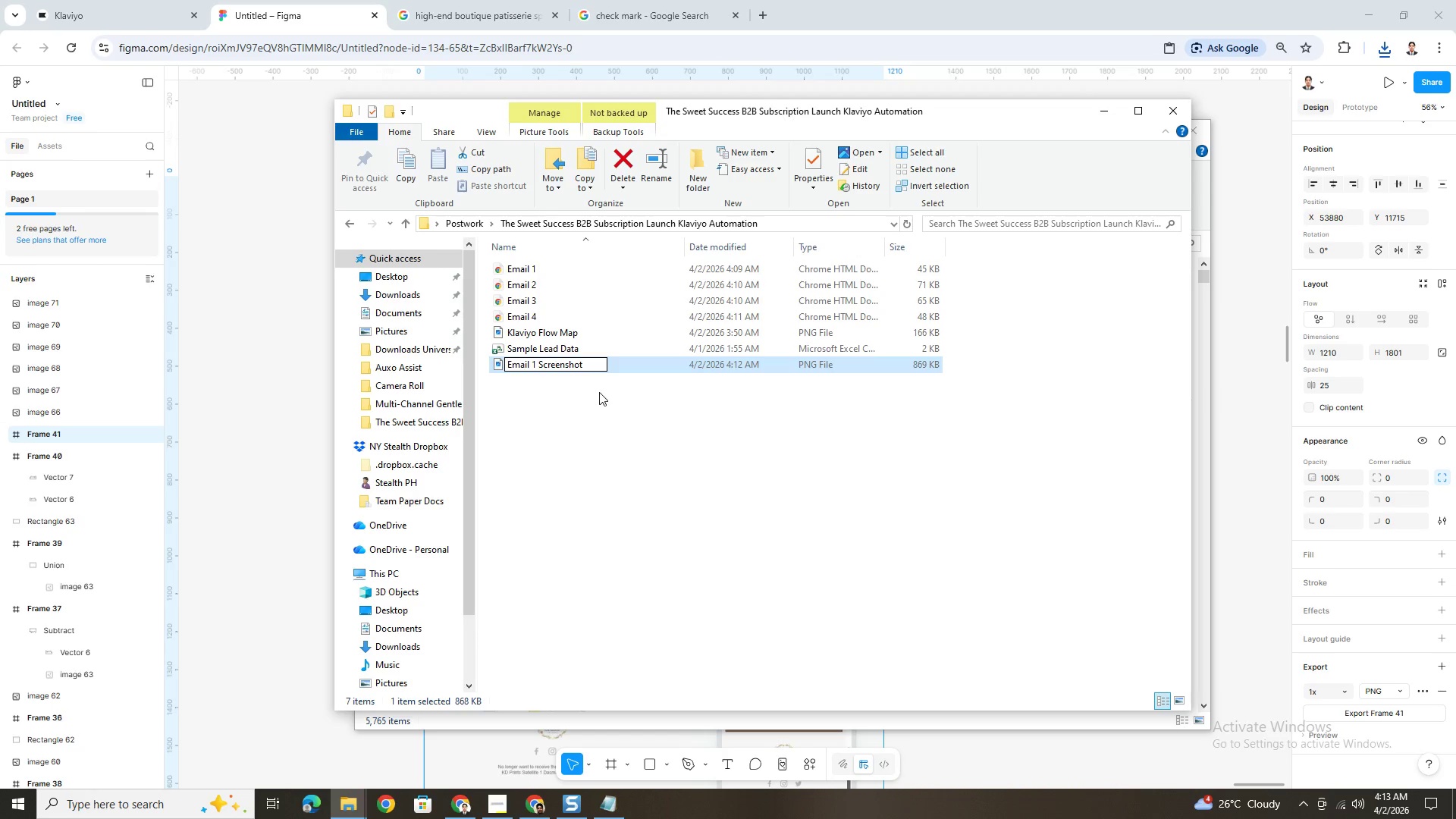 
left_click([603, 393])
 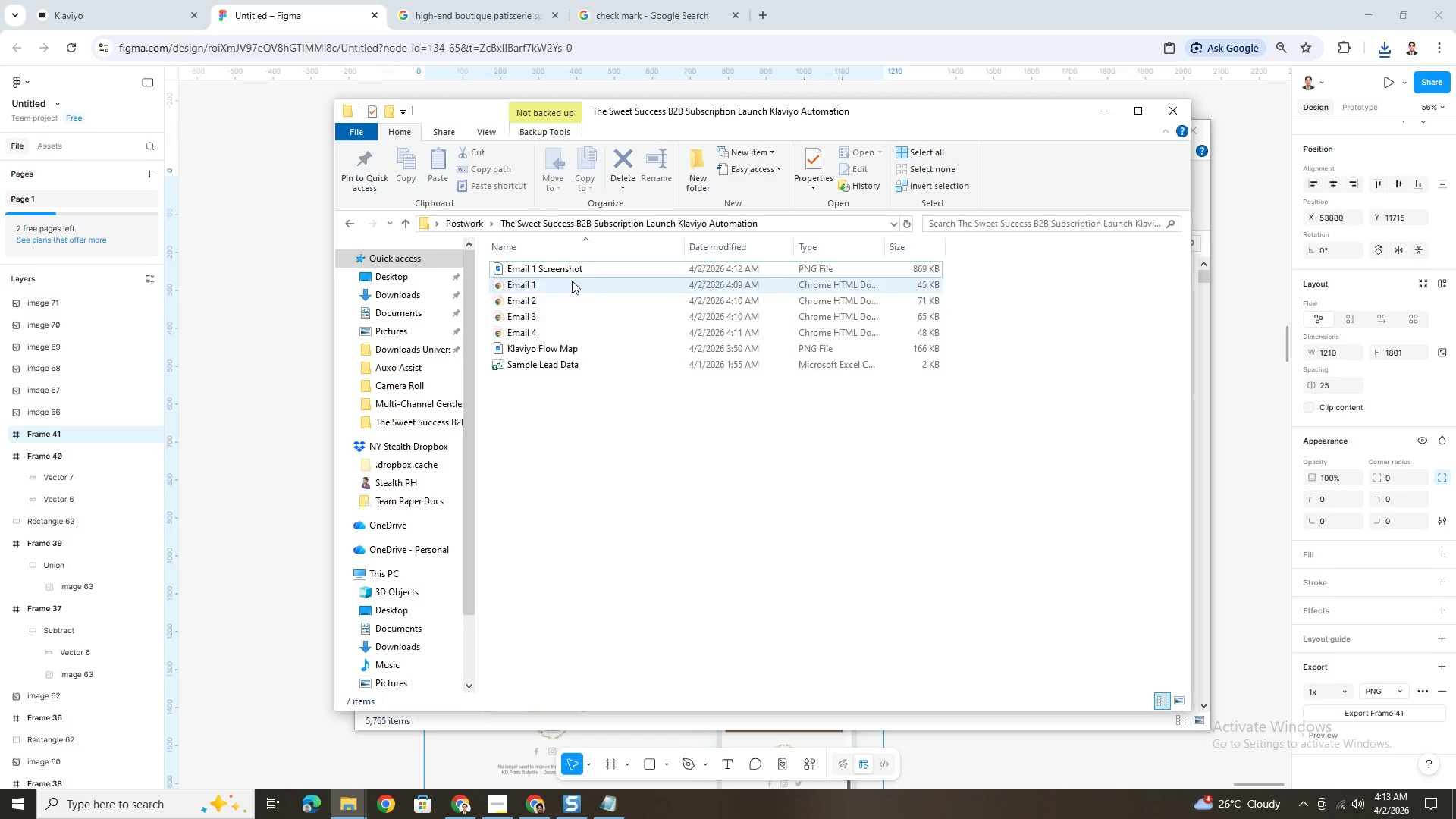 
double_click([580, 271])
 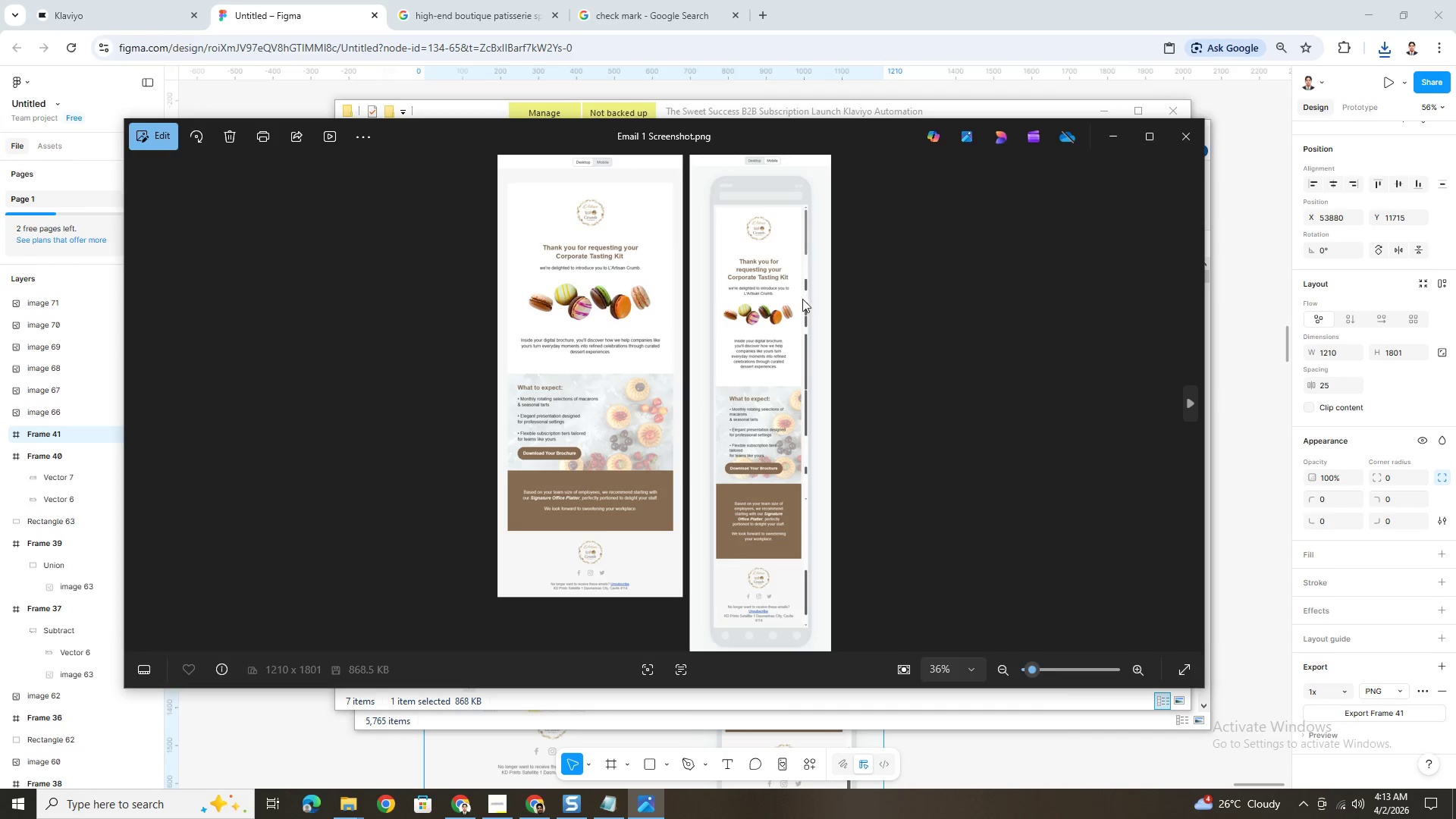 
scroll: coordinate [774, 359], scroll_direction: up, amount: 10.0
 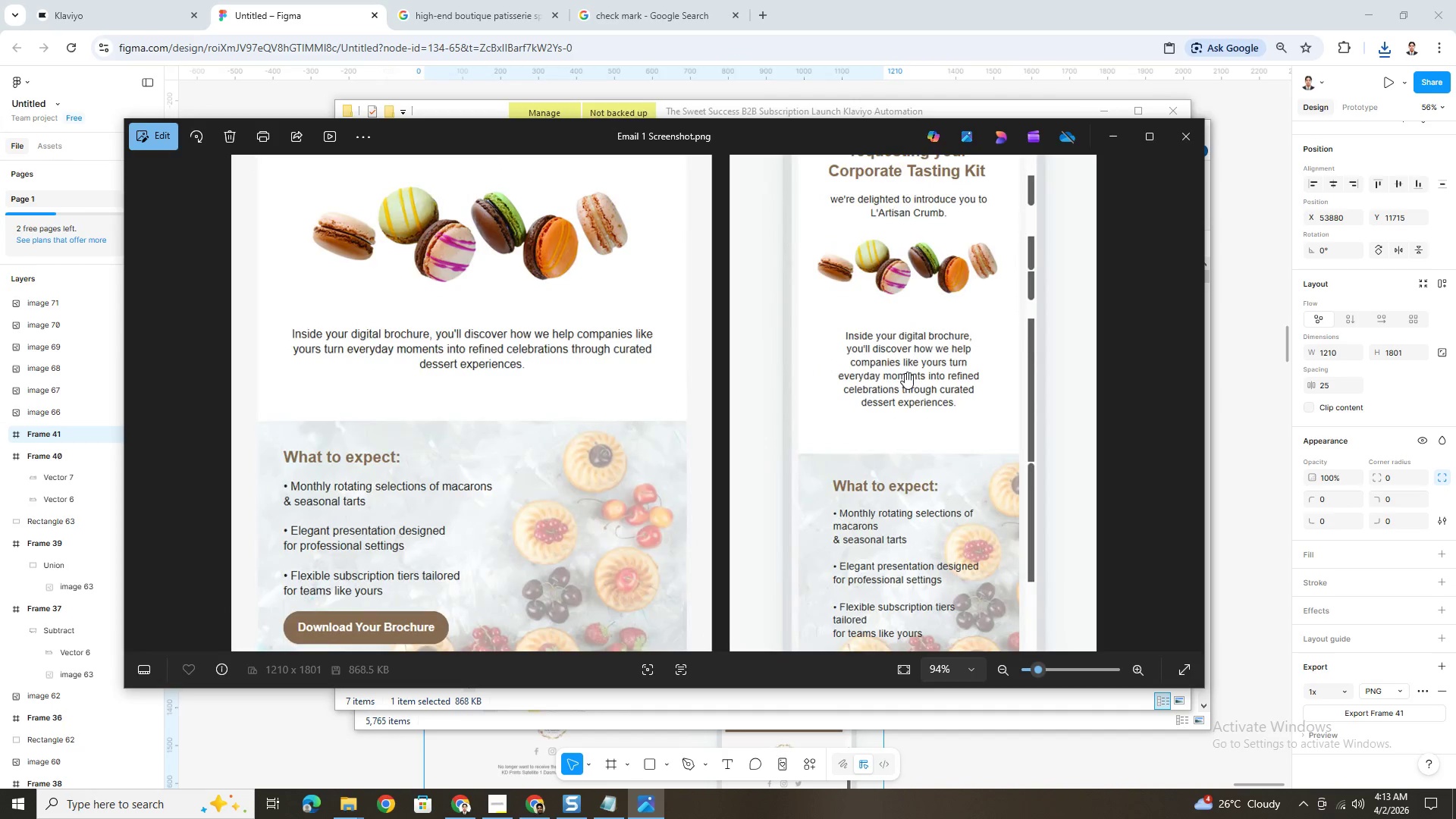 
scroll: coordinate [905, 372], scroll_direction: down, amount: 12.0
 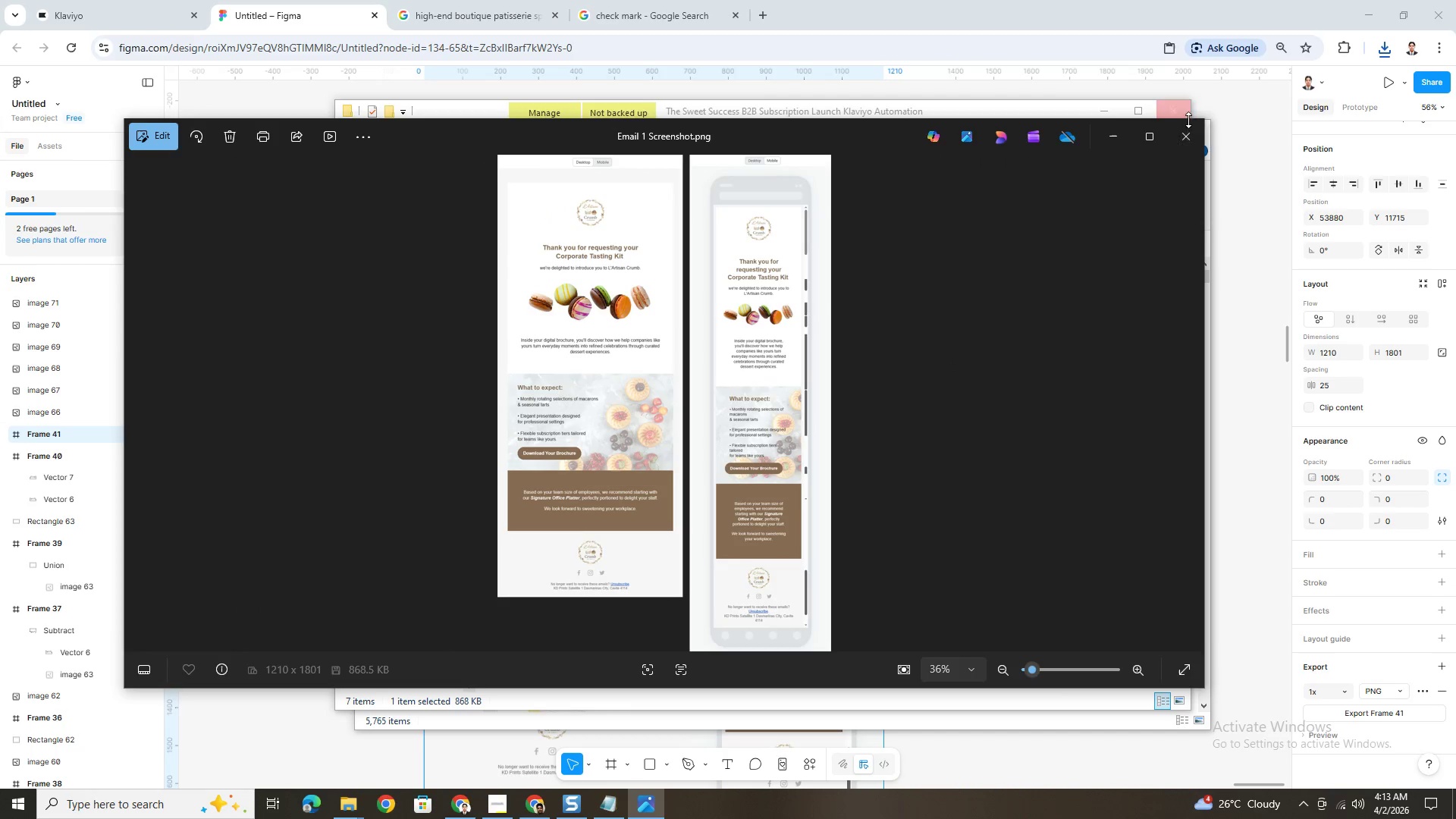 
left_click([1187, 138])
 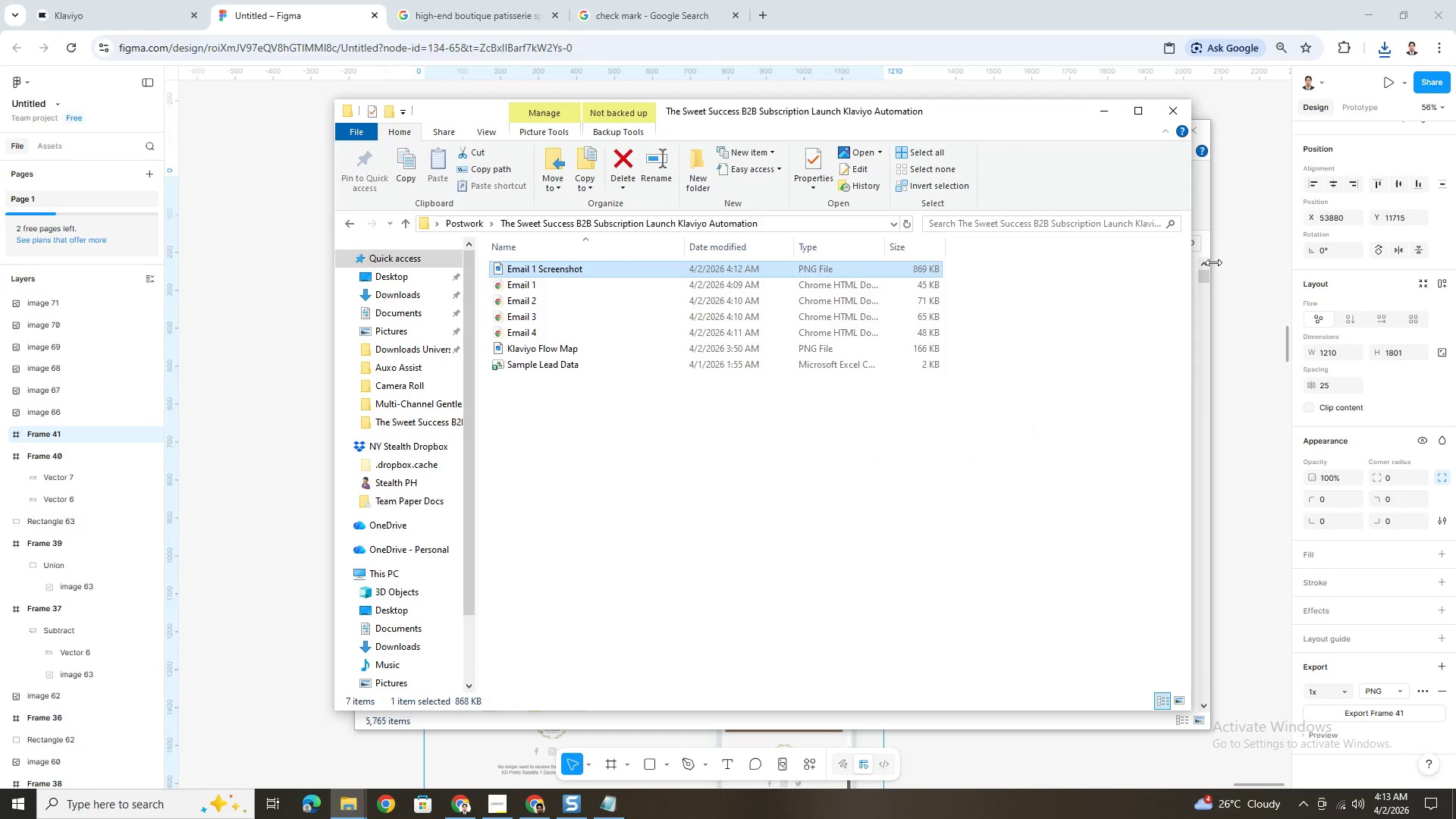 
left_click([1238, 176])
 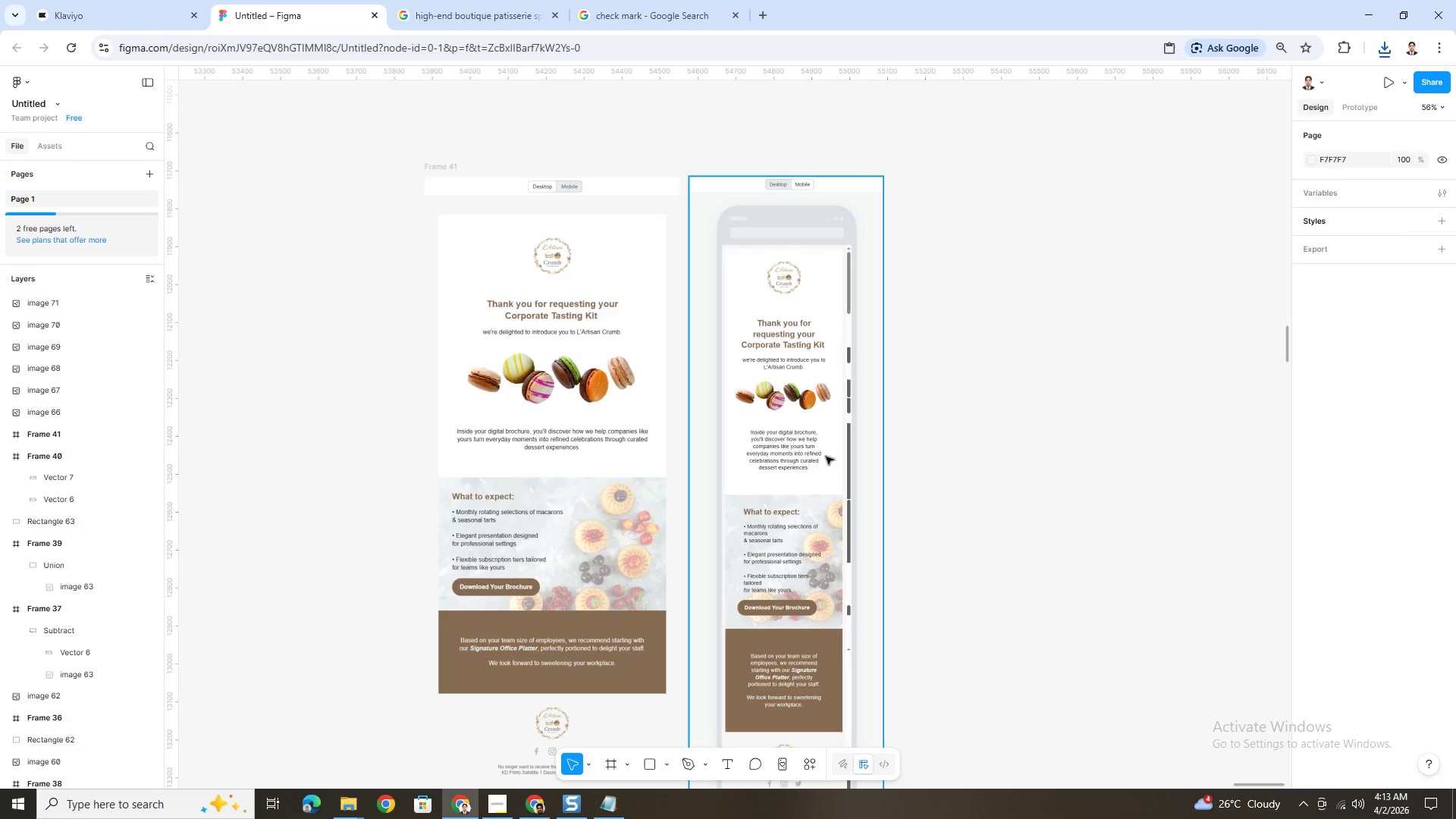 
scroll: coordinate [825, 457], scroll_direction: down, amount: 10.0
 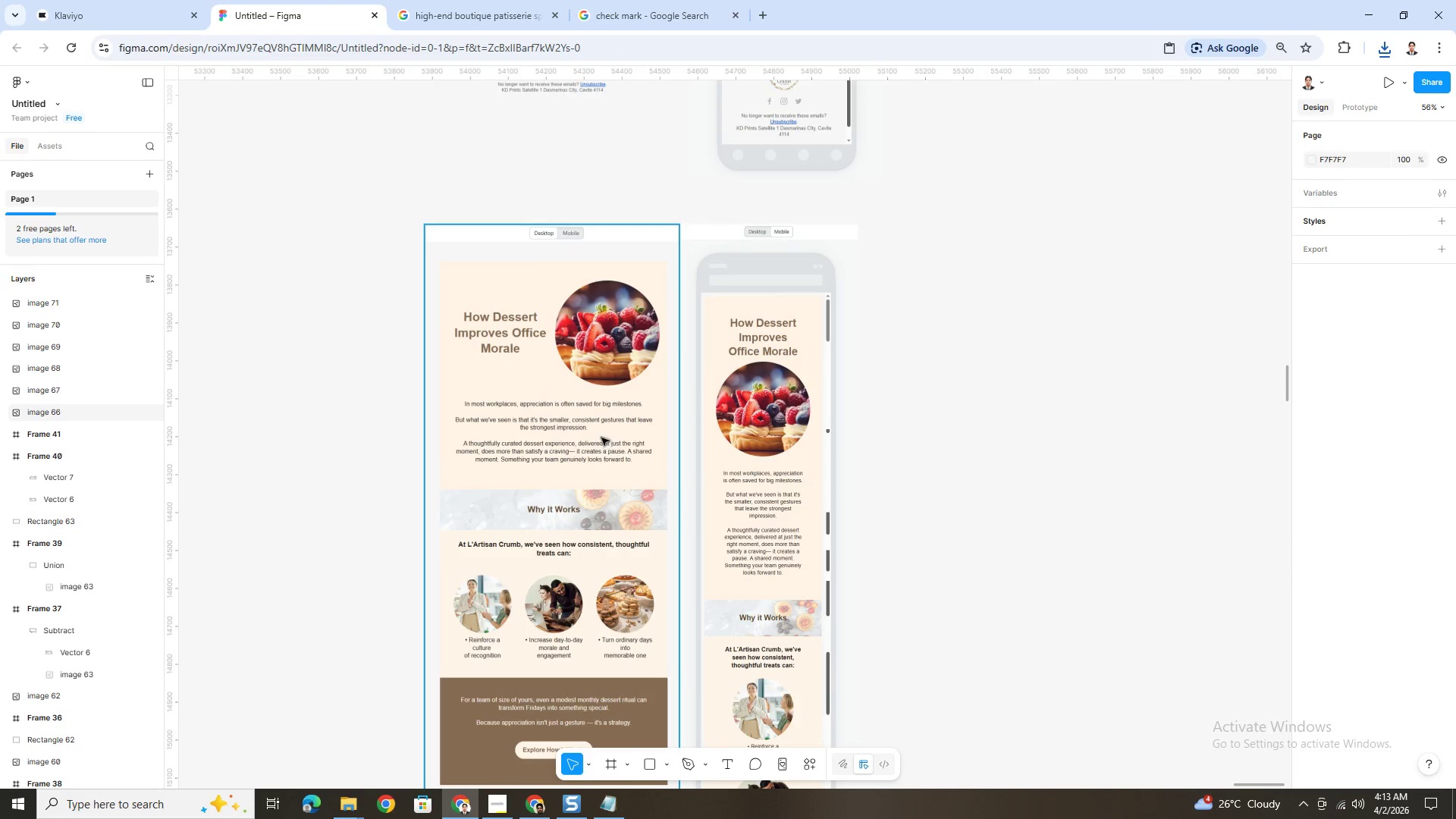 
left_click([598, 421])
 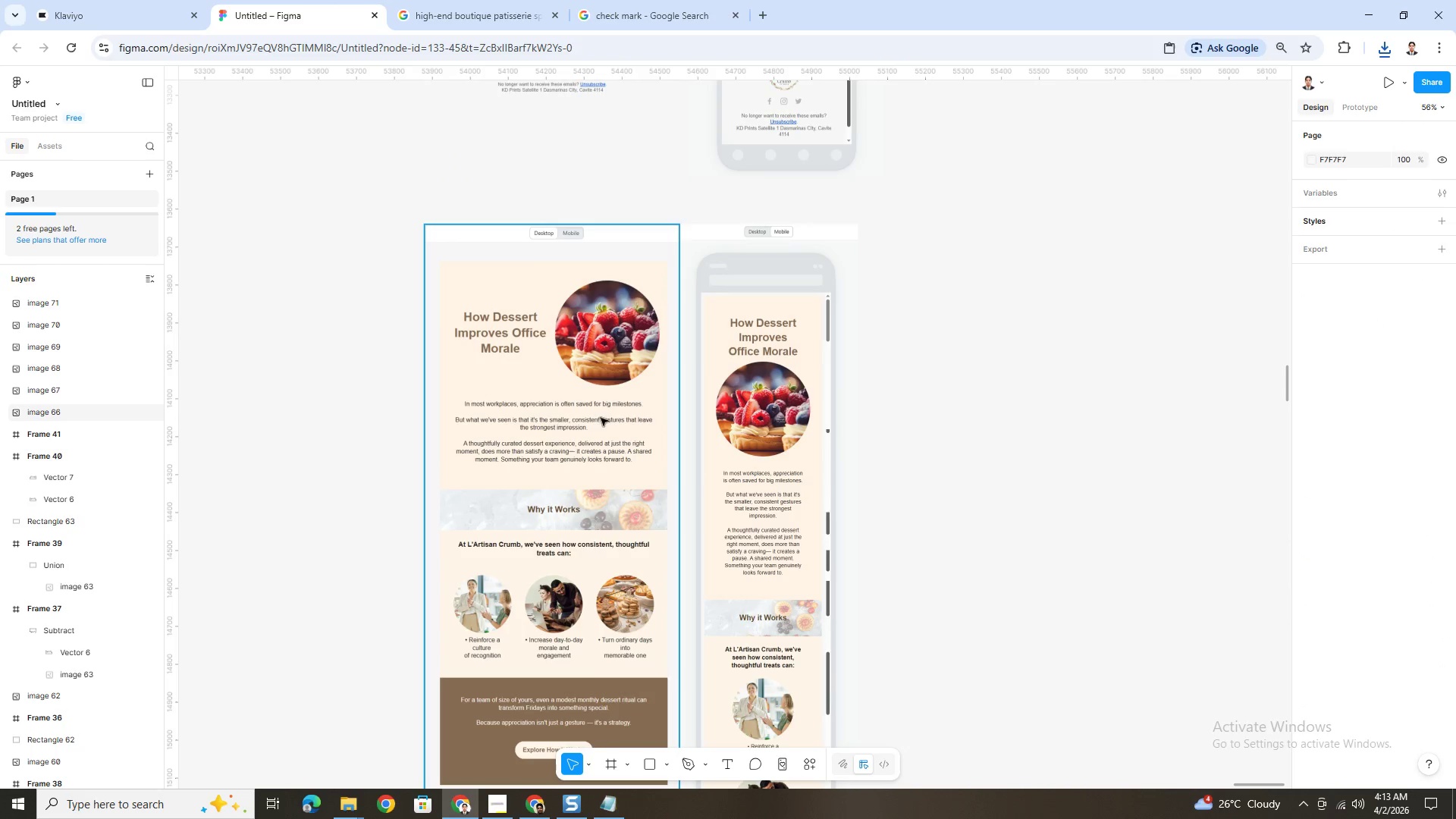 
hold_key(key=ShiftLeft, duration=0.67)
left_click([729, 375])
 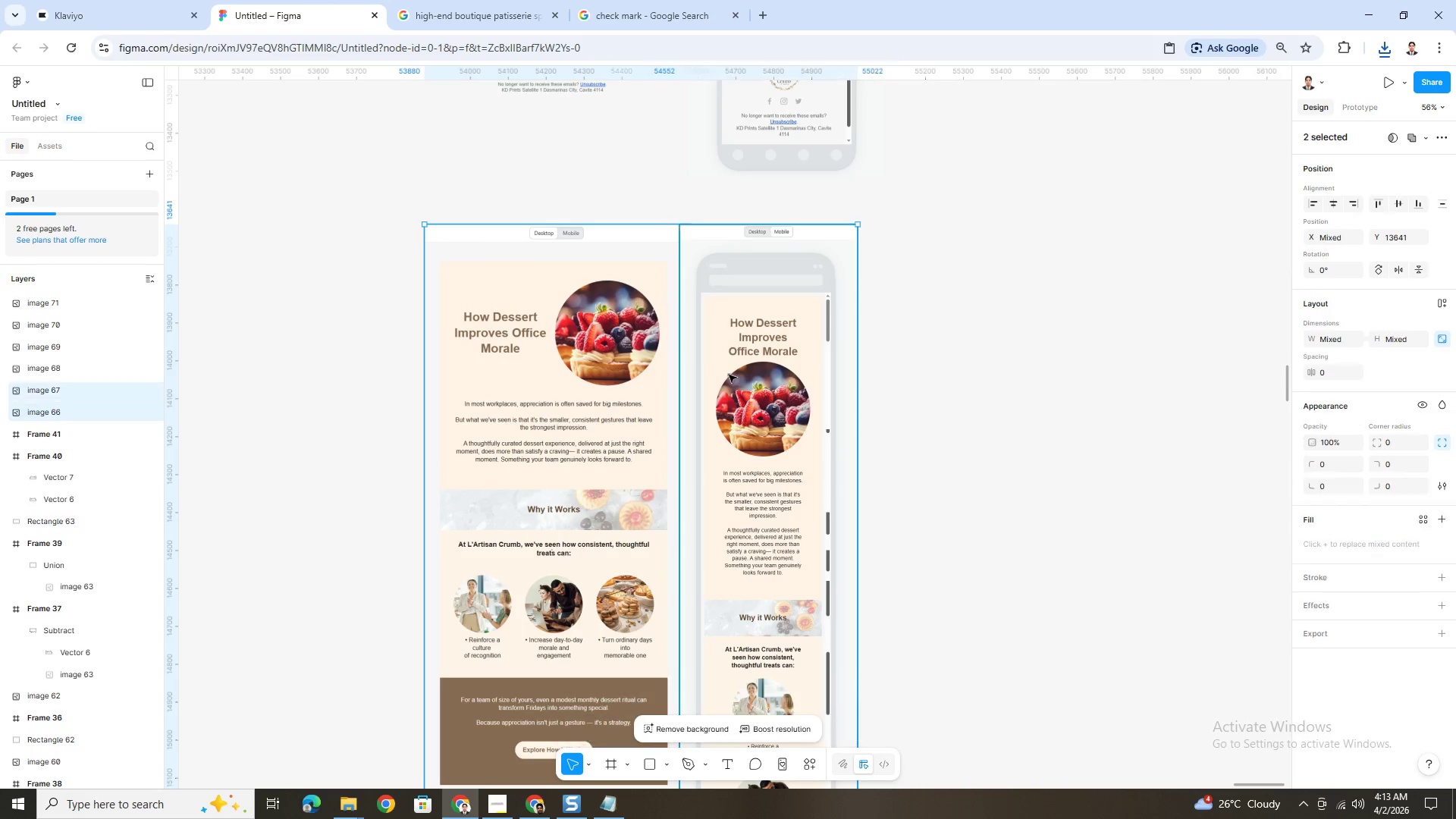 
right_click([729, 375])
 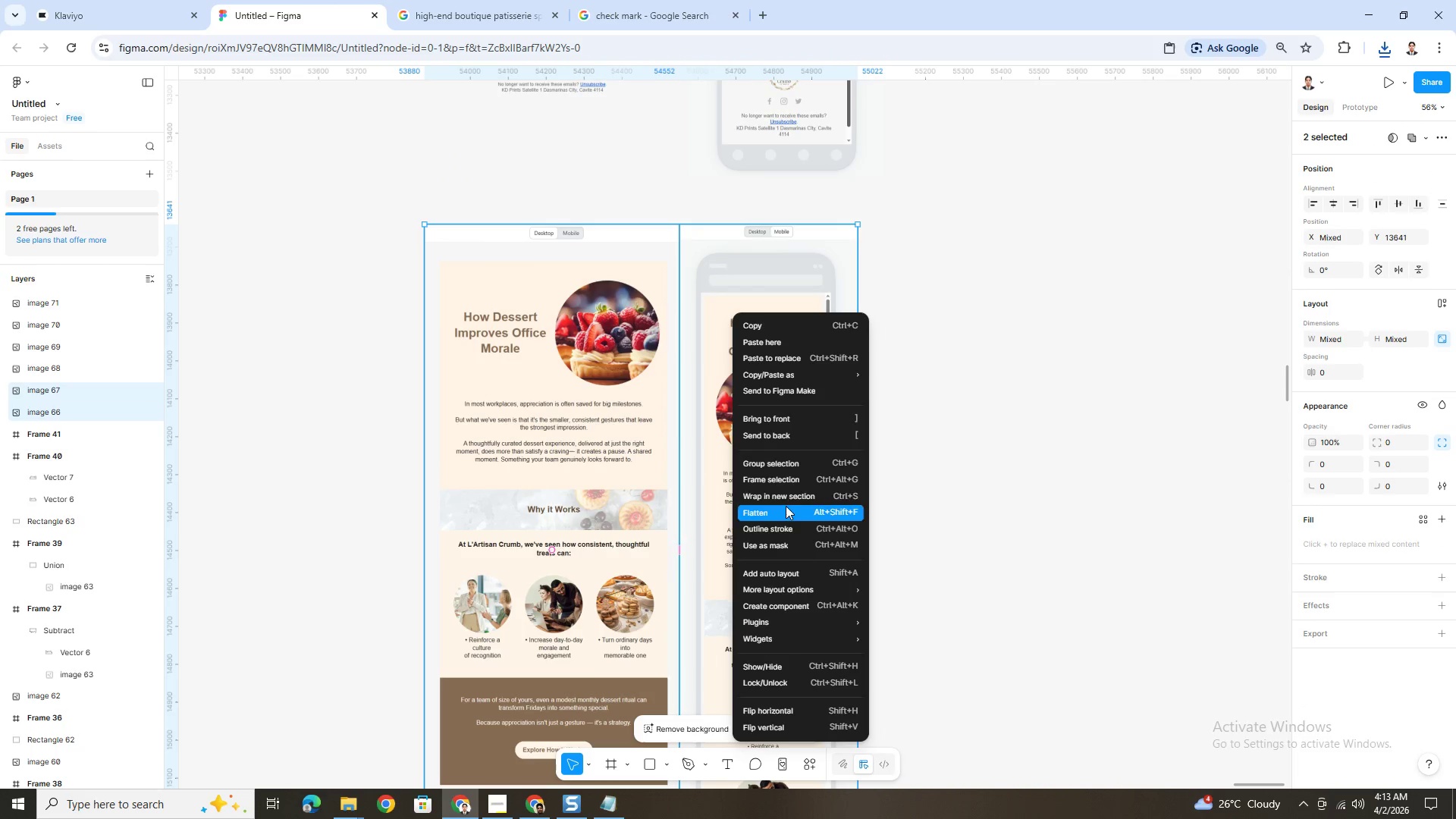 
left_click([779, 479])
 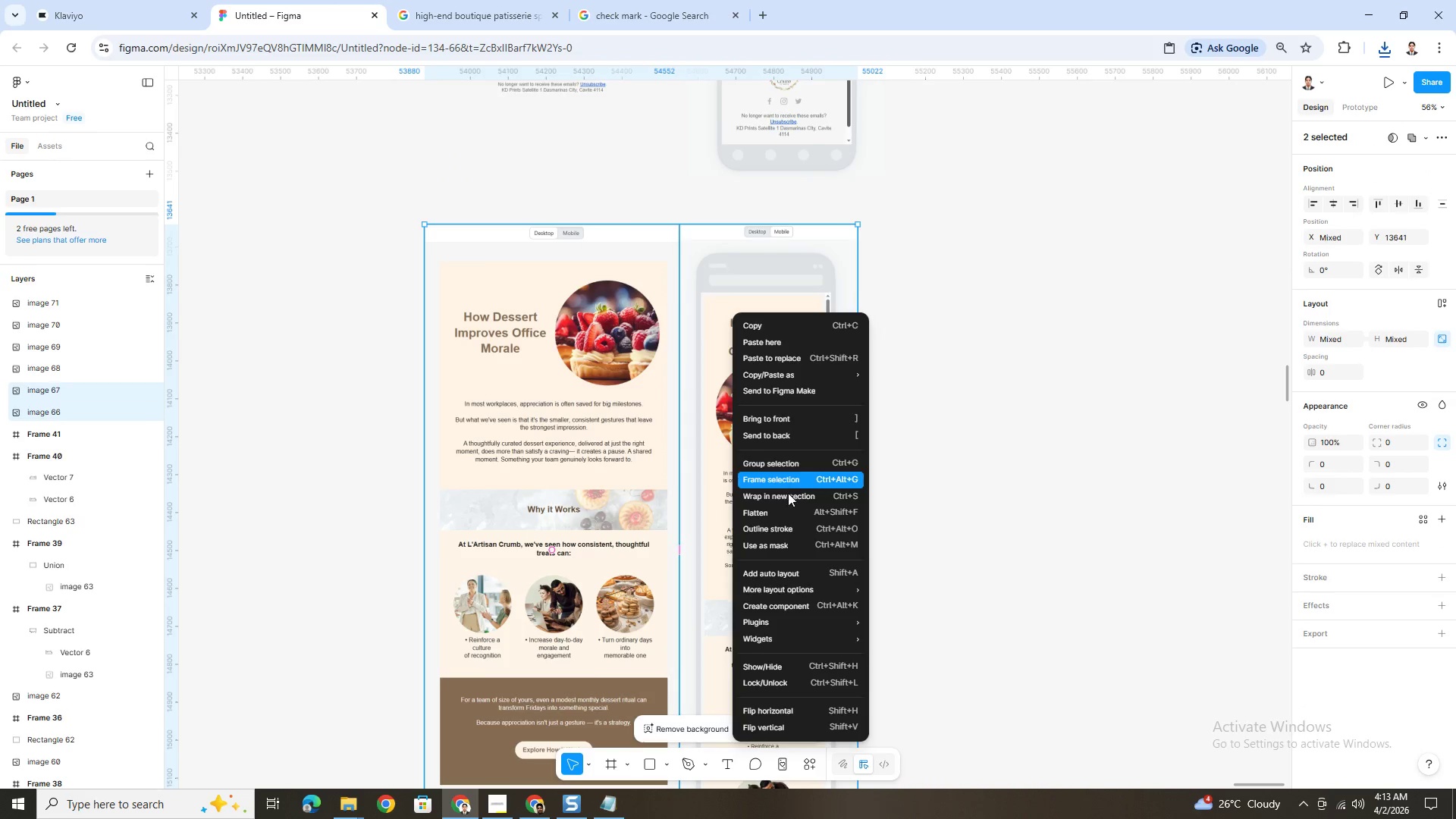 
scroll: coordinate [996, 619], scroll_direction: down, amount: 8.0
 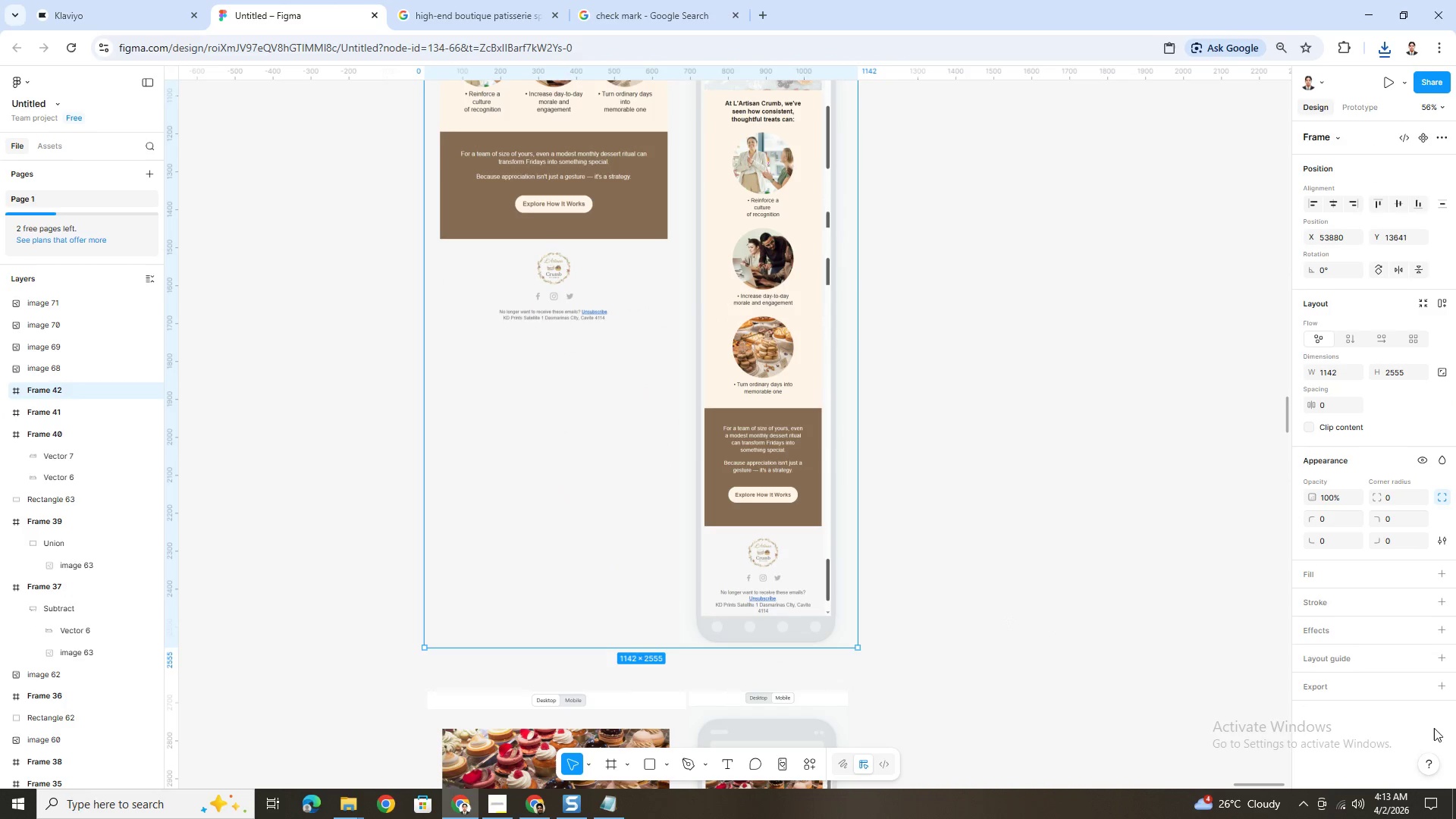 
left_click([1440, 687])
 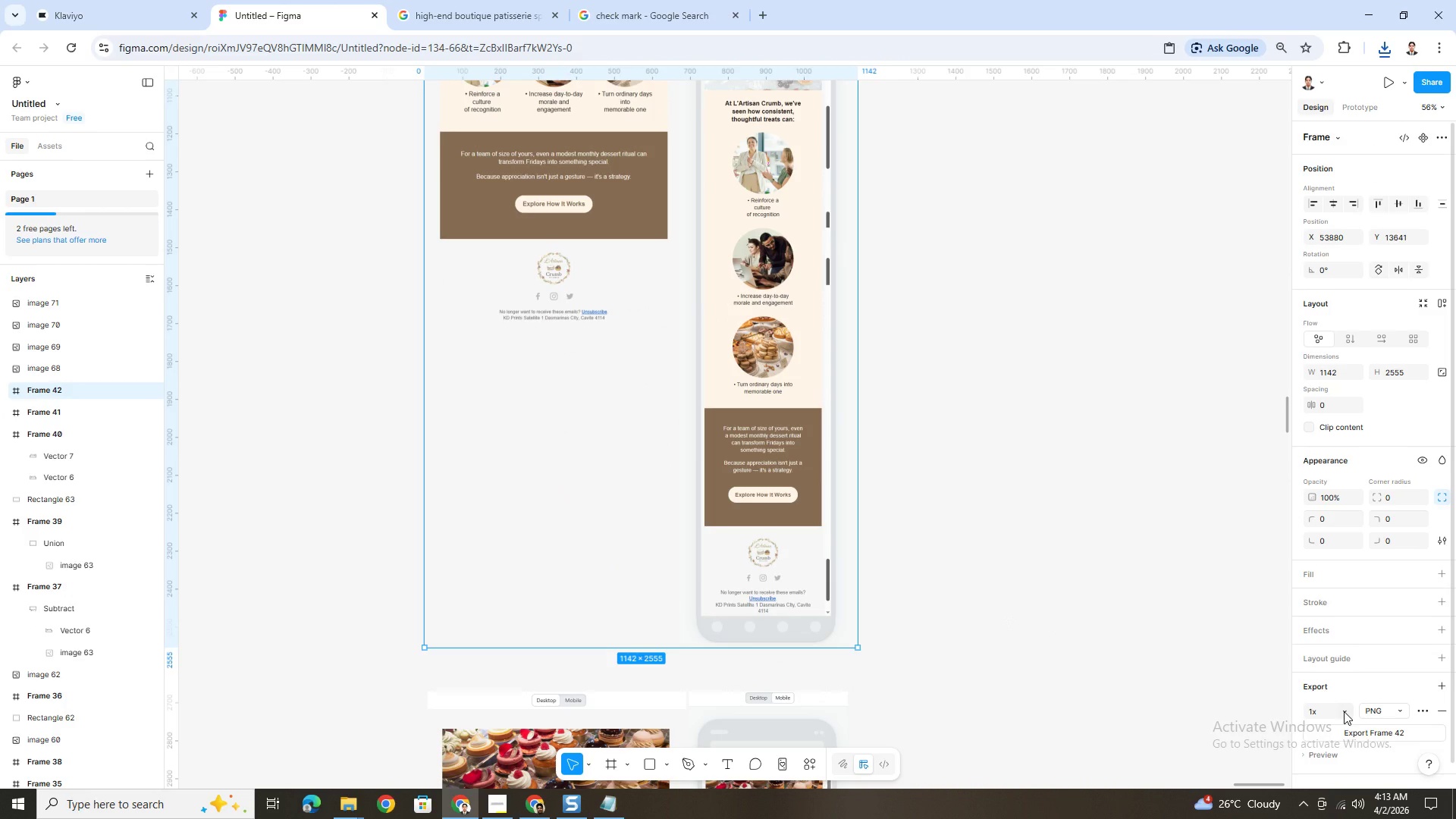 
left_click([1355, 730])
 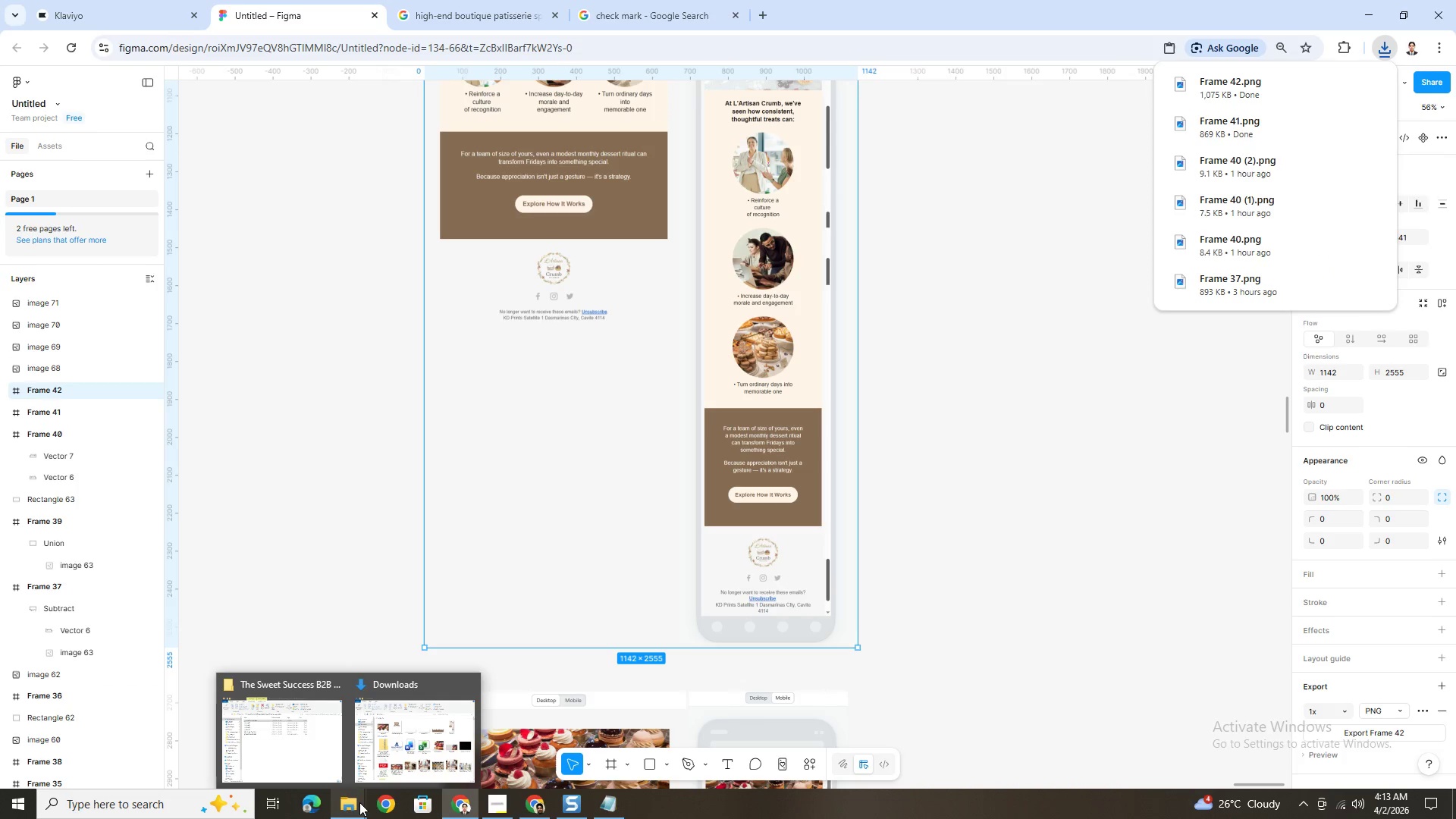 
wait(5.45)
 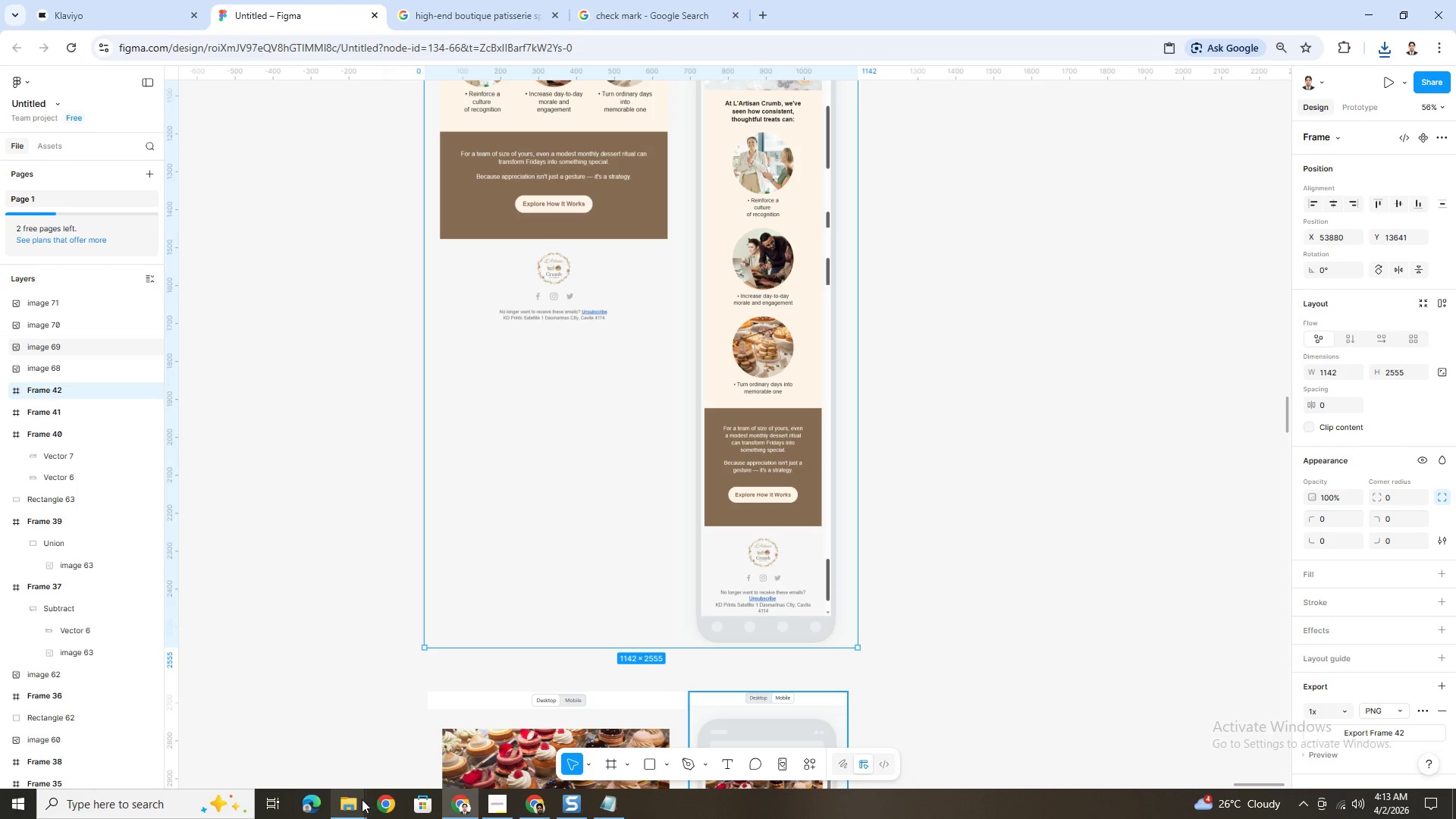 
left_click([359, 802])
 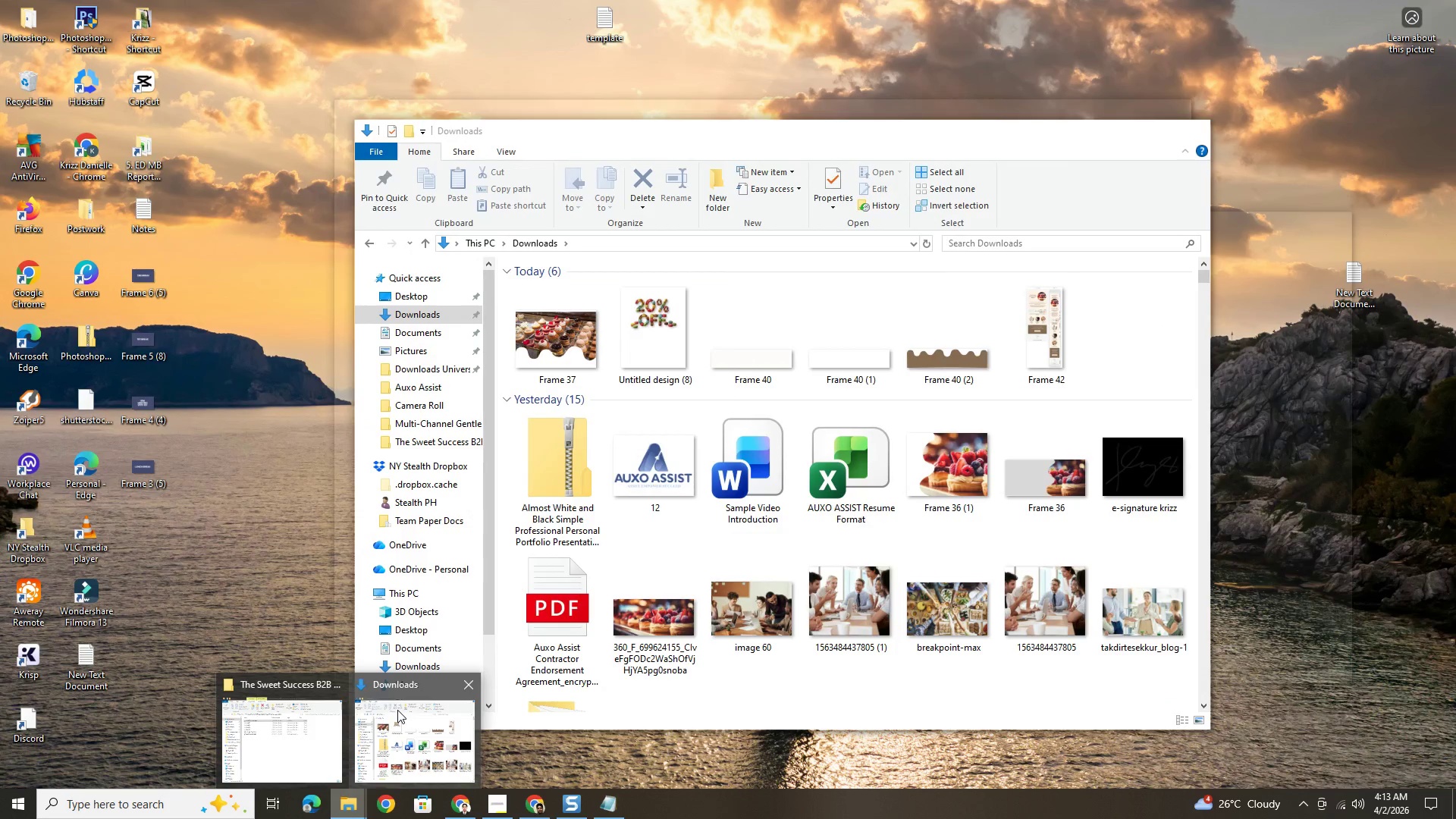 
left_click([397, 710])
 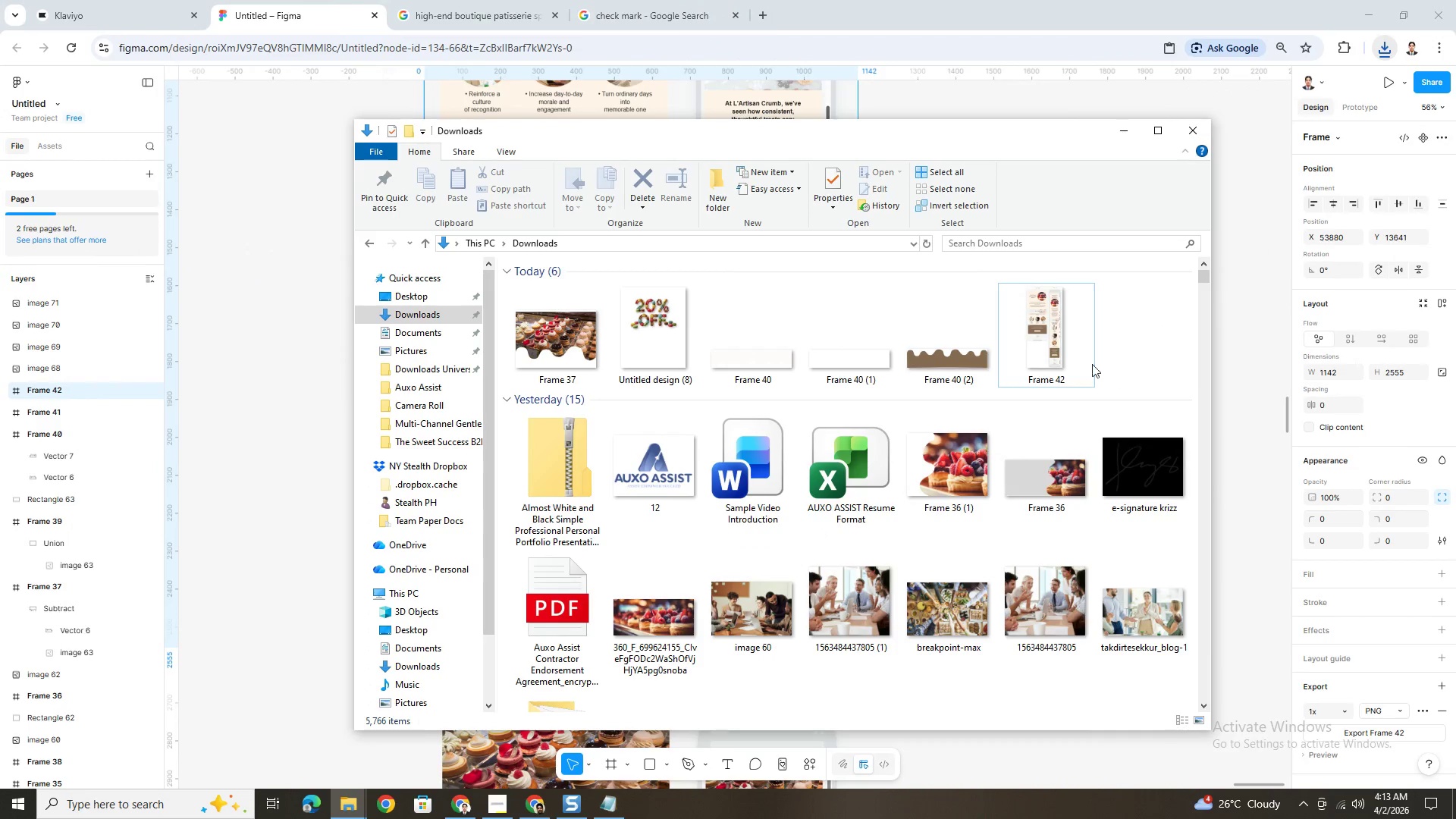 
left_click([1072, 356])
 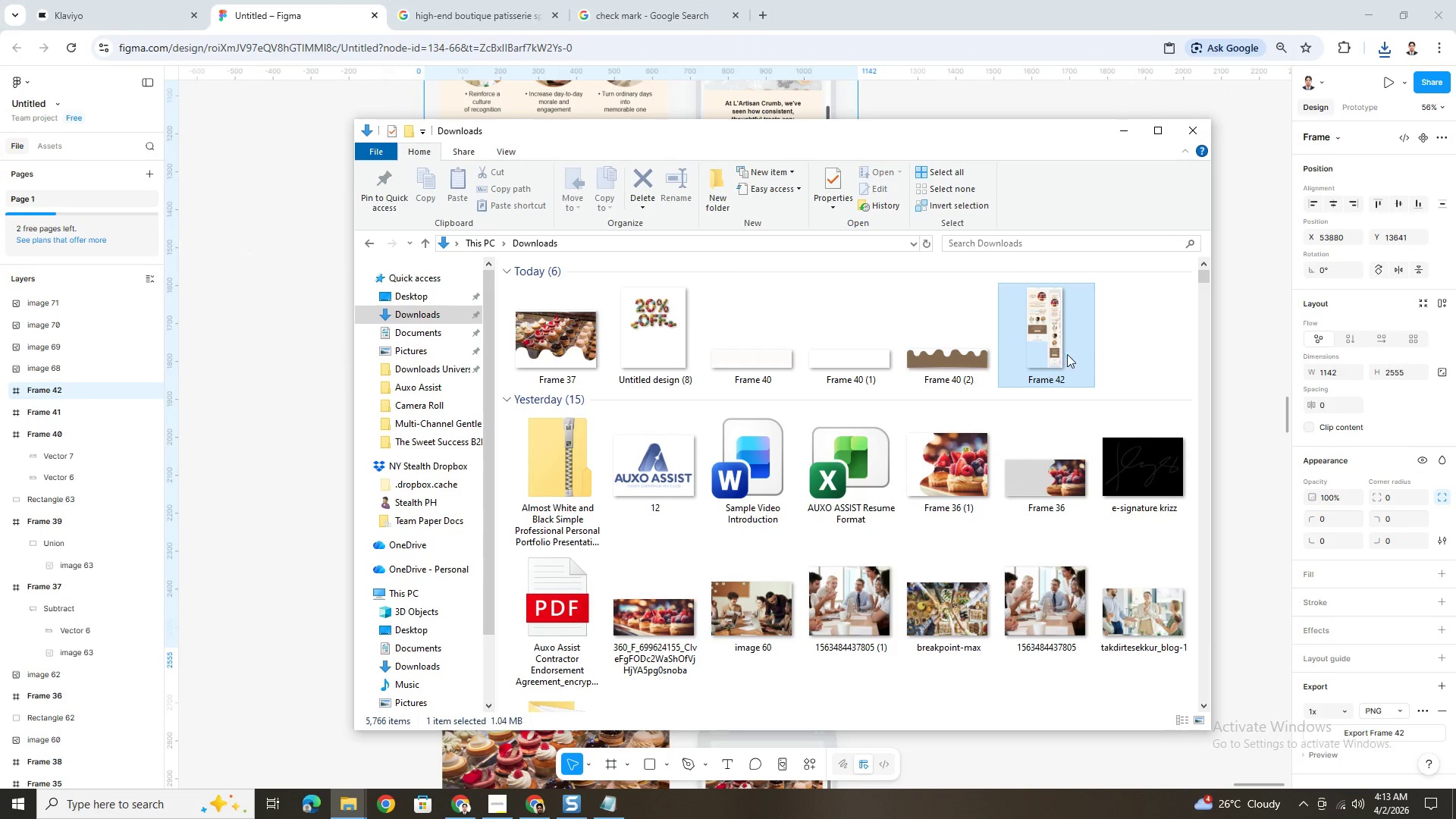 
key(Control+X)
 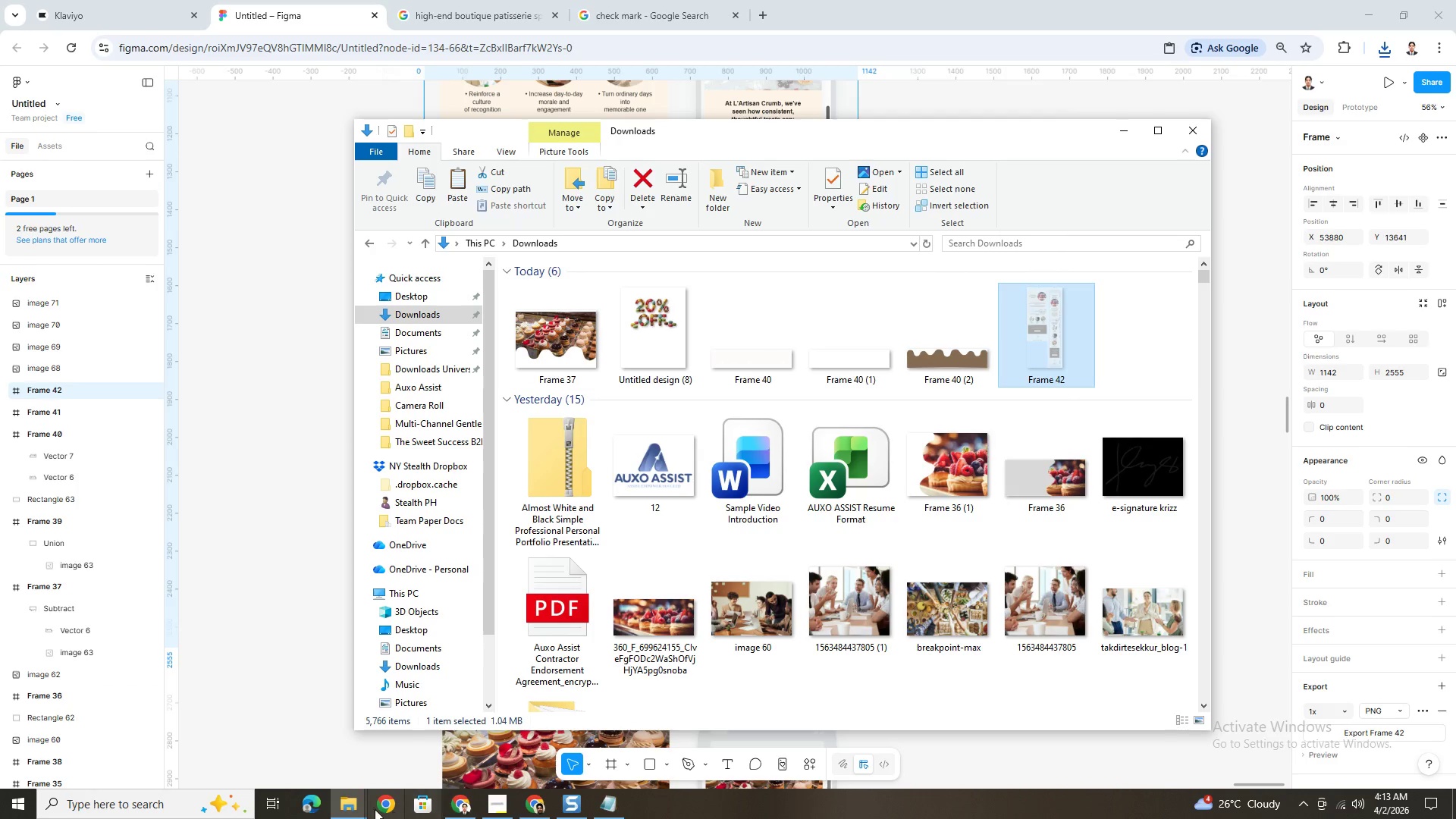 
left_click([347, 807])
 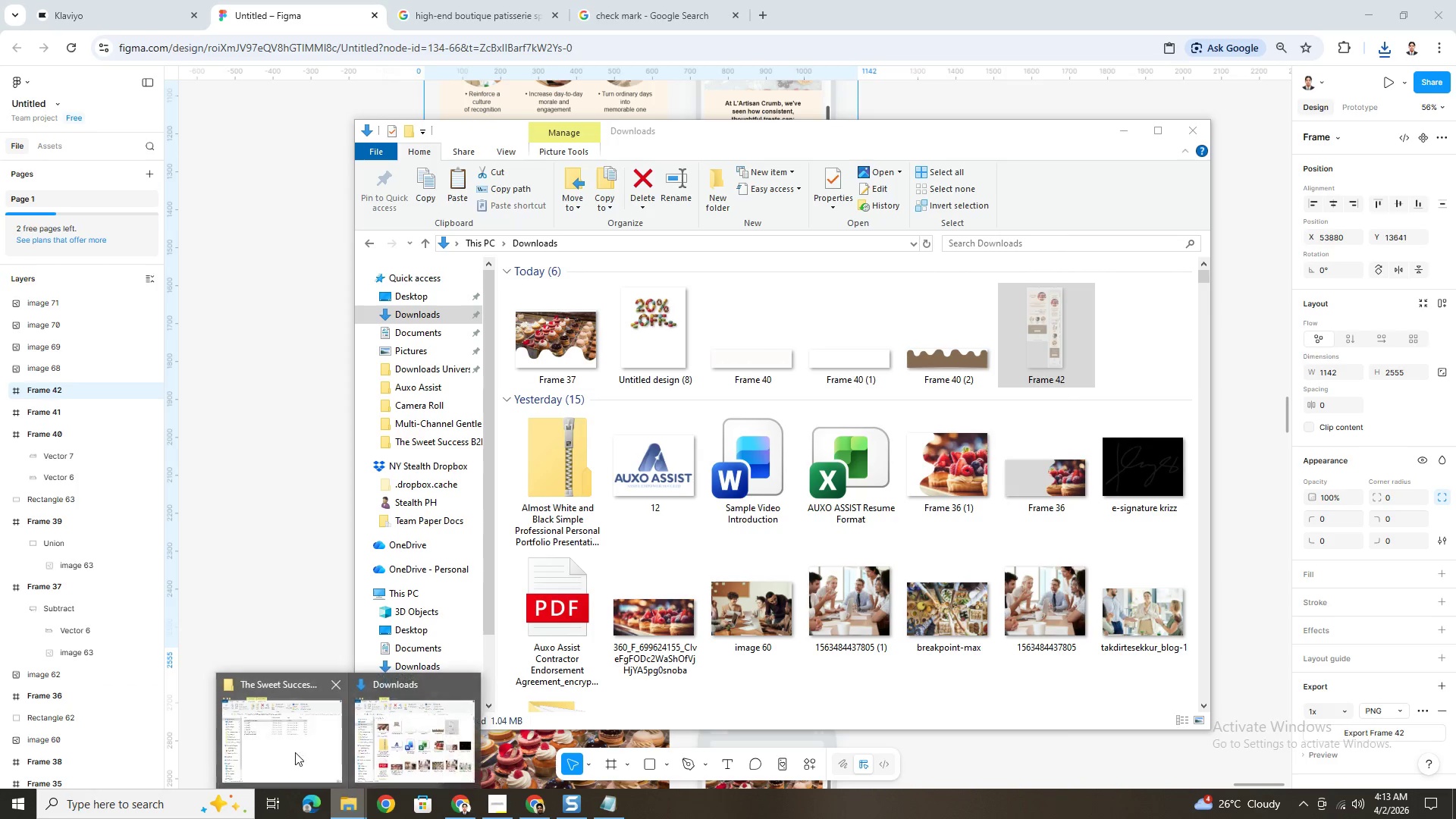 
left_click([284, 746])
 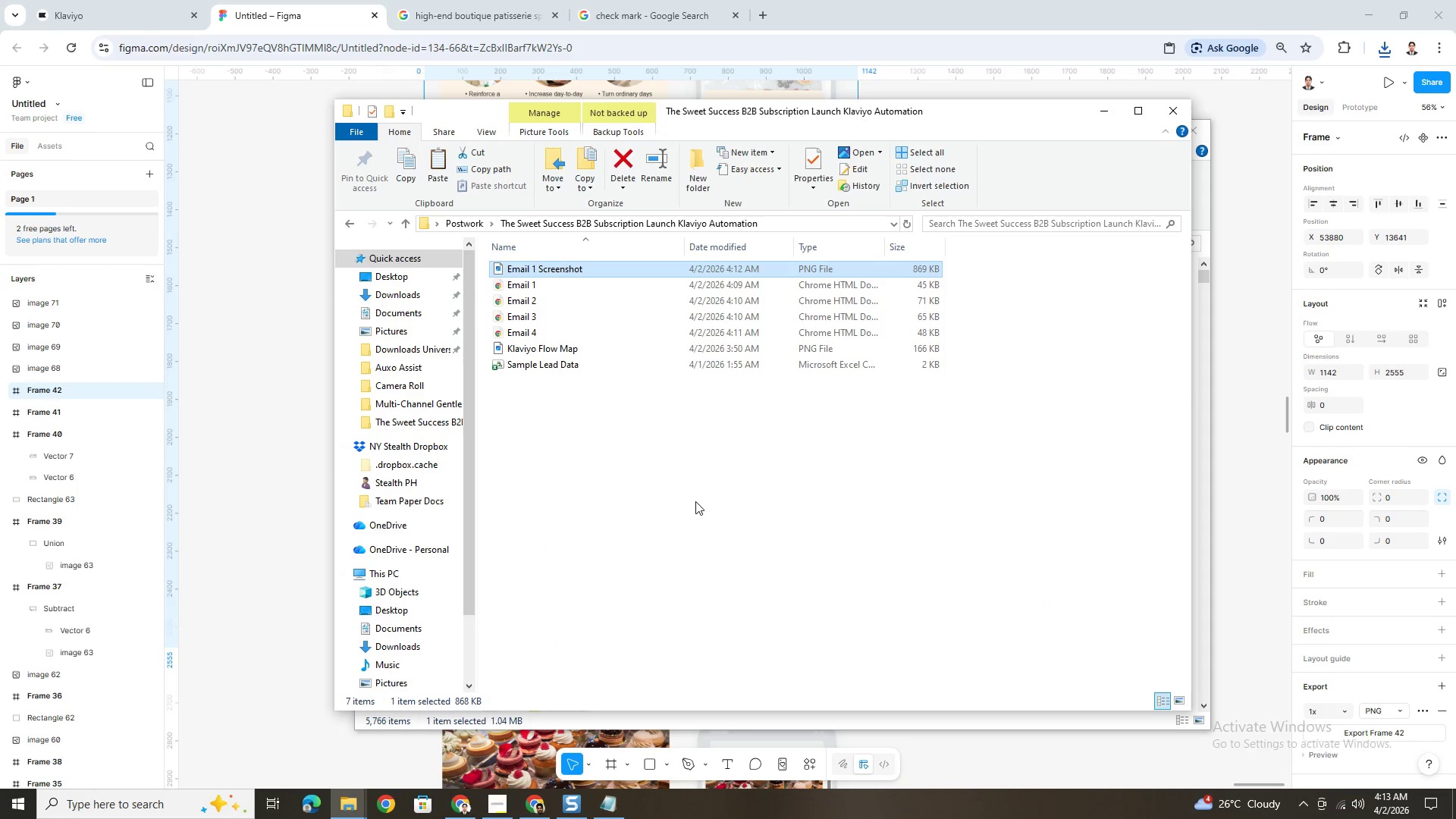 
left_click([698, 500])
 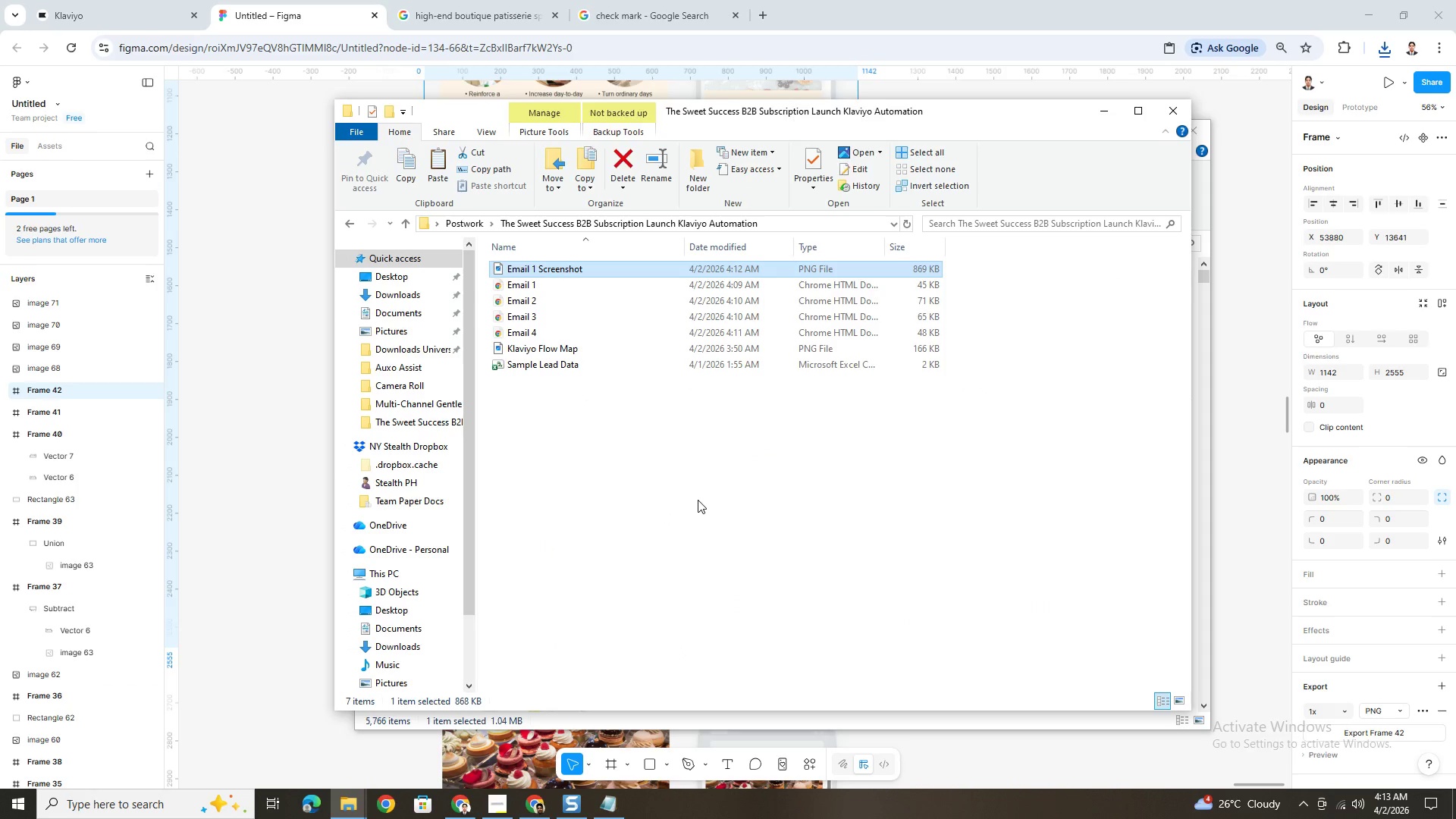 
key(Control+V)
 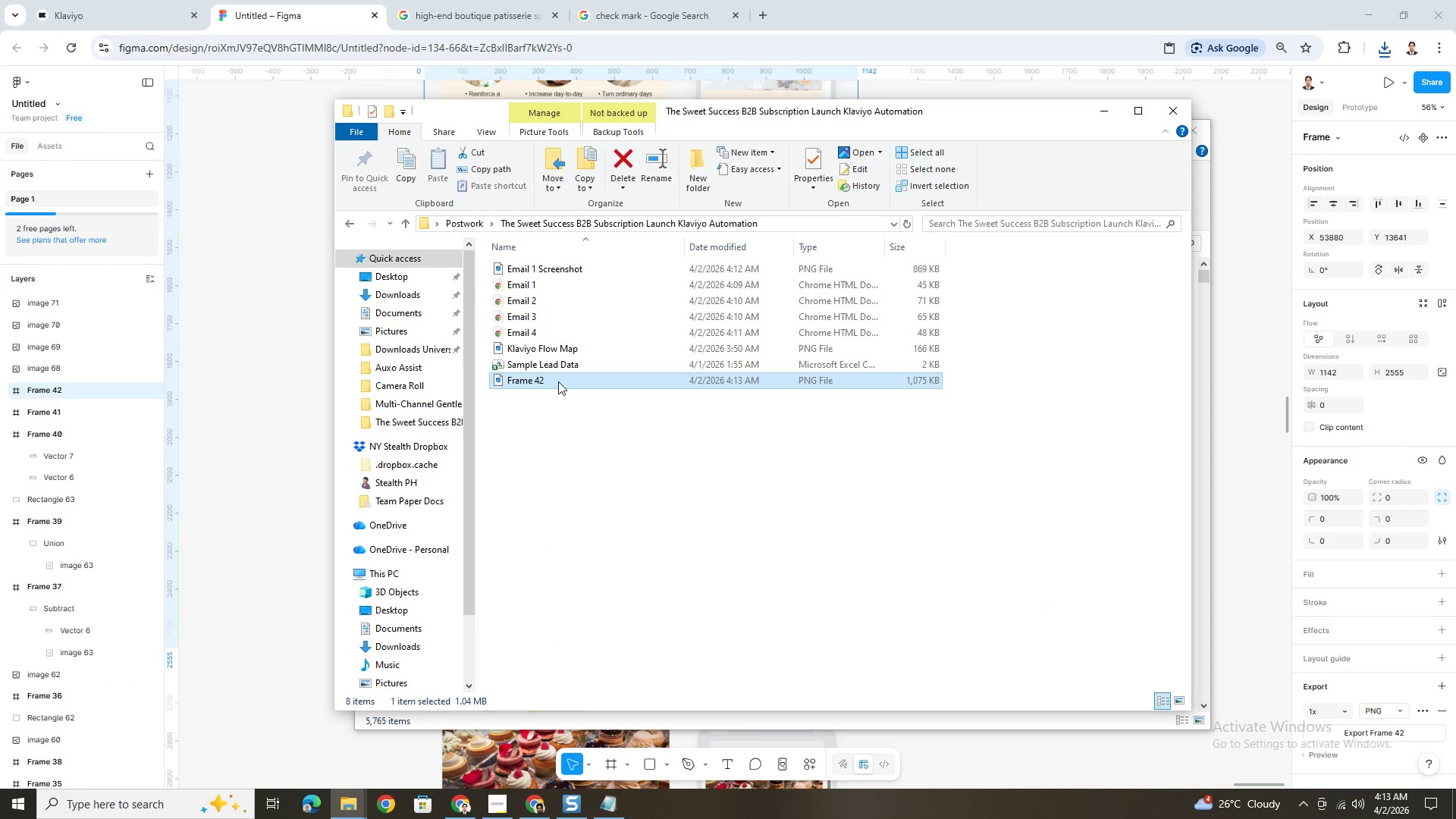 
left_click([558, 381])
 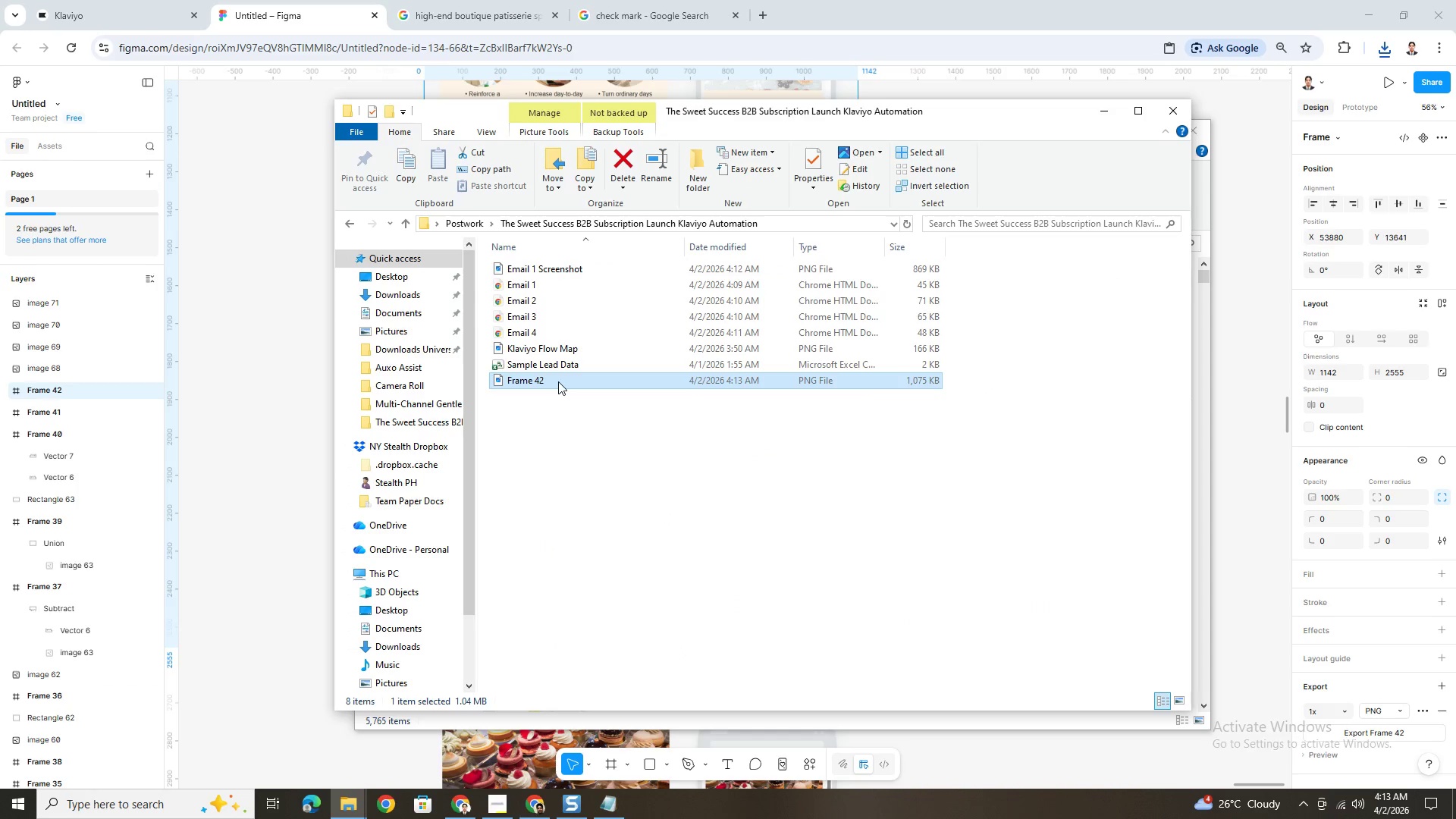 
type([F2]Email 2 Screenshot)
 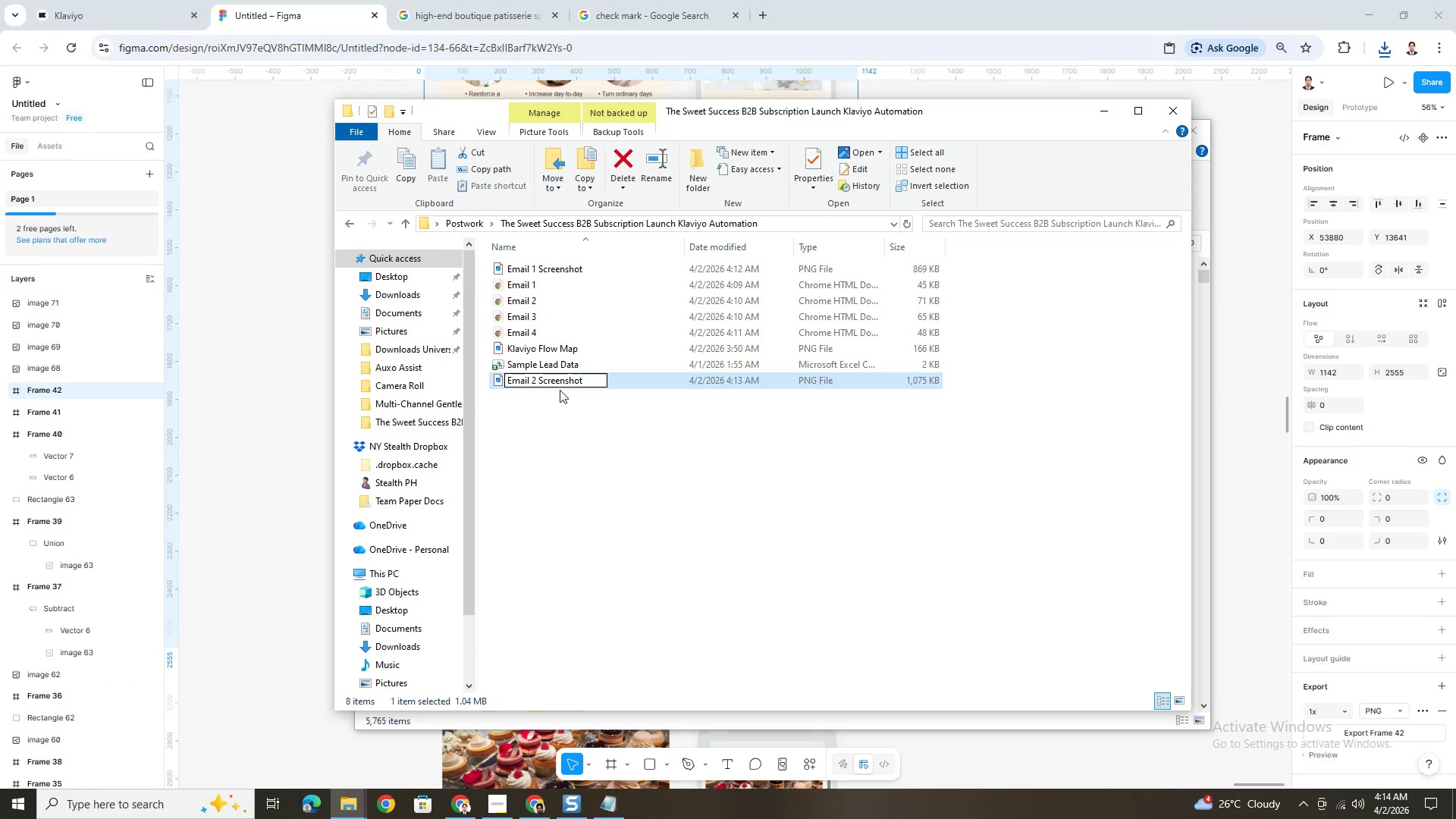 
left_click([626, 447])
 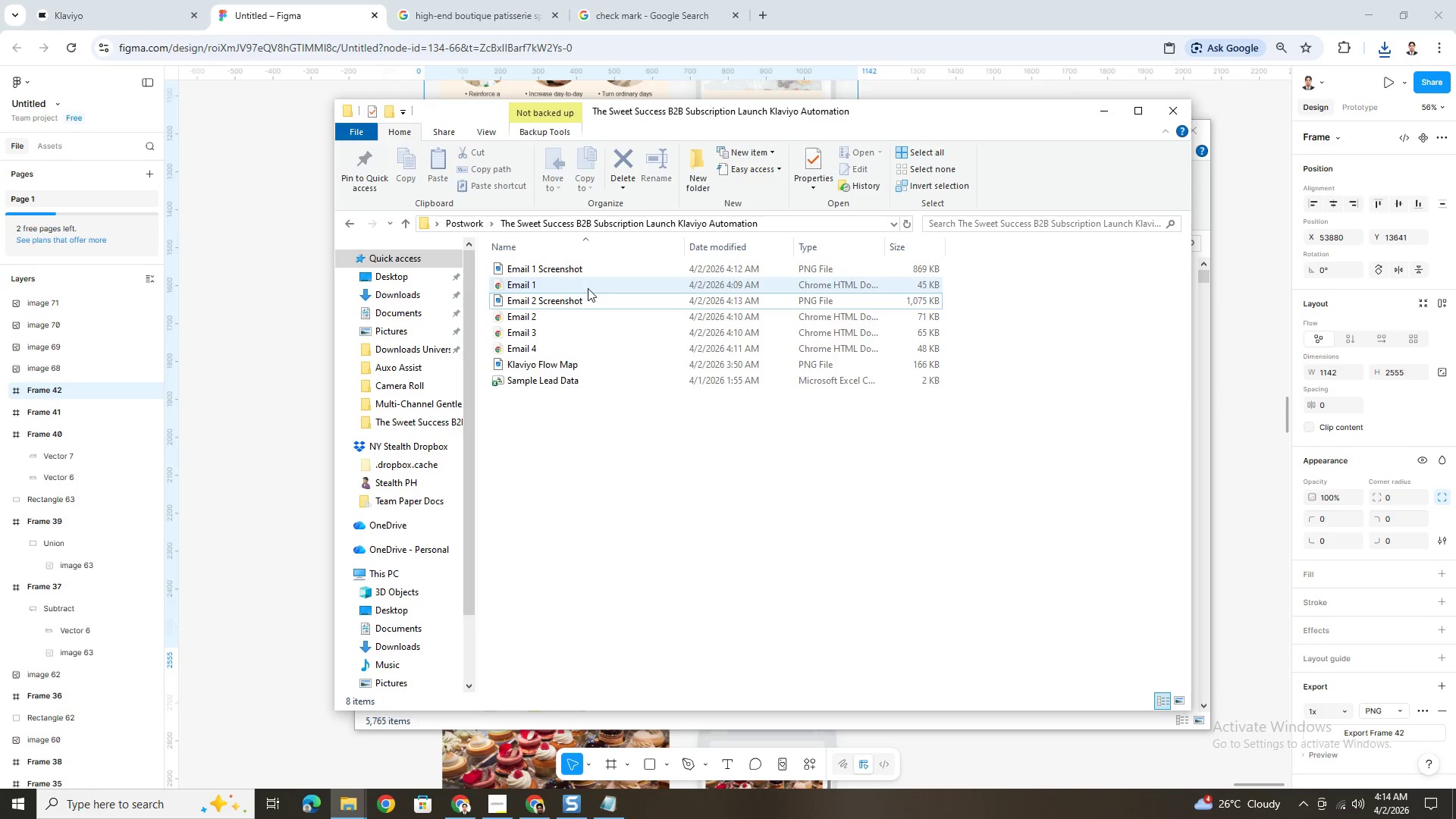 
double_click([592, 298])
 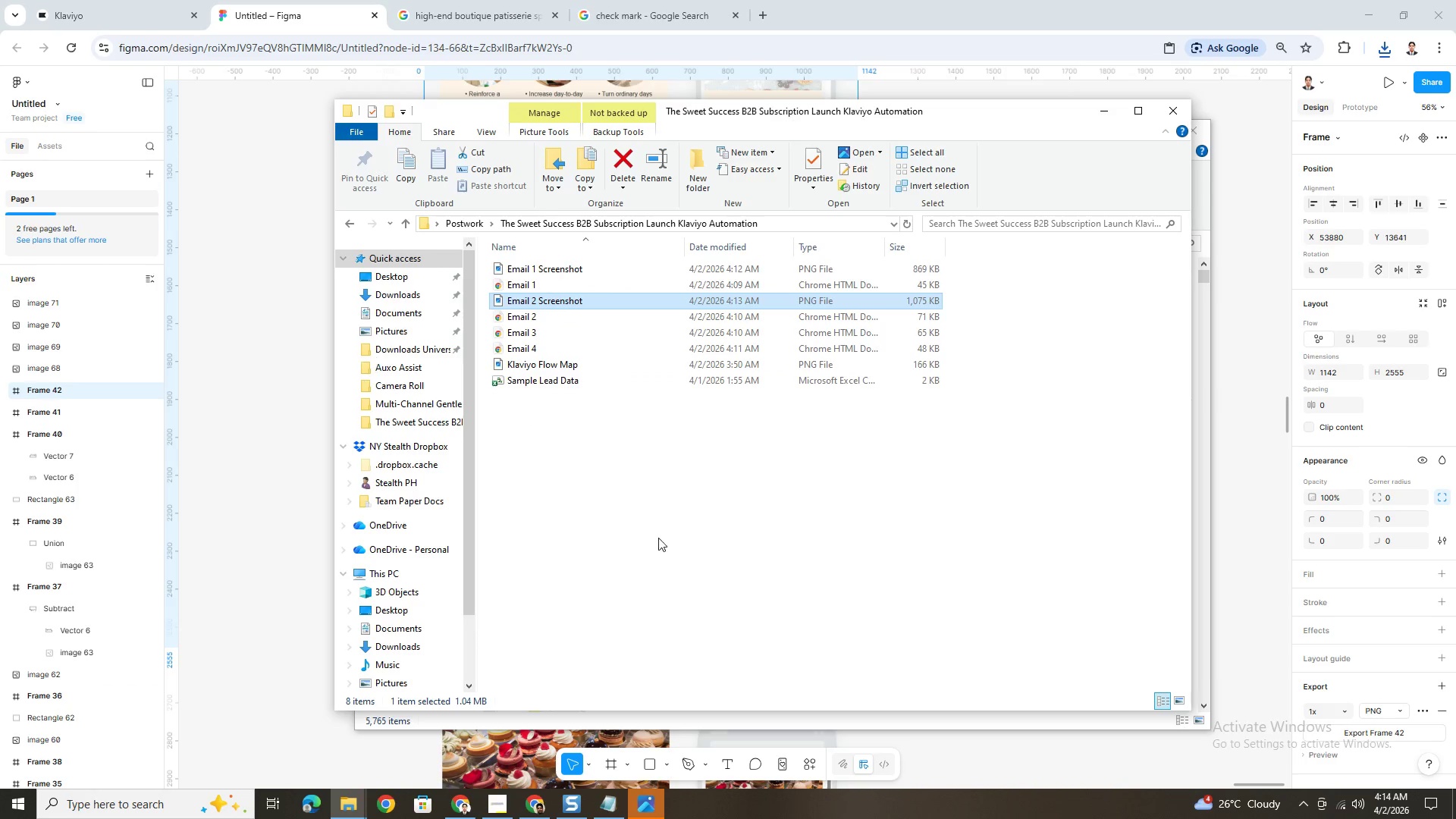 
left_click([651, 801])
 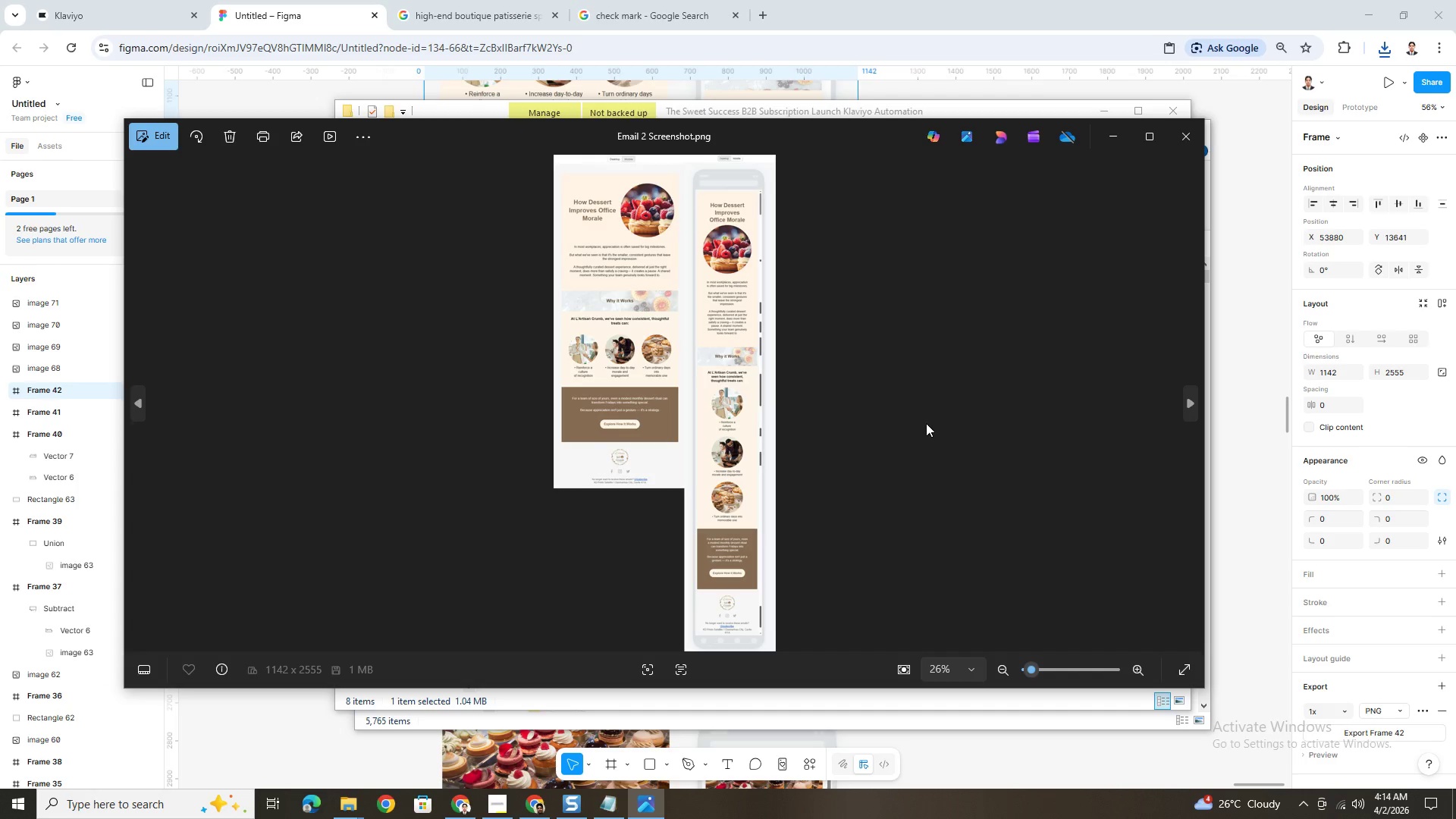 
scroll: coordinate [691, 375], scroll_direction: up, amount: 5.0
 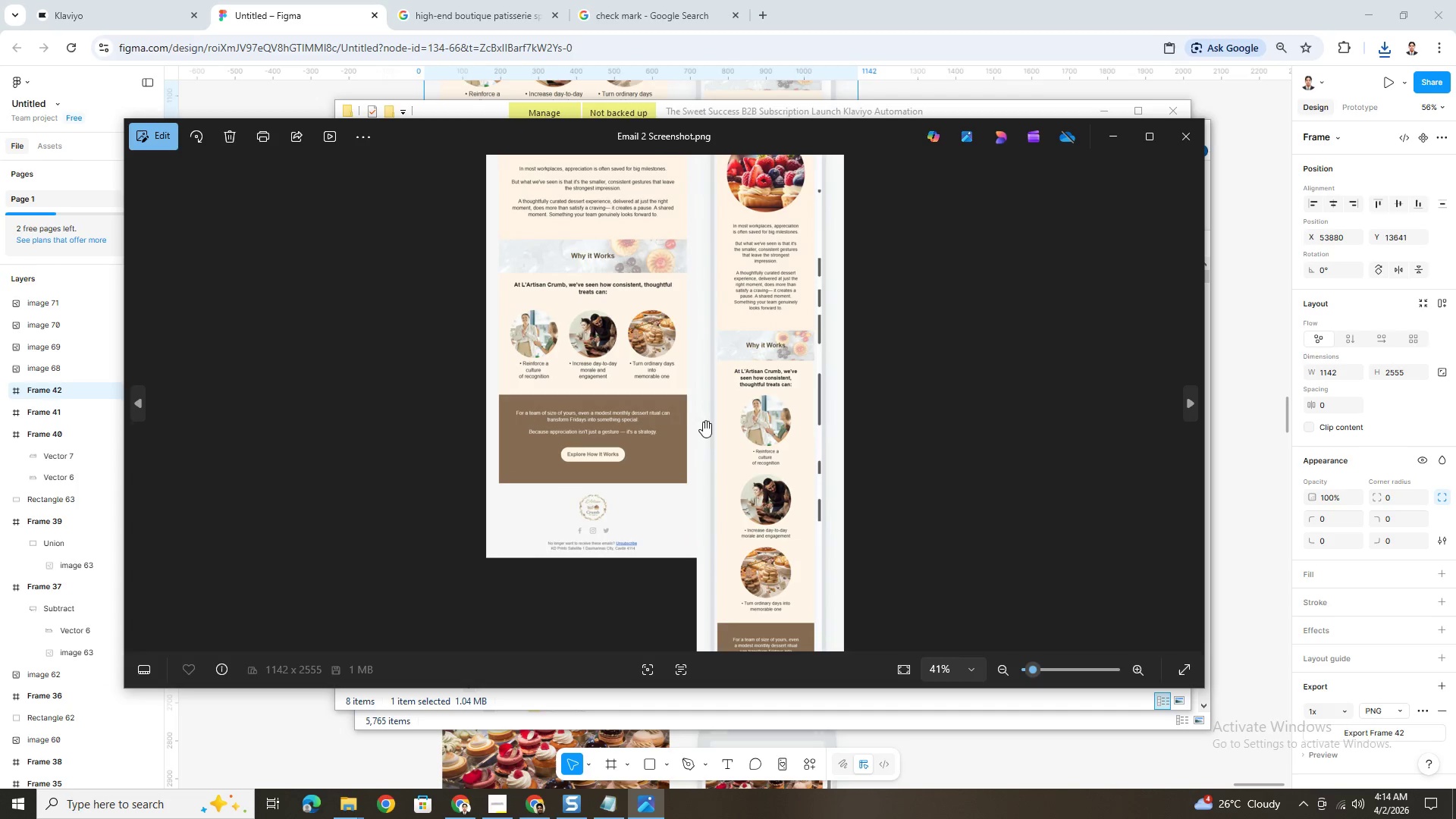 
scroll: coordinate [705, 425], scroll_direction: down, amount: 6.0
 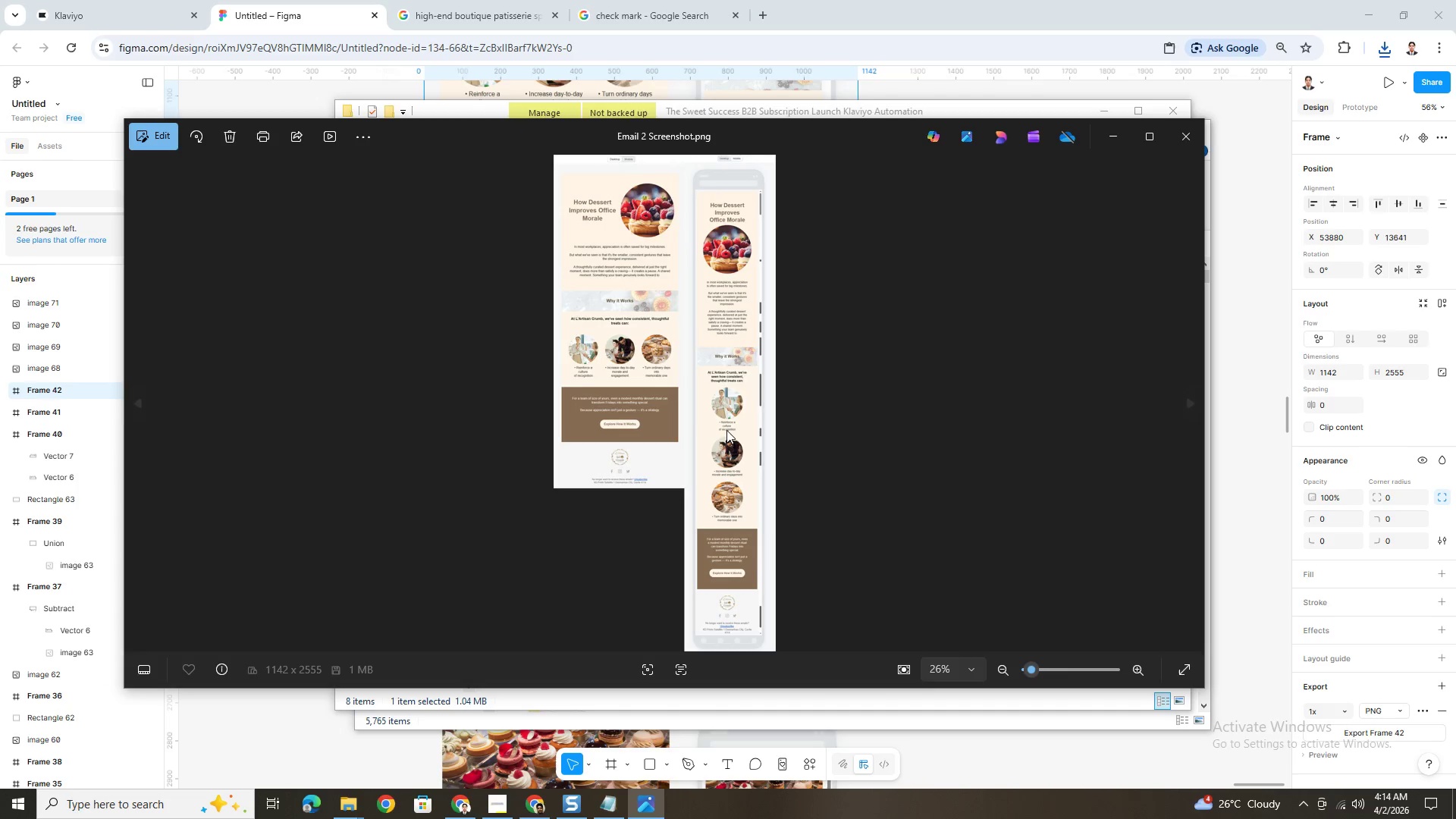 
scroll: coordinate [719, 426], scroll_direction: up, amount: 12.0
 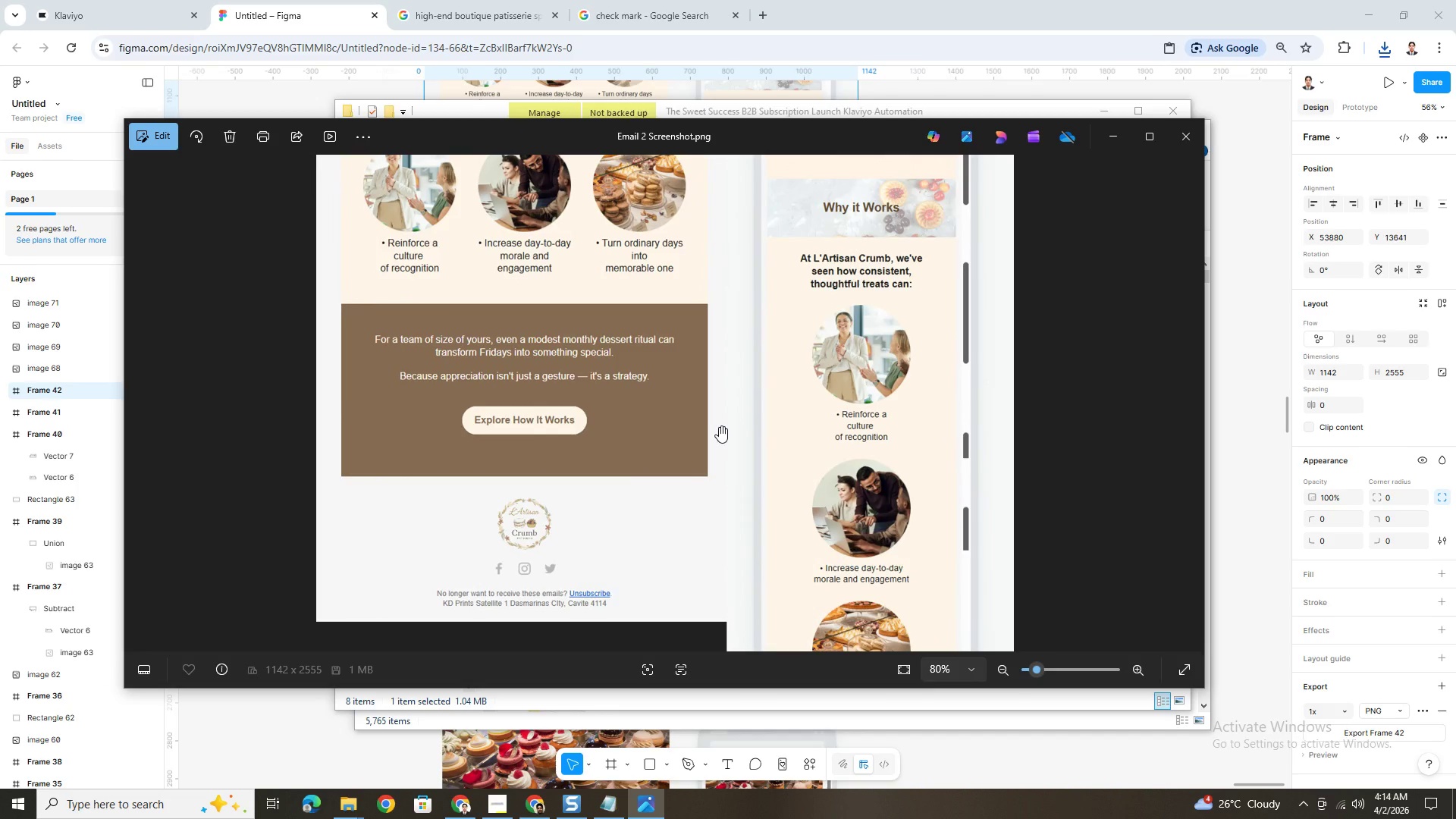 
scroll: coordinate [719, 426], scroll_direction: down, amount: 1.0
 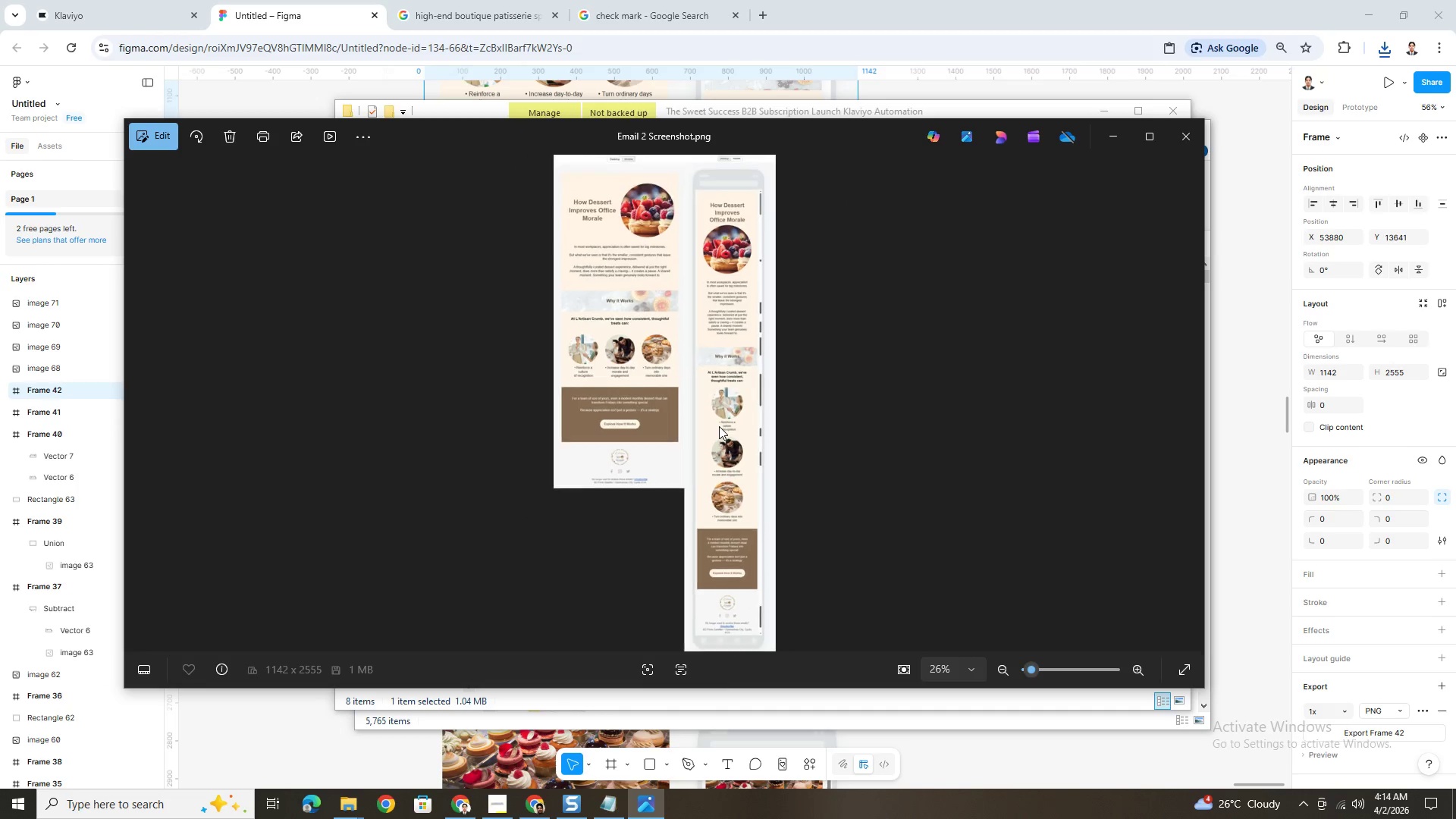 
scroll: coordinate [839, 424], scroll_direction: up, amount: 13.0
 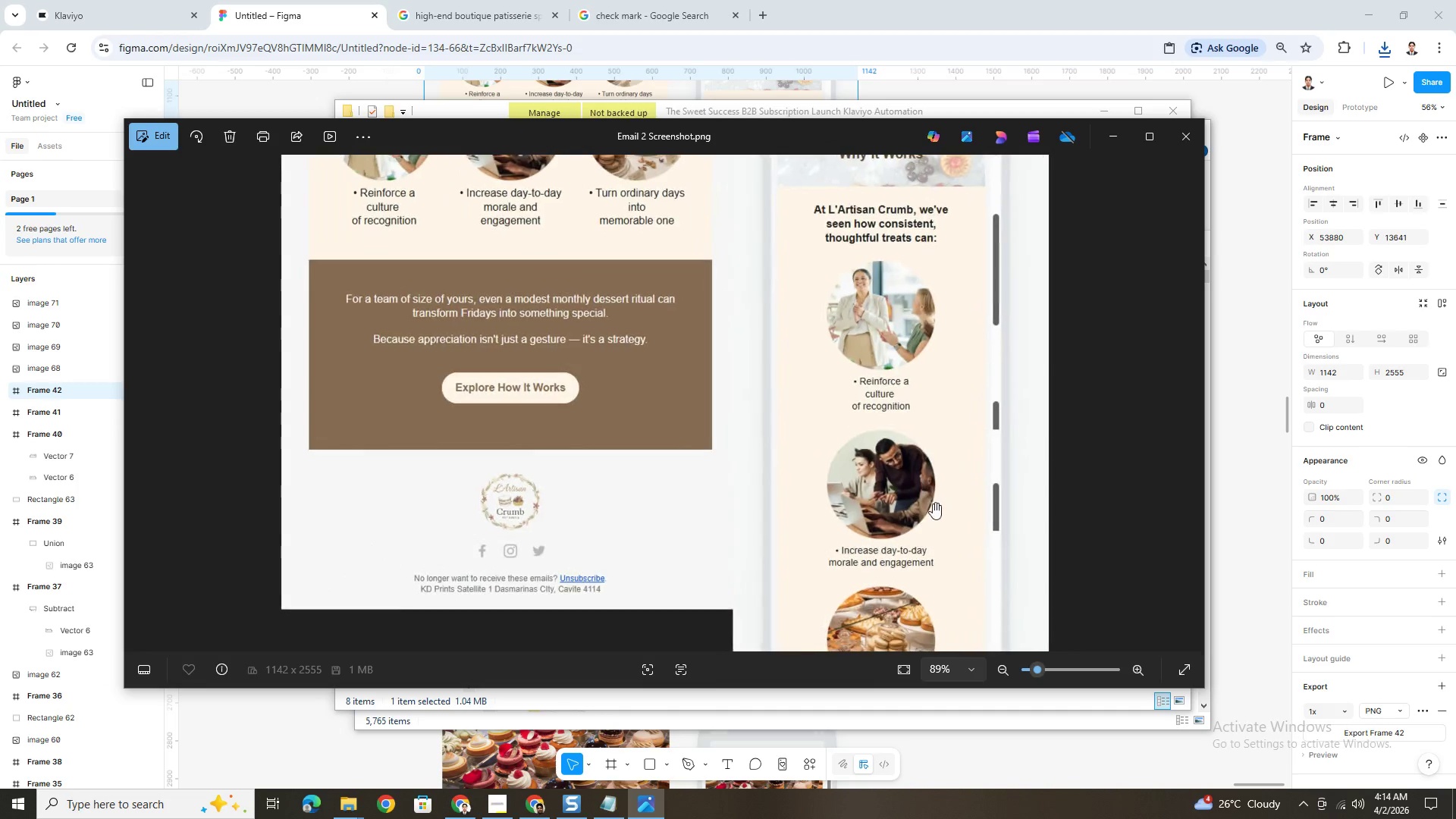 
left_click_drag(start_coordinate=[929, 505], to_coordinate=[897, 268])
 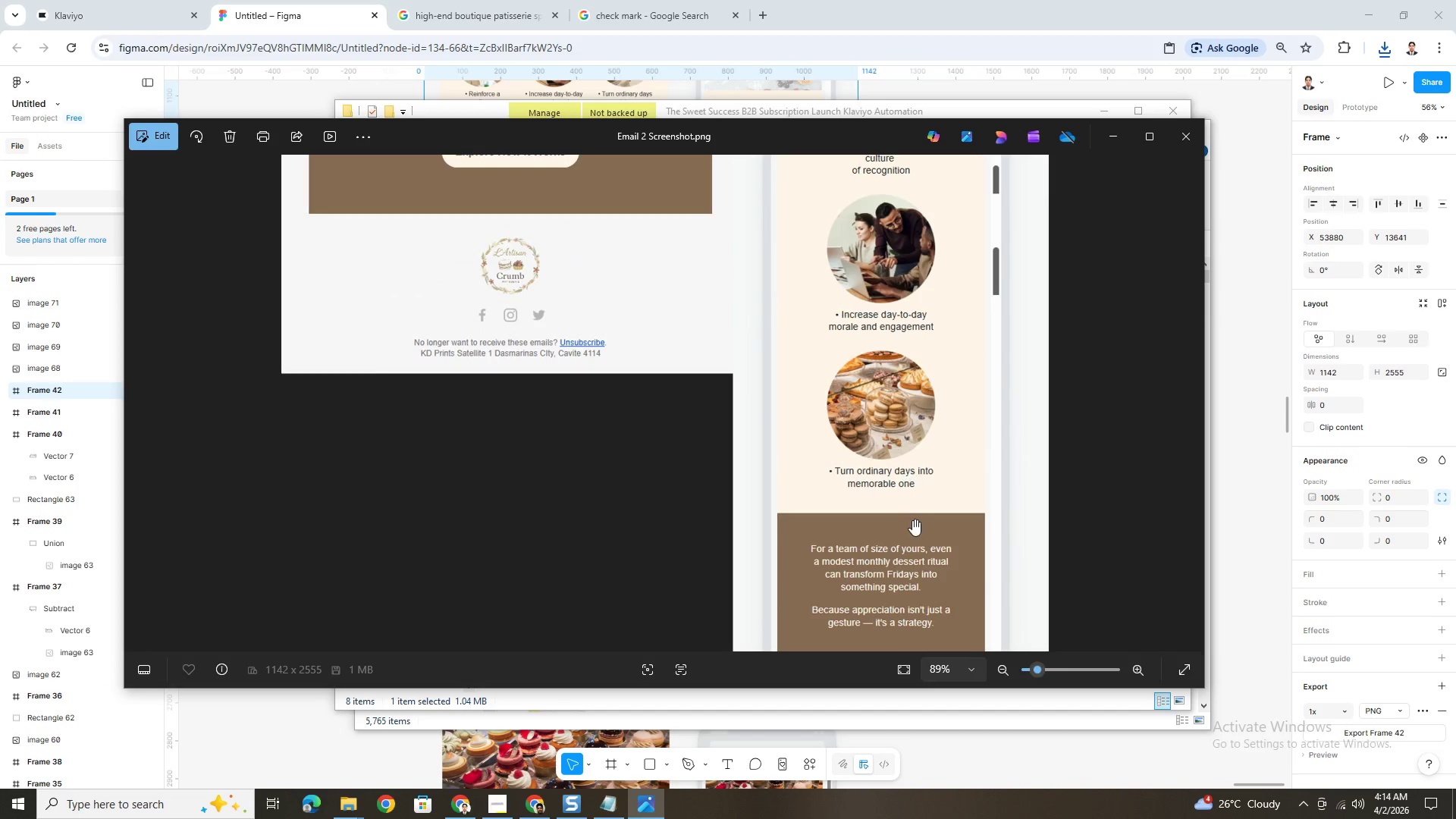 
left_click_drag(start_coordinate=[914, 519], to_coordinate=[851, 189])
 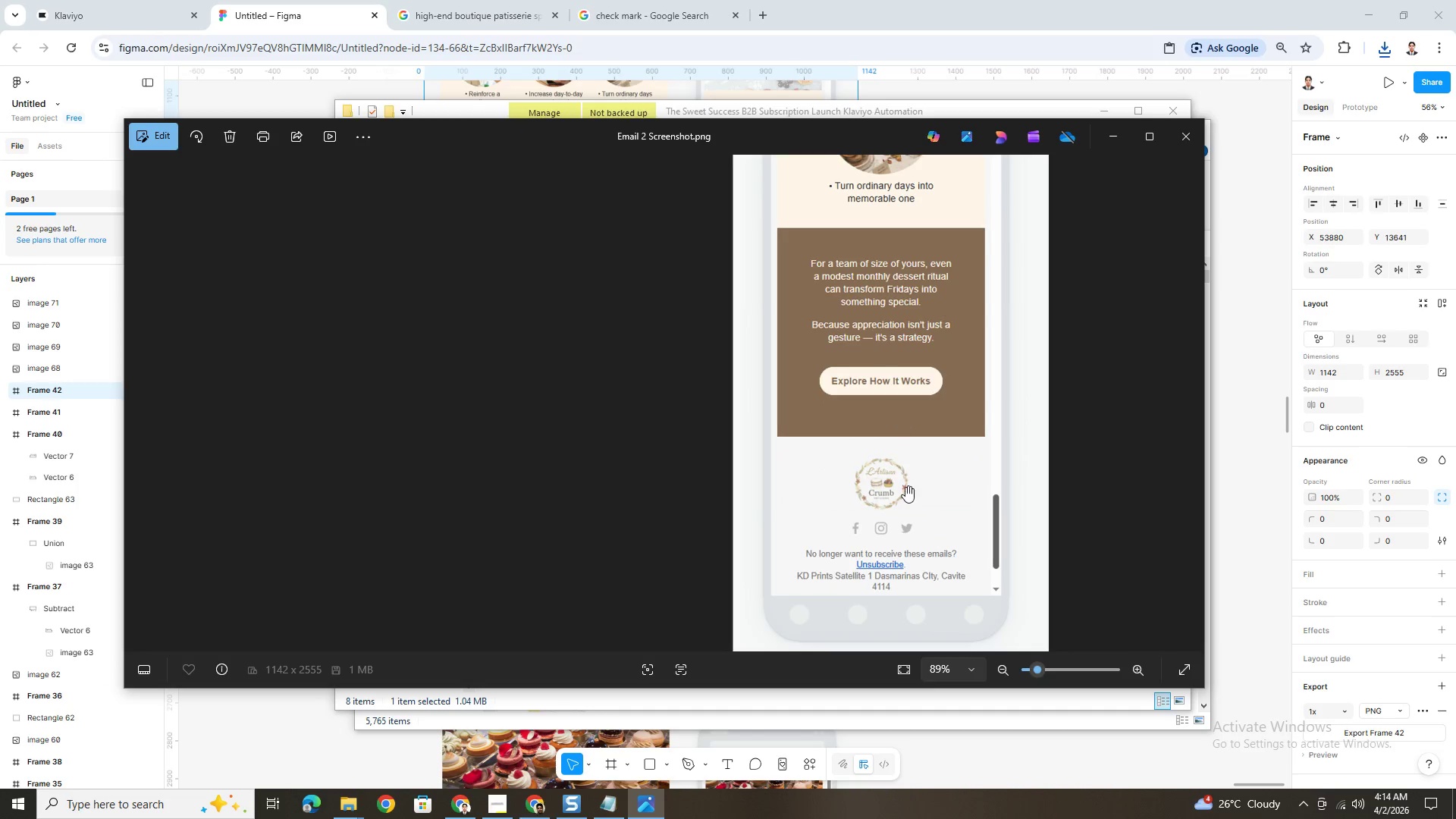 
left_click_drag(start_coordinate=[905, 488], to_coordinate=[877, 290])
 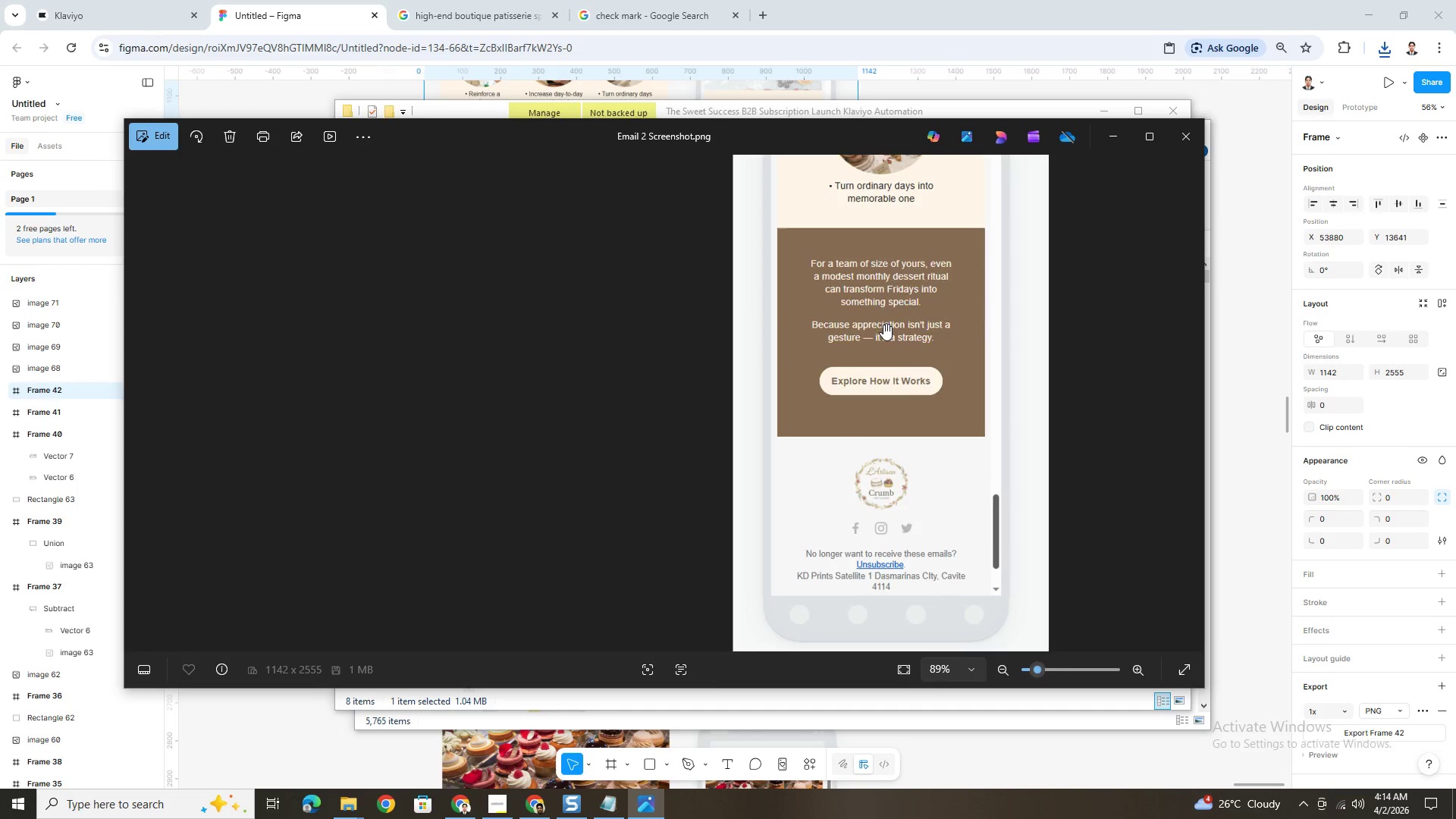 
scroll: coordinate [755, 278], scroll_direction: down, amount: 20.0
 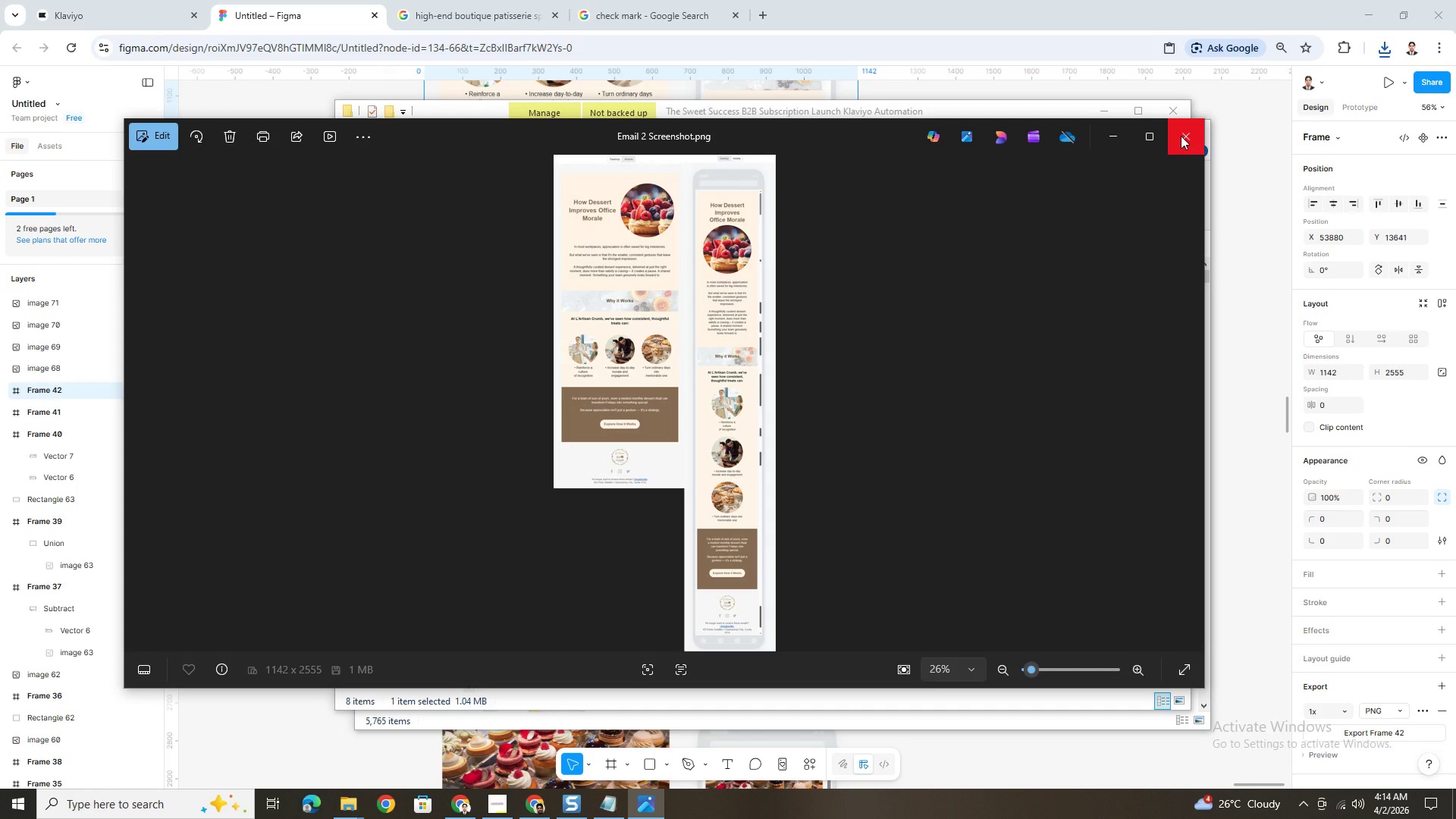 
left_click([1181, 136])
 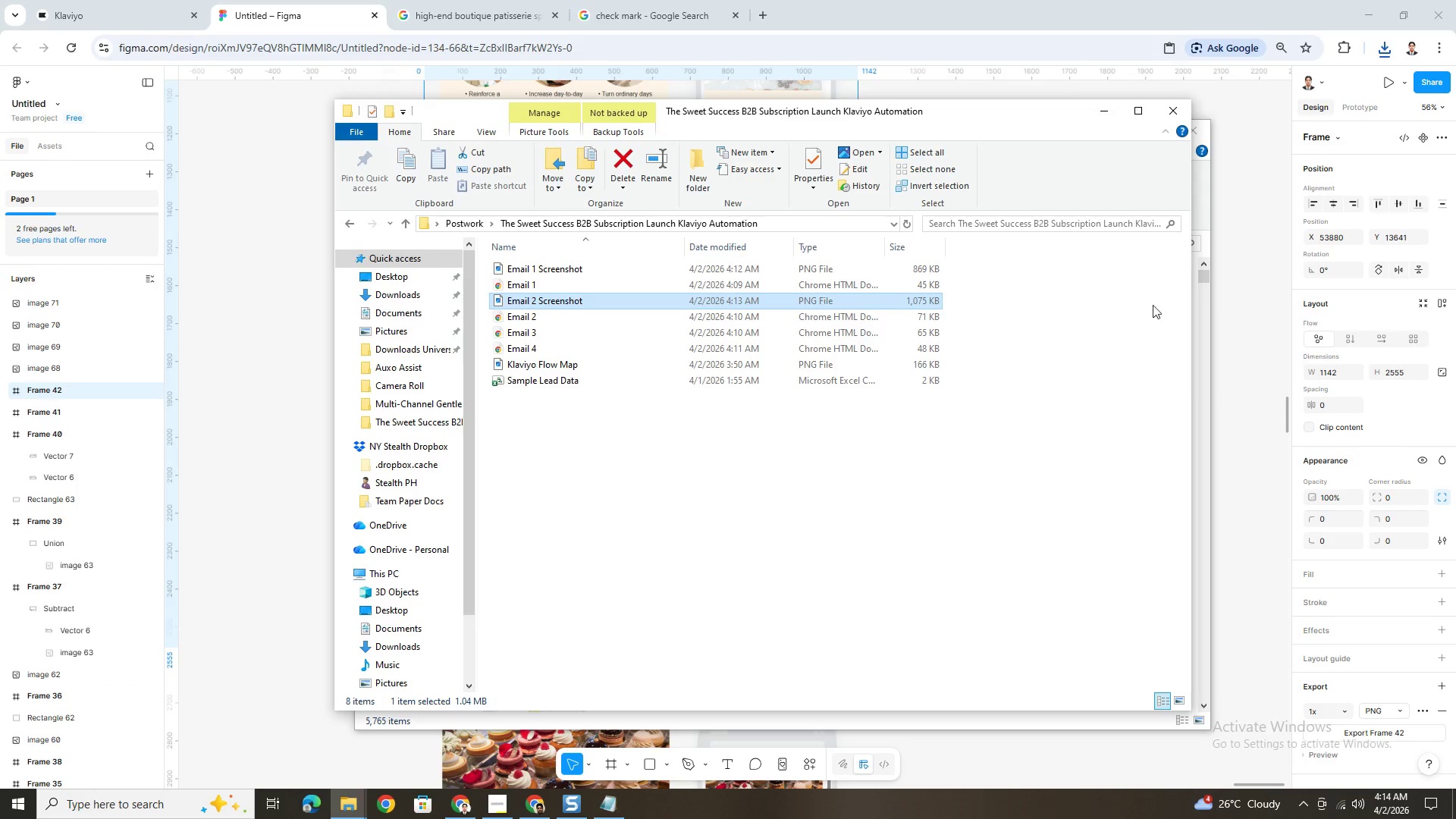 
left_click([1252, 341])
 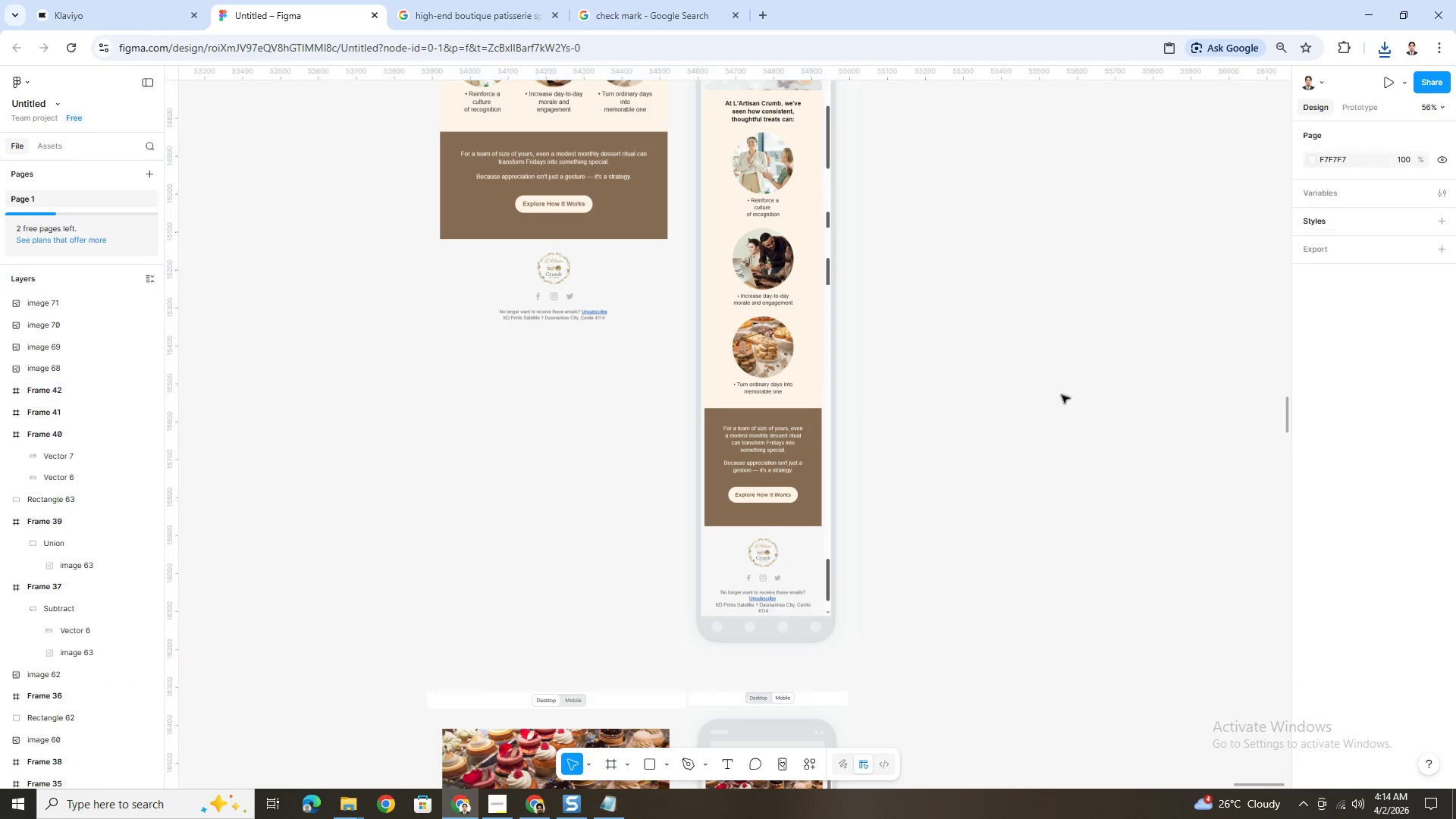 
scroll: coordinate [1048, 395], scroll_direction: down, amount: 6.0
 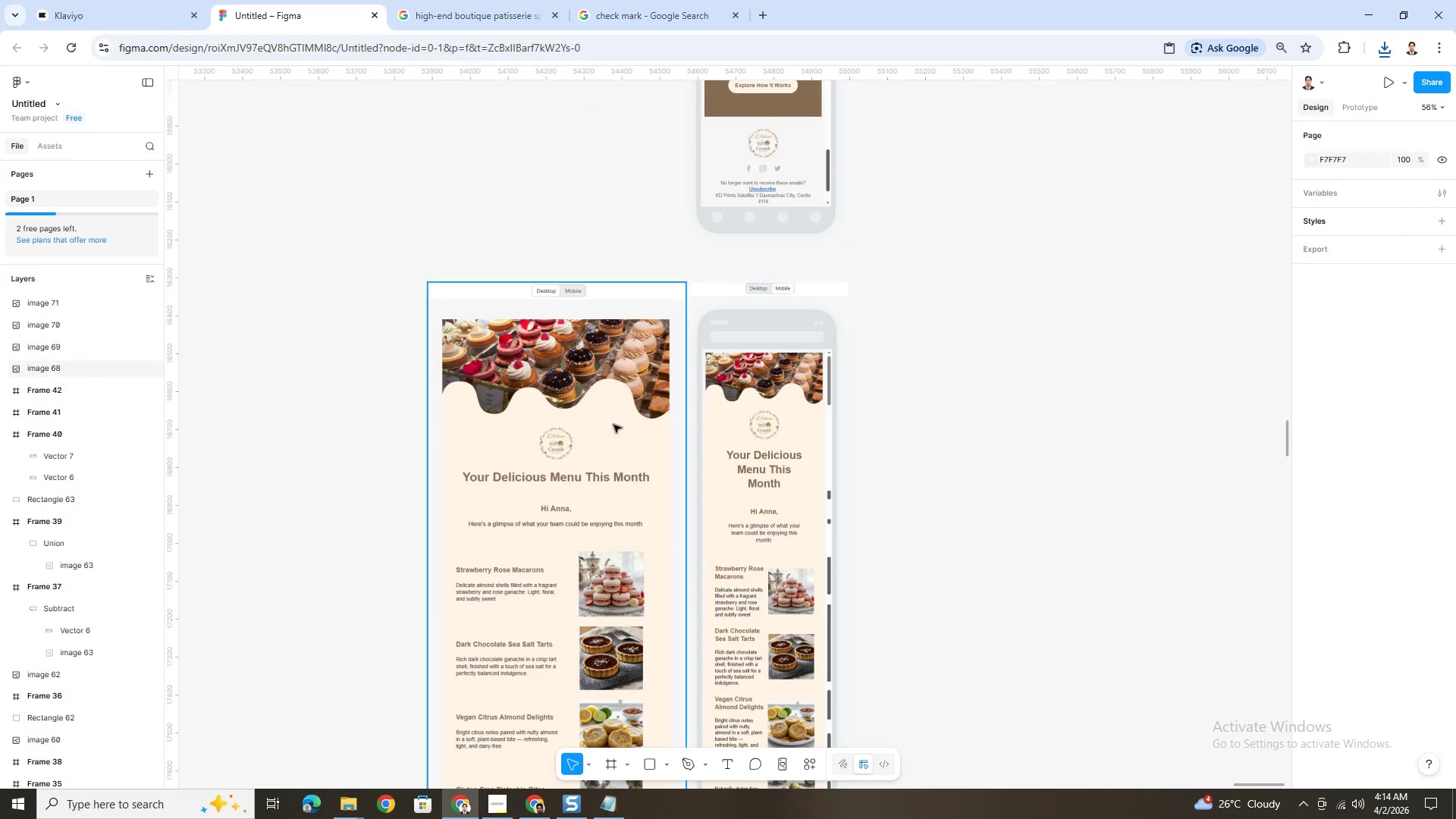 
left_click([608, 425])
 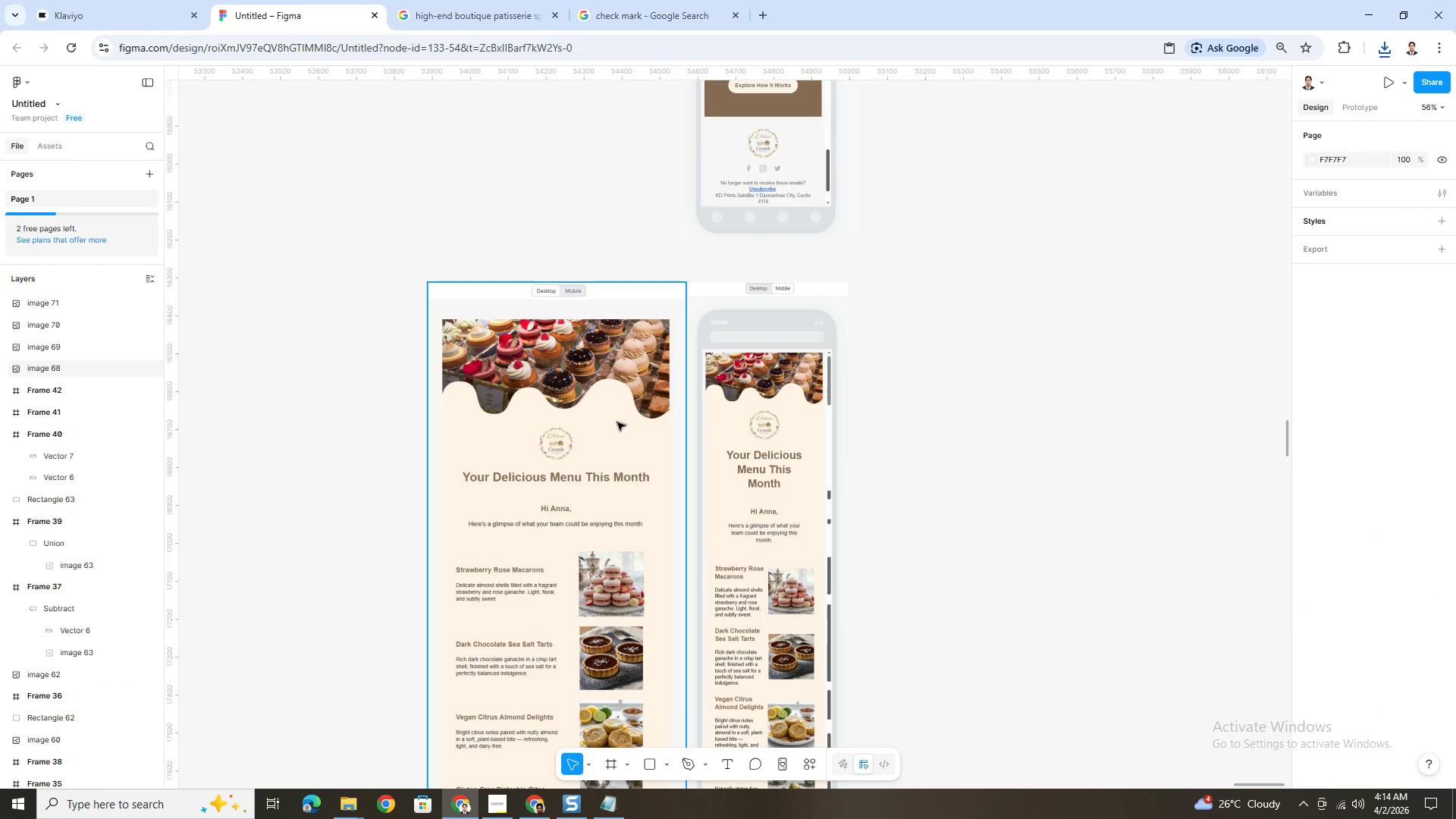 
hold_key(key=ShiftLeft, duration=0.45)
double_click([785, 406])
 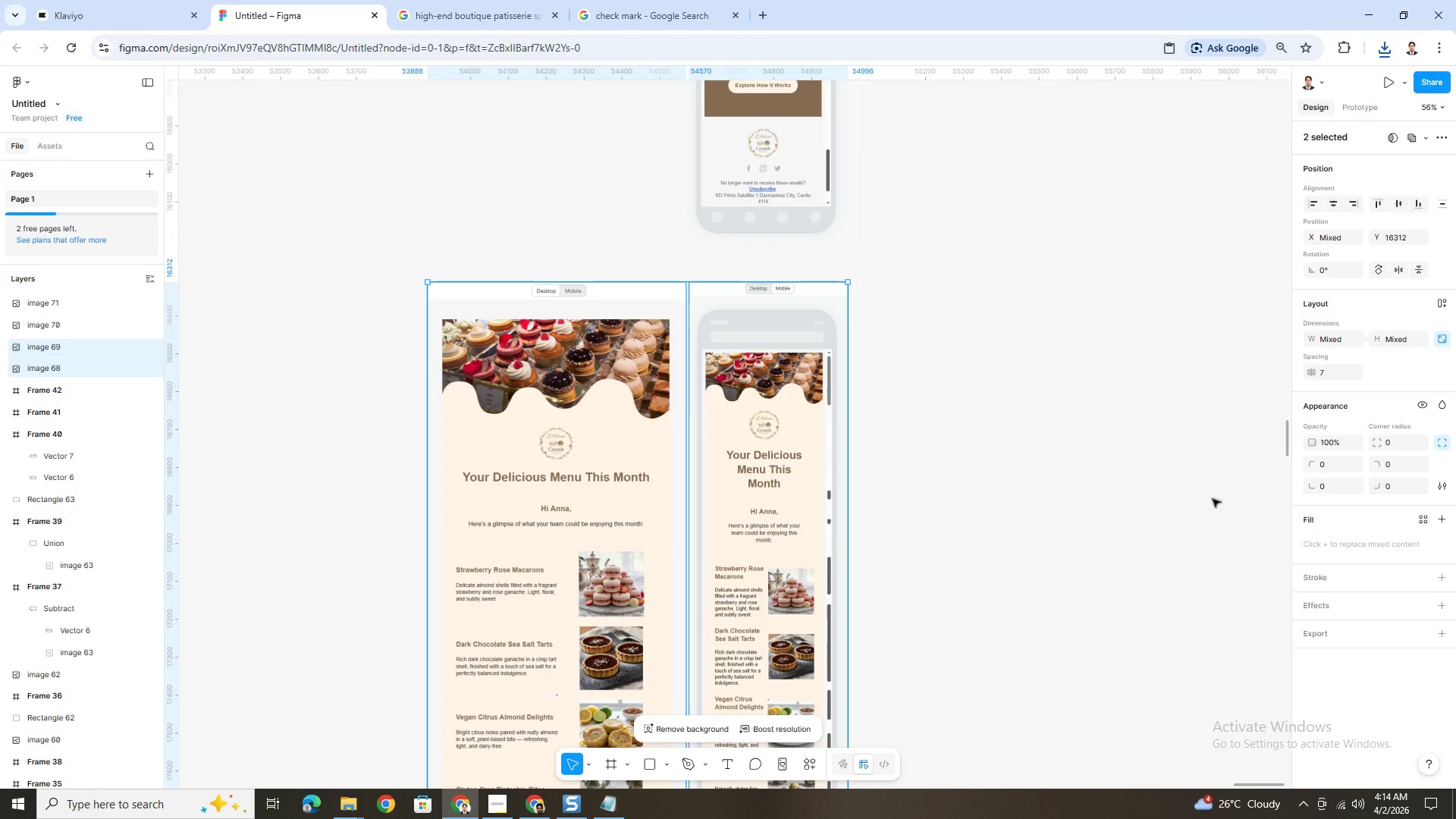 
scroll: coordinate [1350, 622], scroll_direction: down, amount: 4.0
 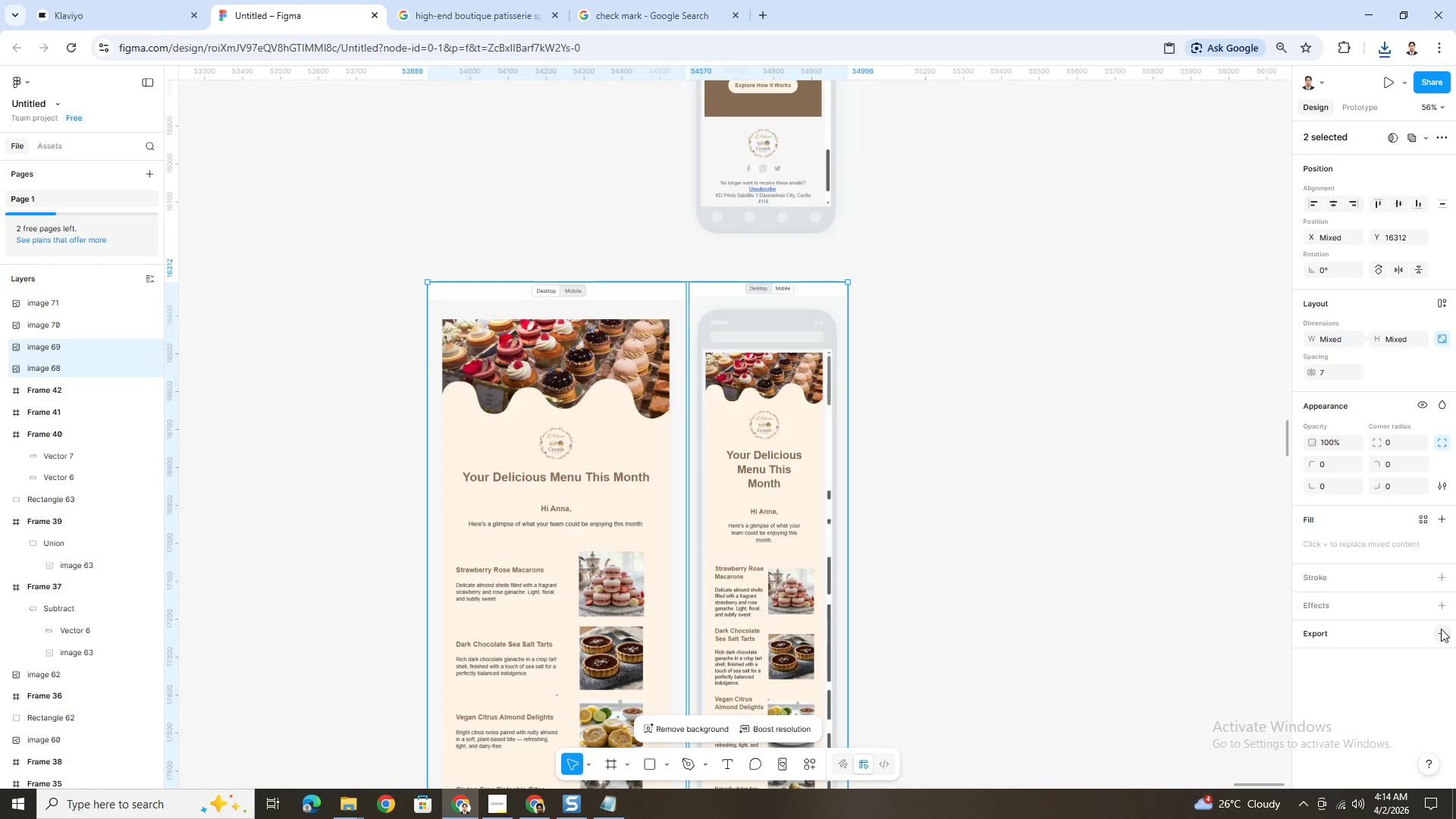 
left_click([1442, 631])
 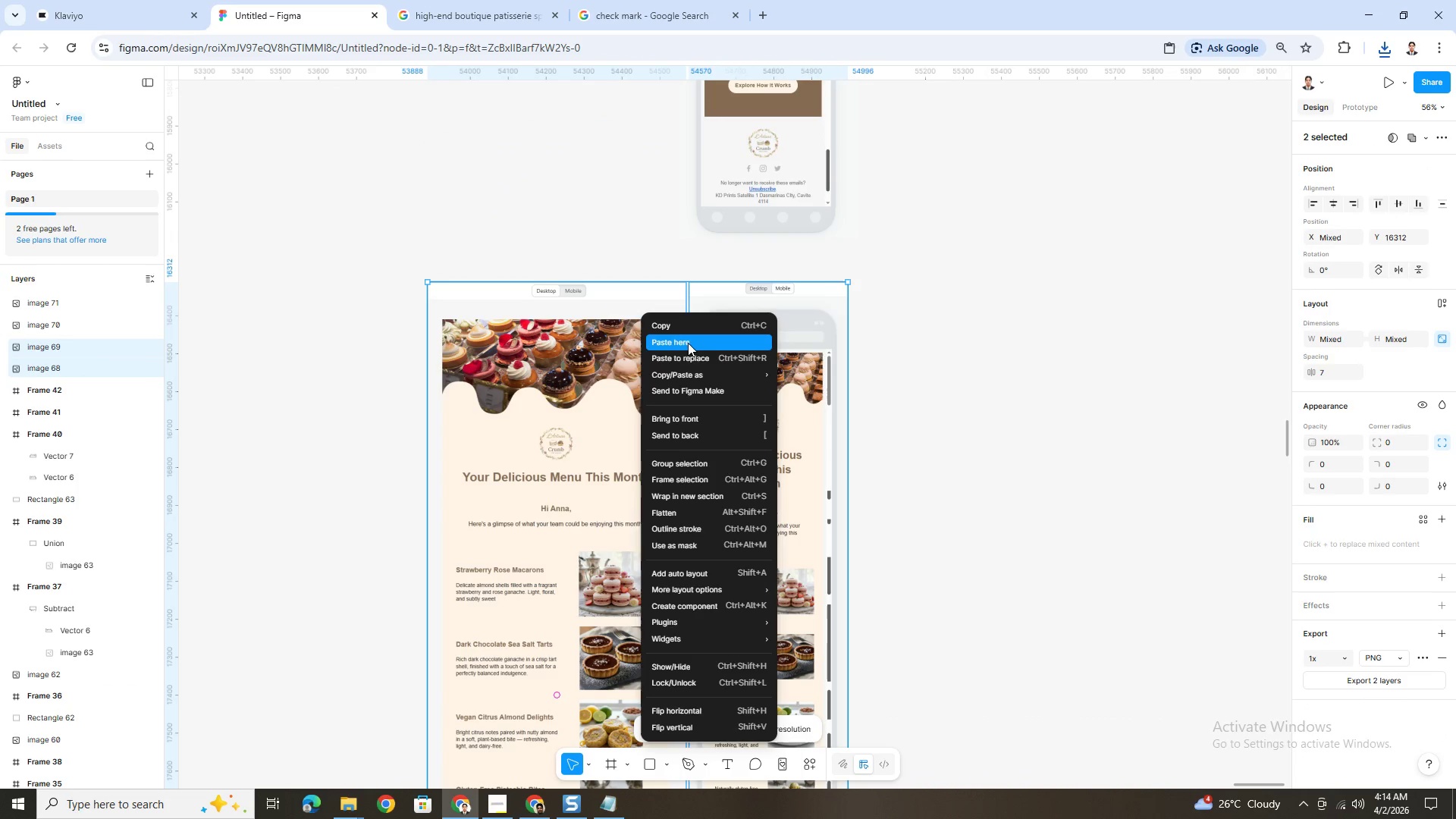 
wait(5.81)
 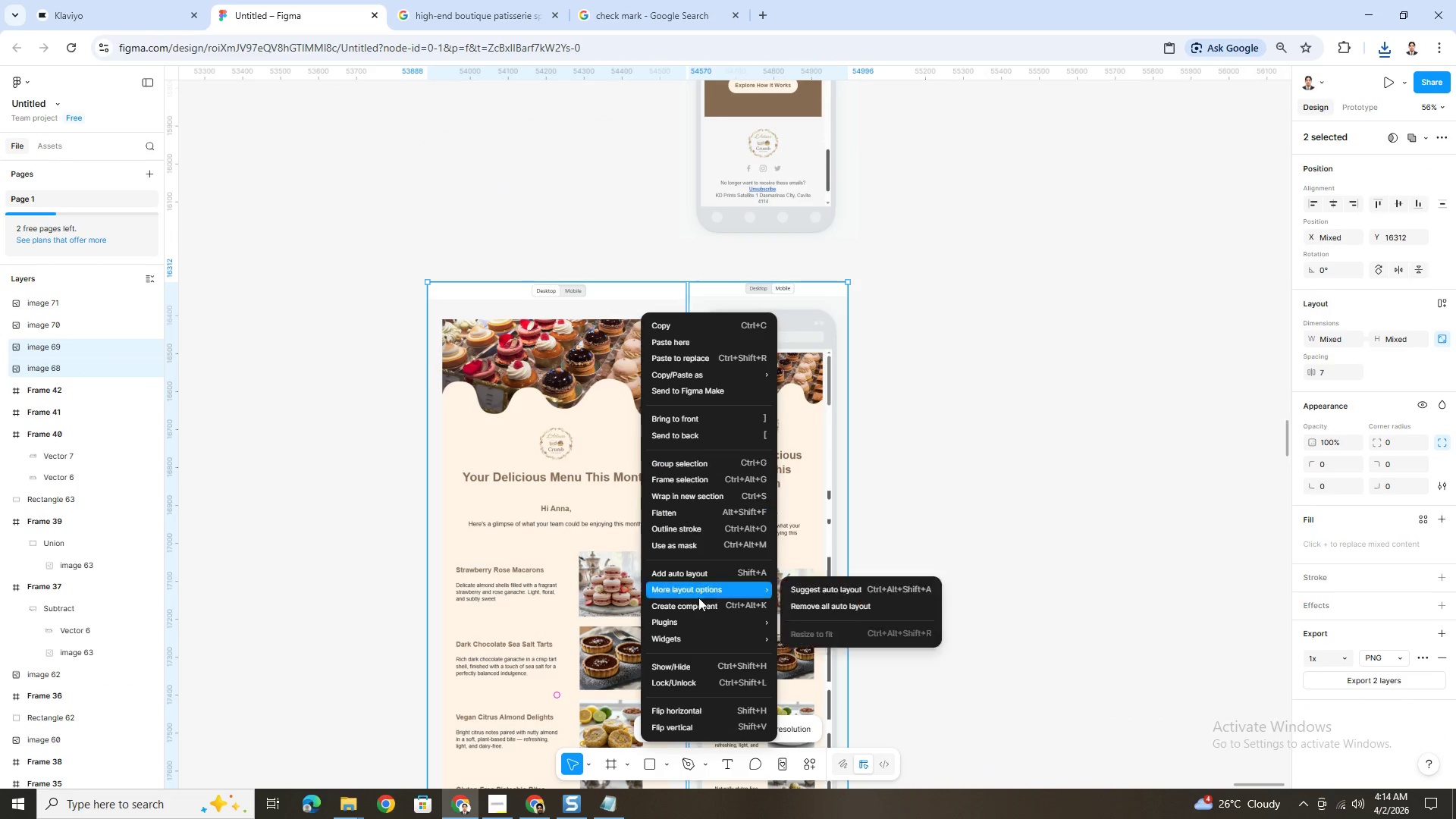 
left_click([689, 475])
 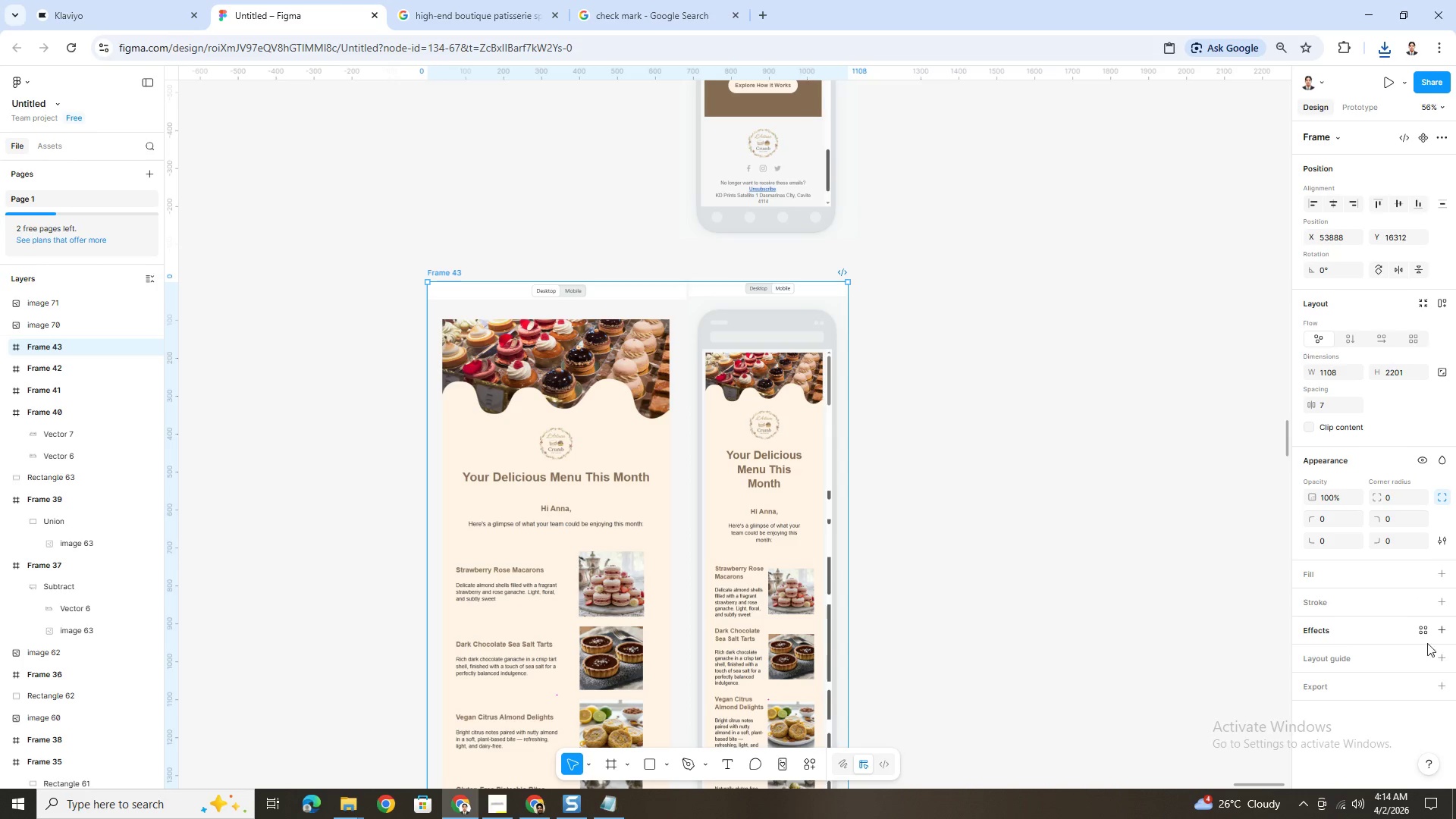 
left_click([674, 452])
 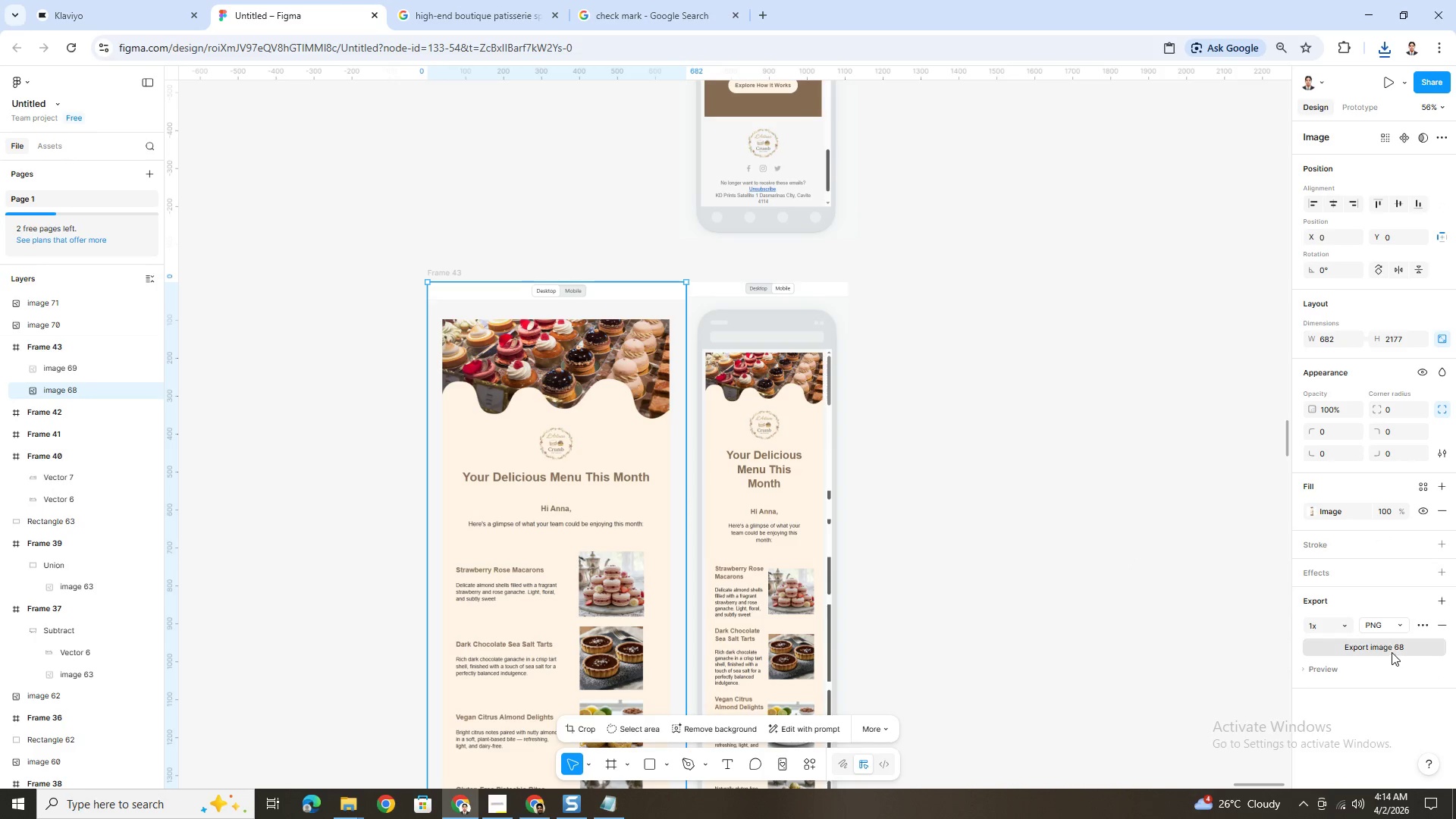 
left_click([1392, 652])
 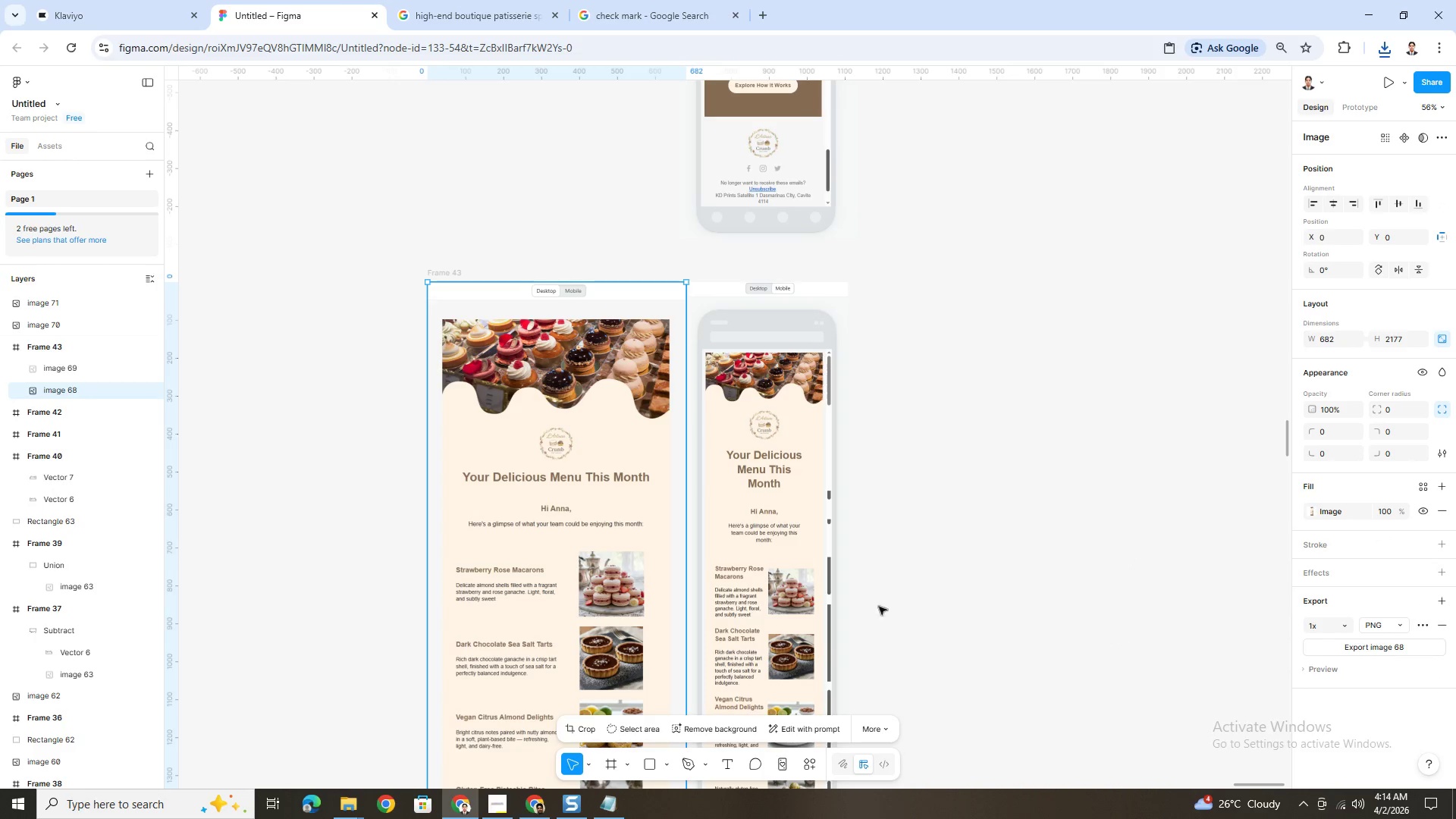 
scroll: coordinate [949, 532], scroll_direction: down, amount: 20.0
 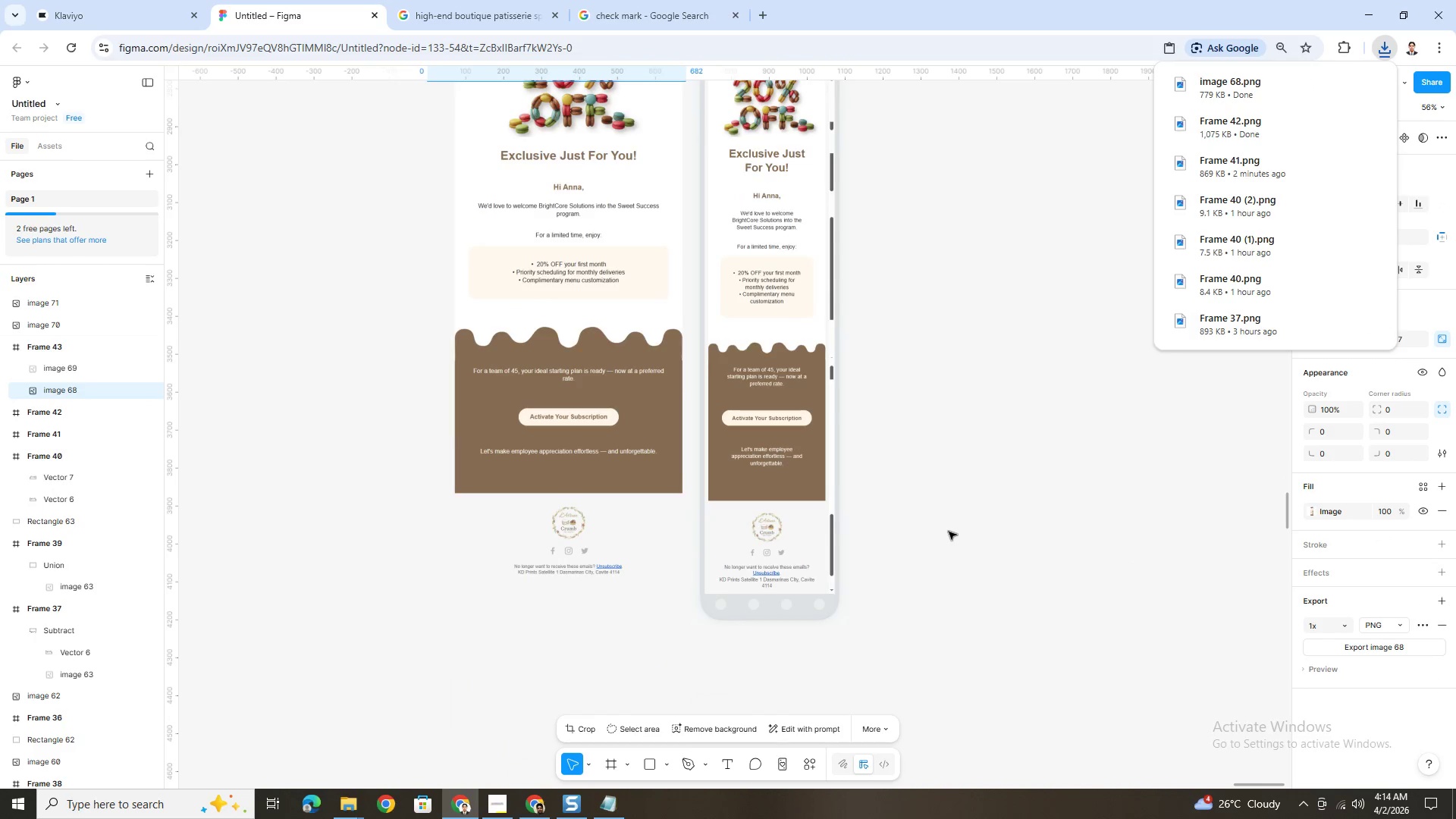 
scroll: coordinate [949, 532], scroll_direction: up, amount: 3.0
 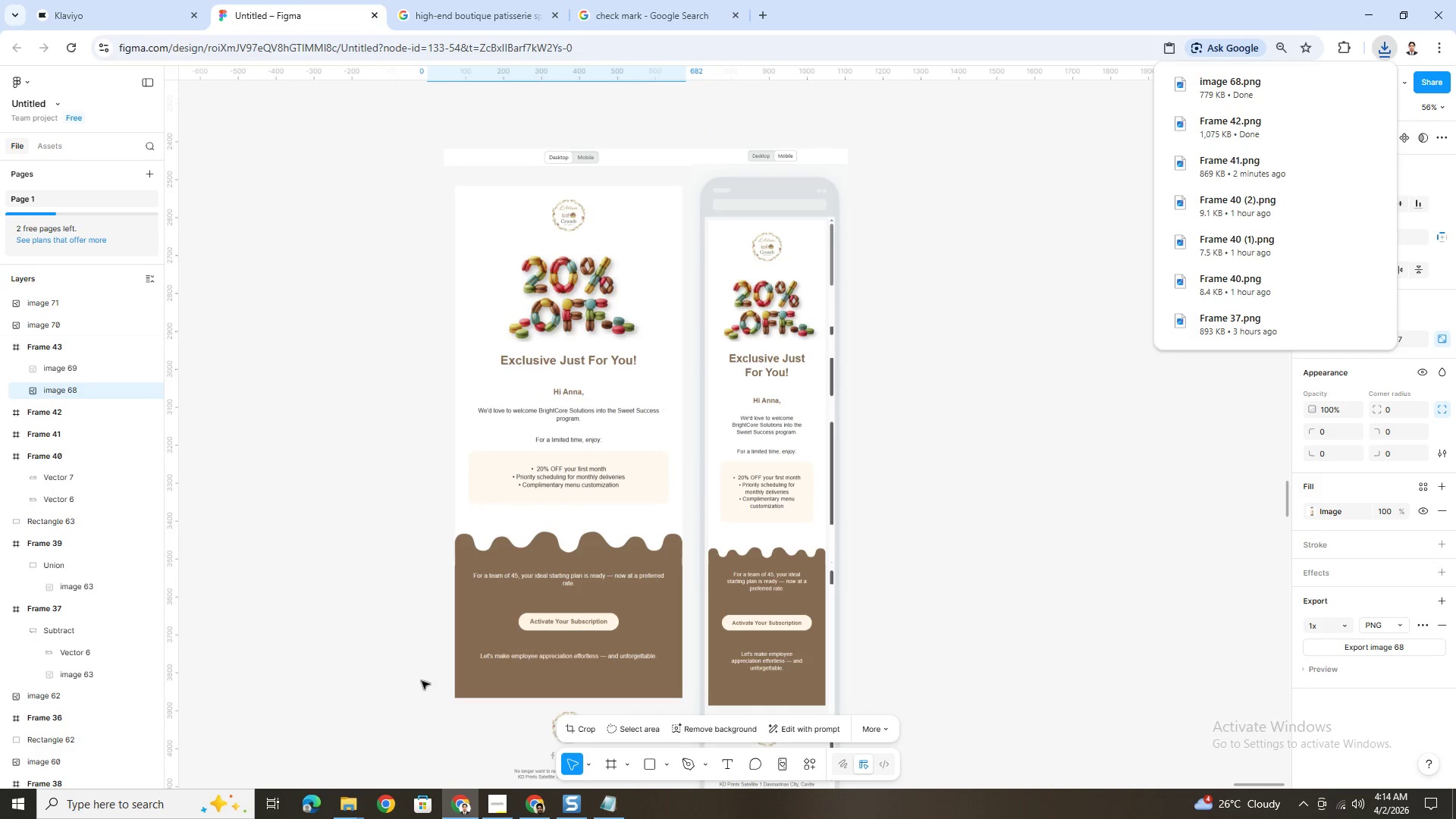 
left_click([579, 481])
 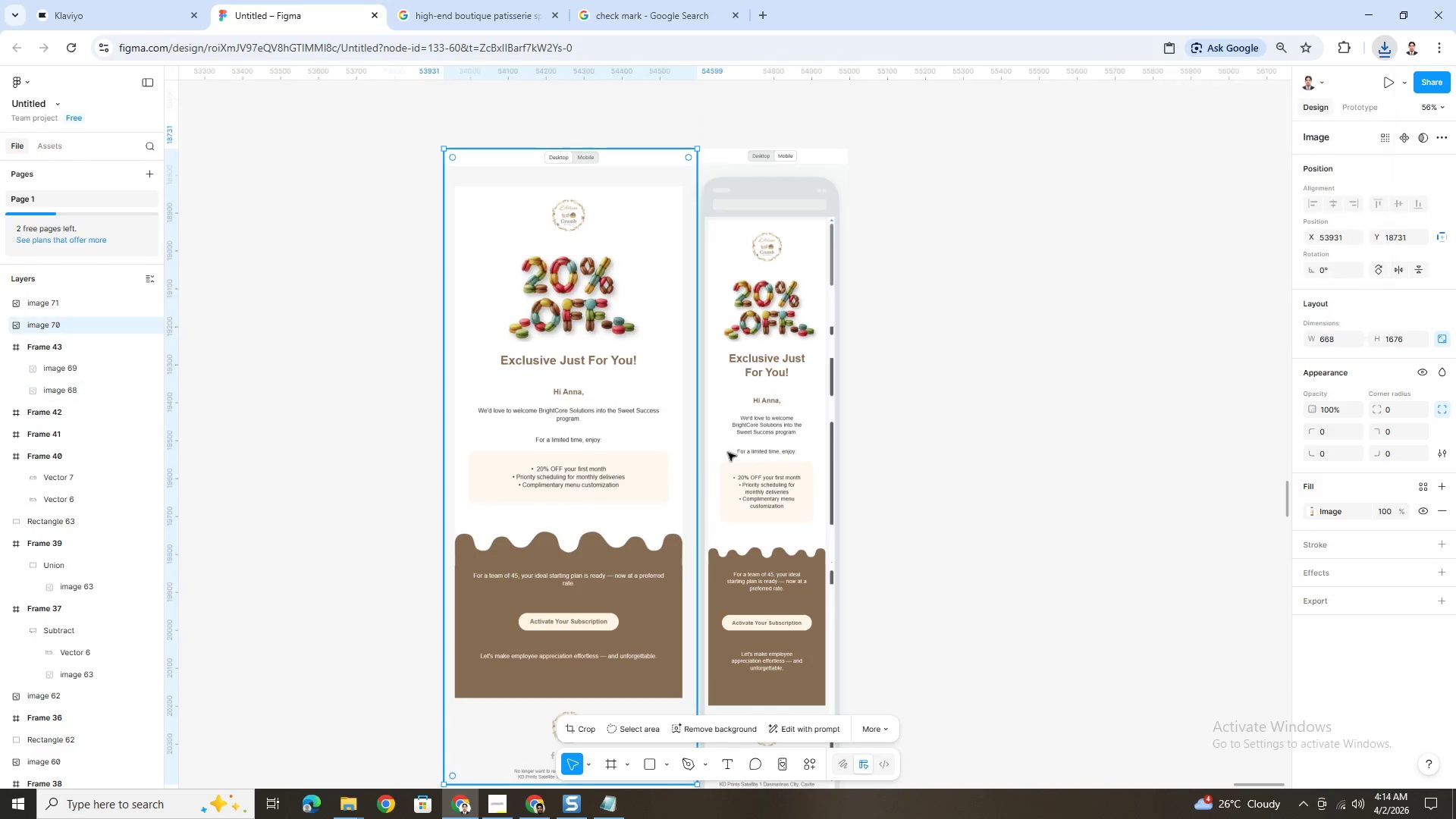 
hold_key(key=ShiftLeft, duration=0.38)
left_click([777, 443])
 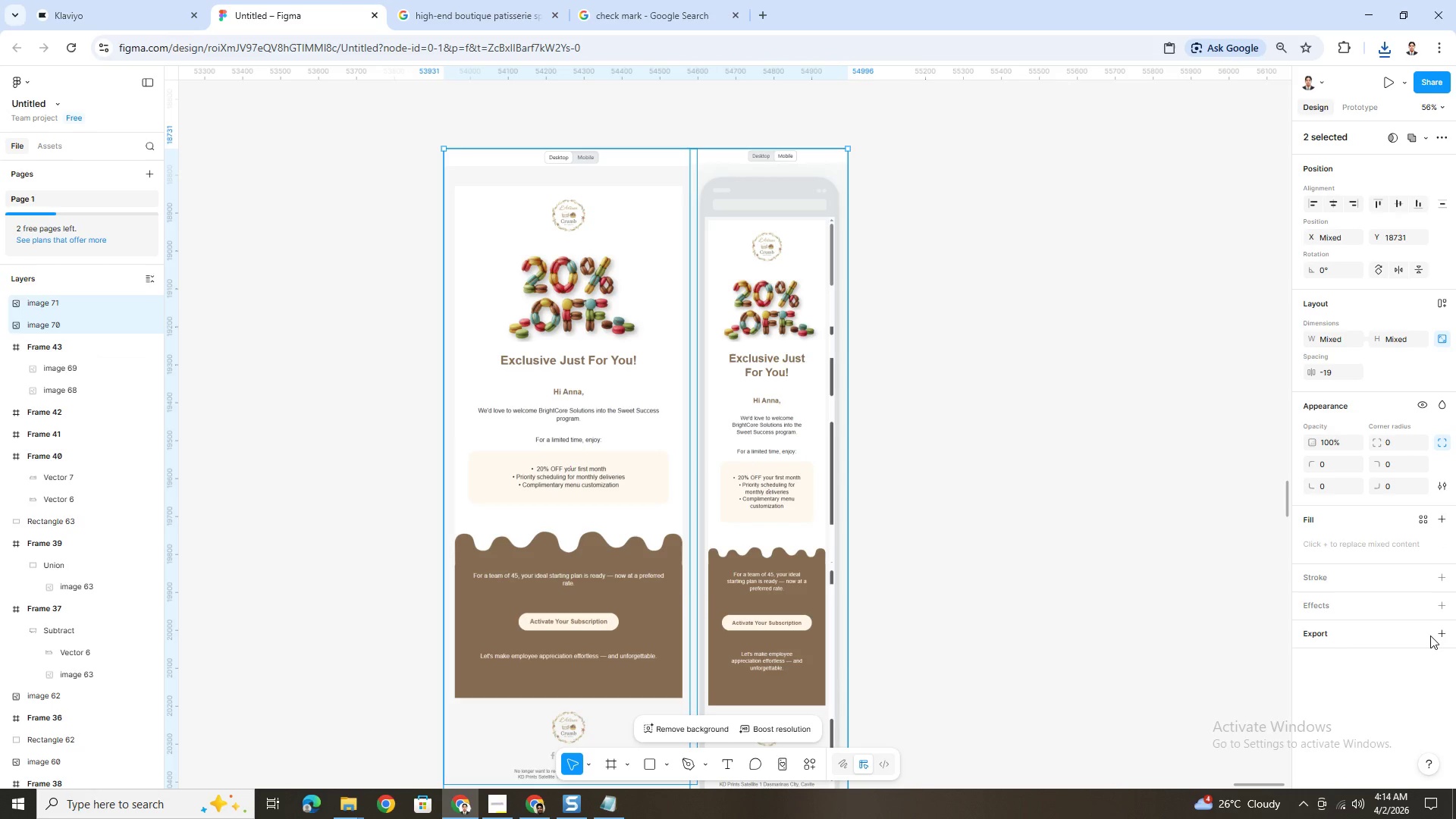 
left_click([1437, 635])
 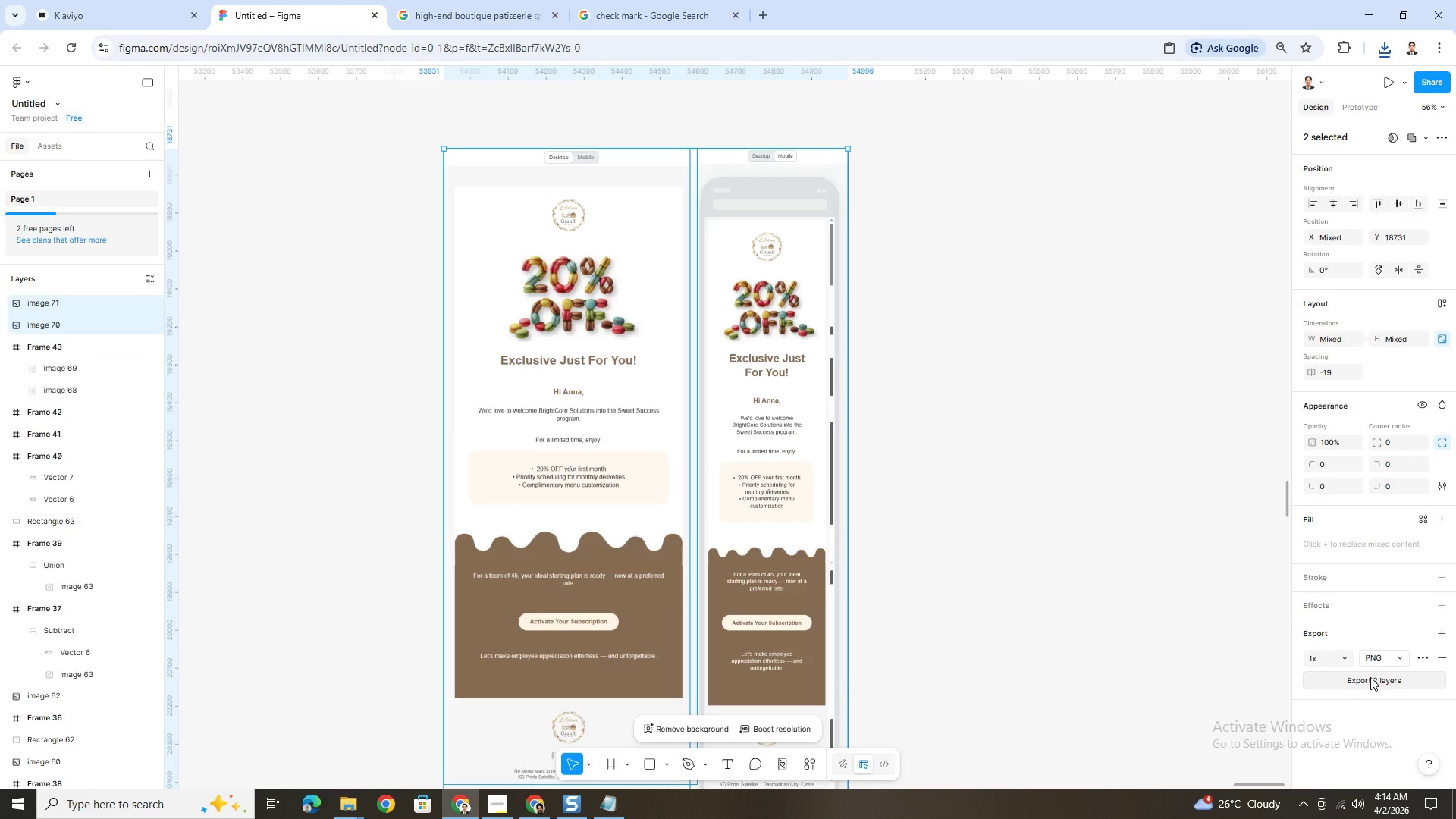 
left_click([1370, 679])
 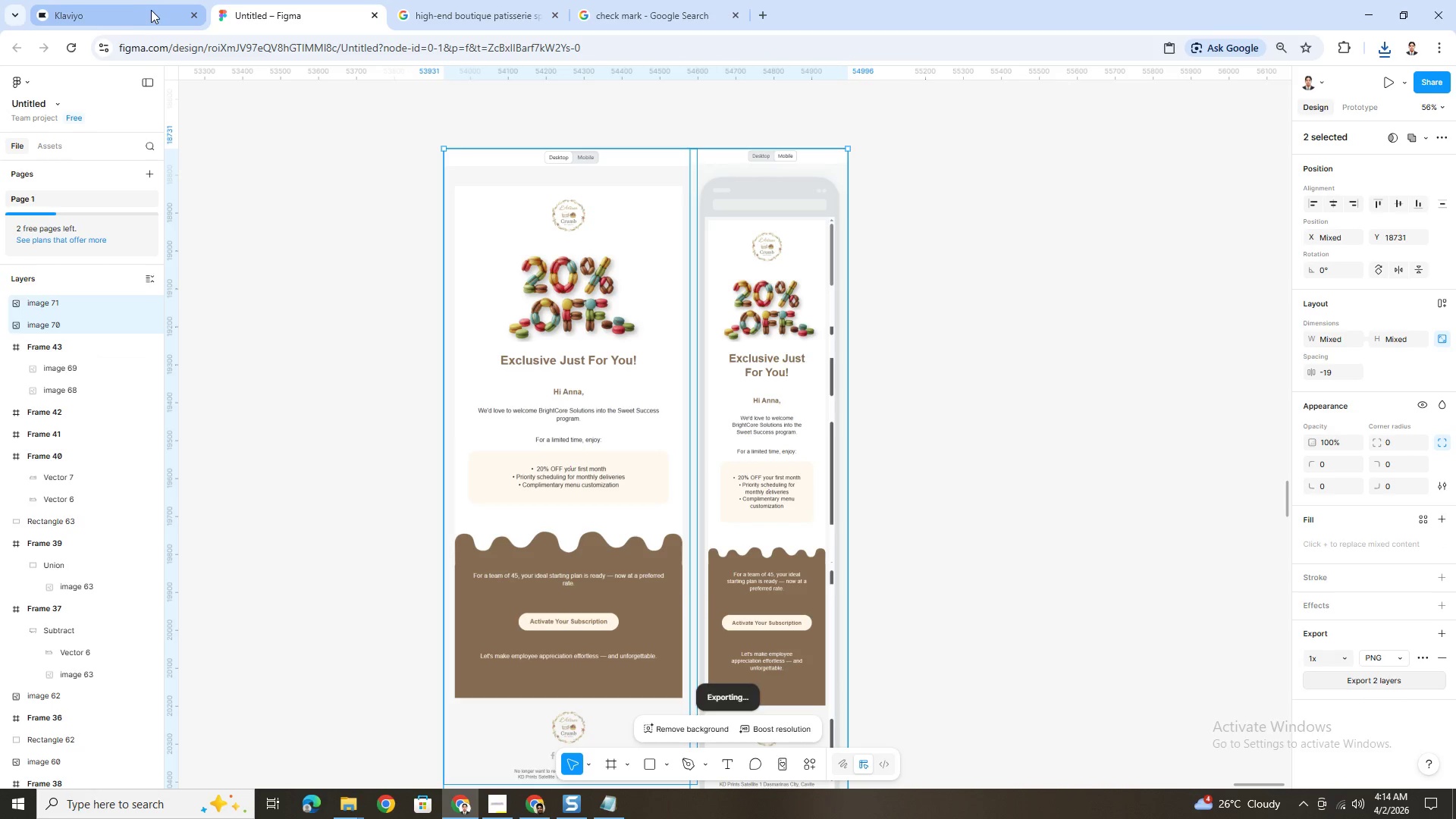 
left_click([161, 2])
 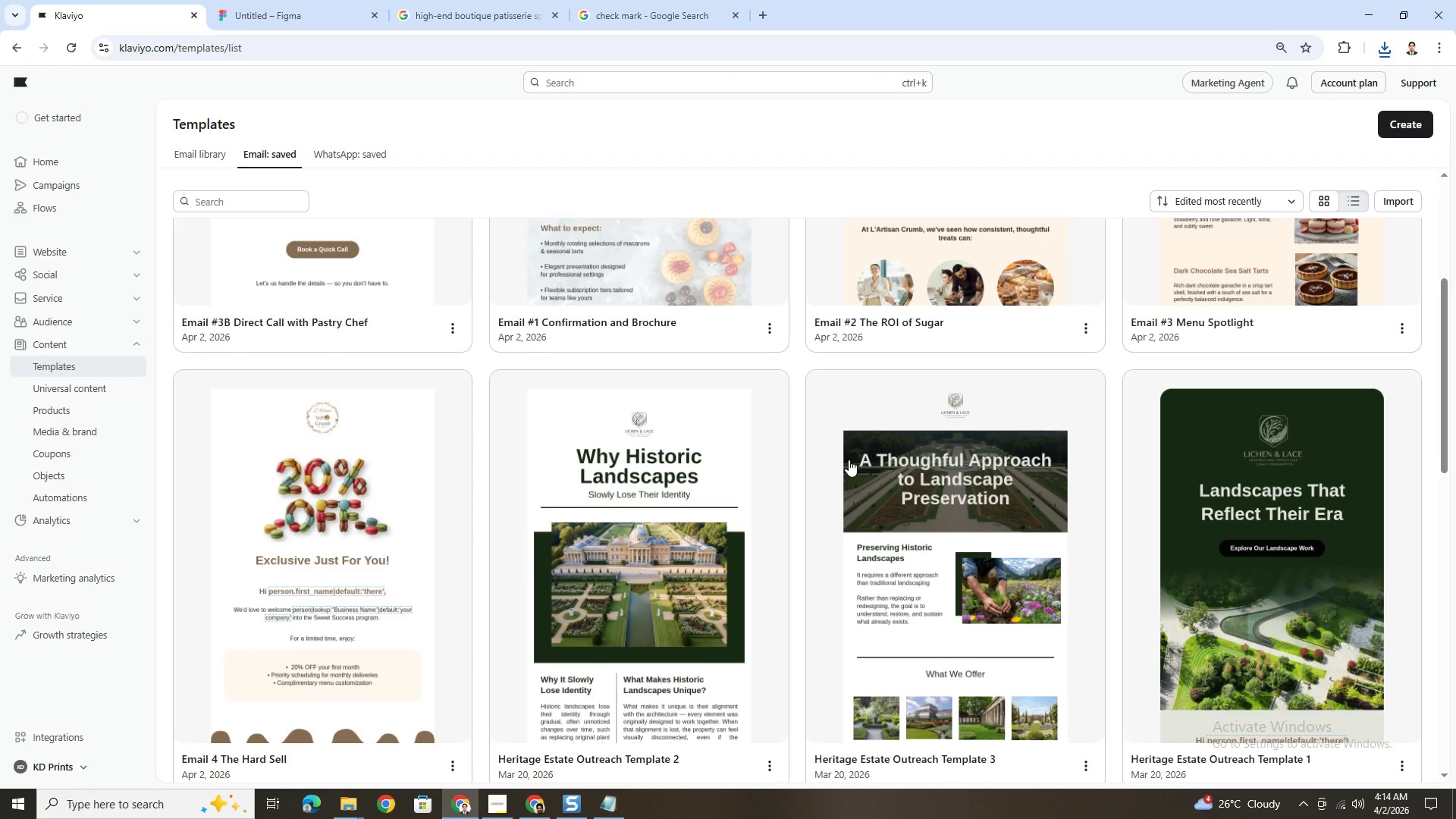 
scroll: coordinate [849, 452], scroll_direction: up, amount: 9.0
 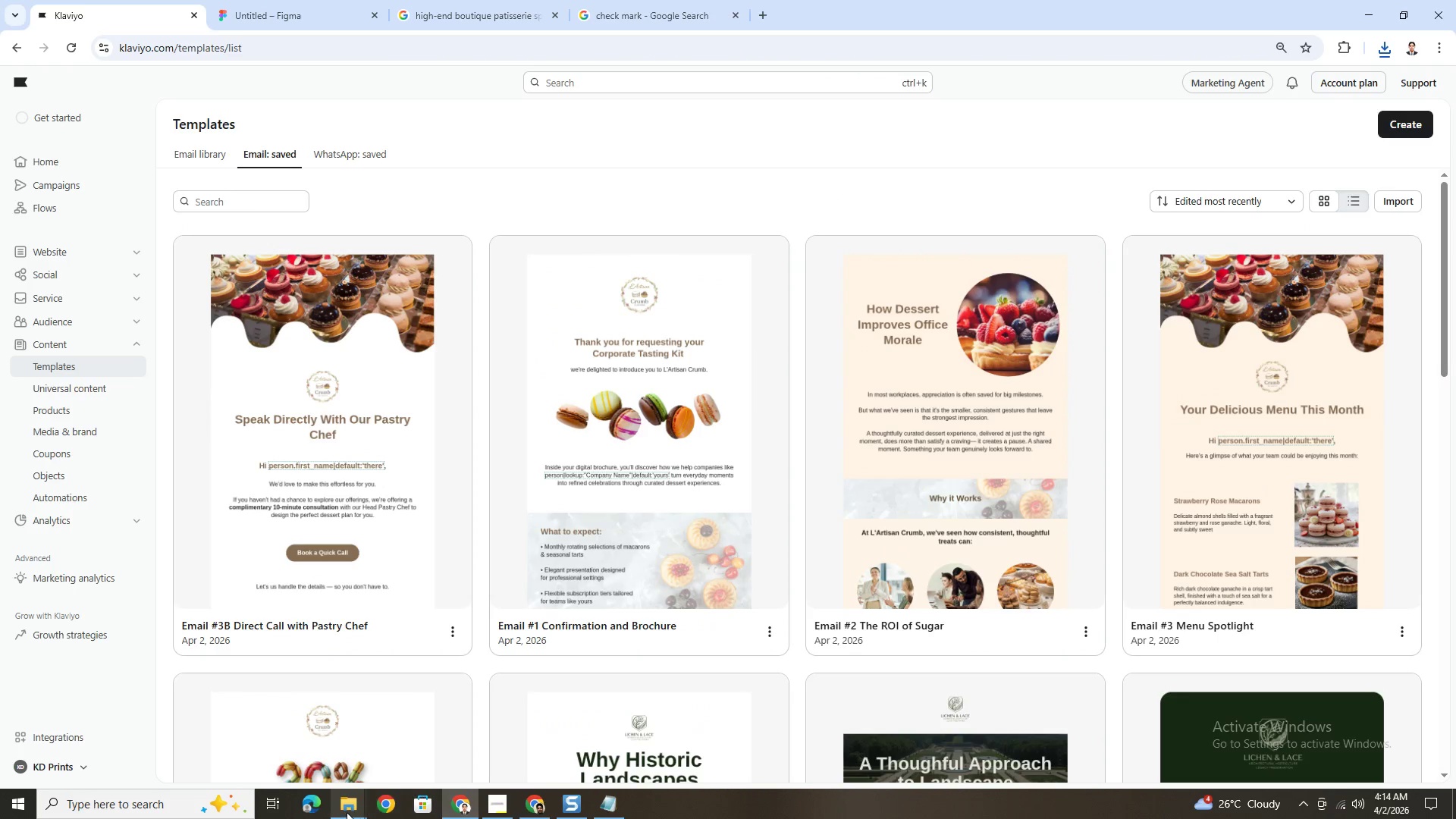 
left_click([350, 806])
 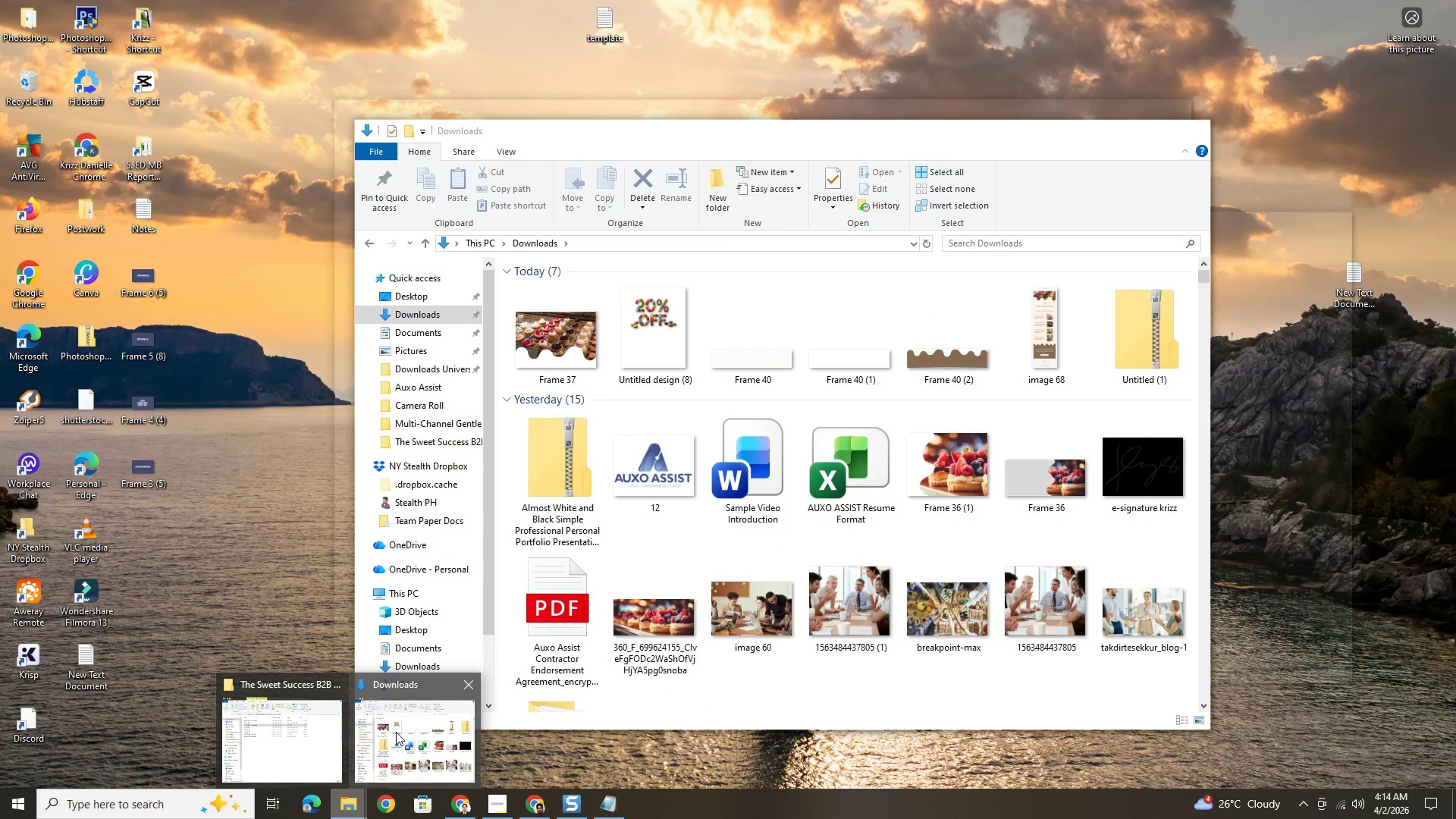 
left_click([396, 732])
 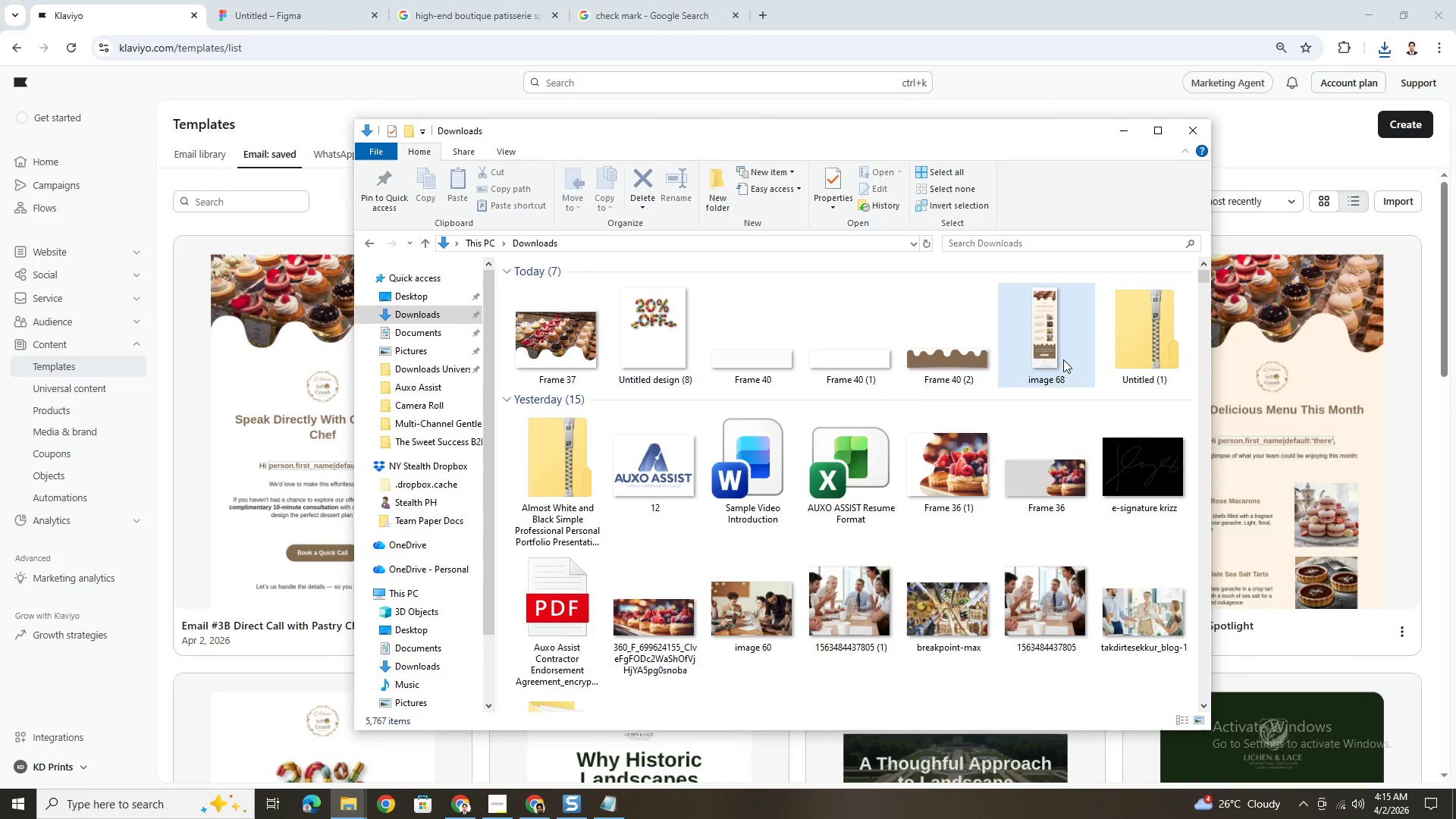 
left_click([1060, 359])
 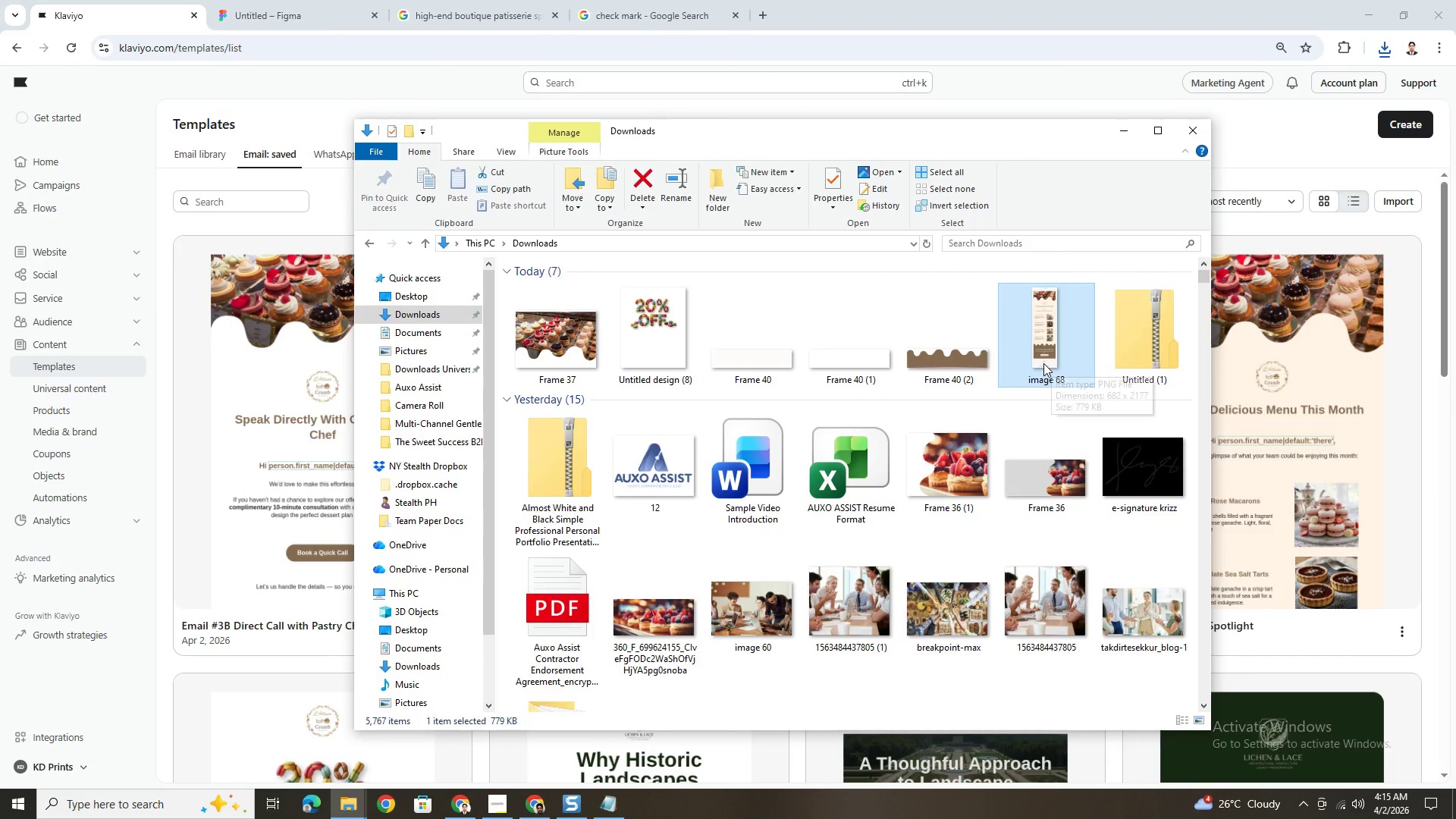 
key(F5)
 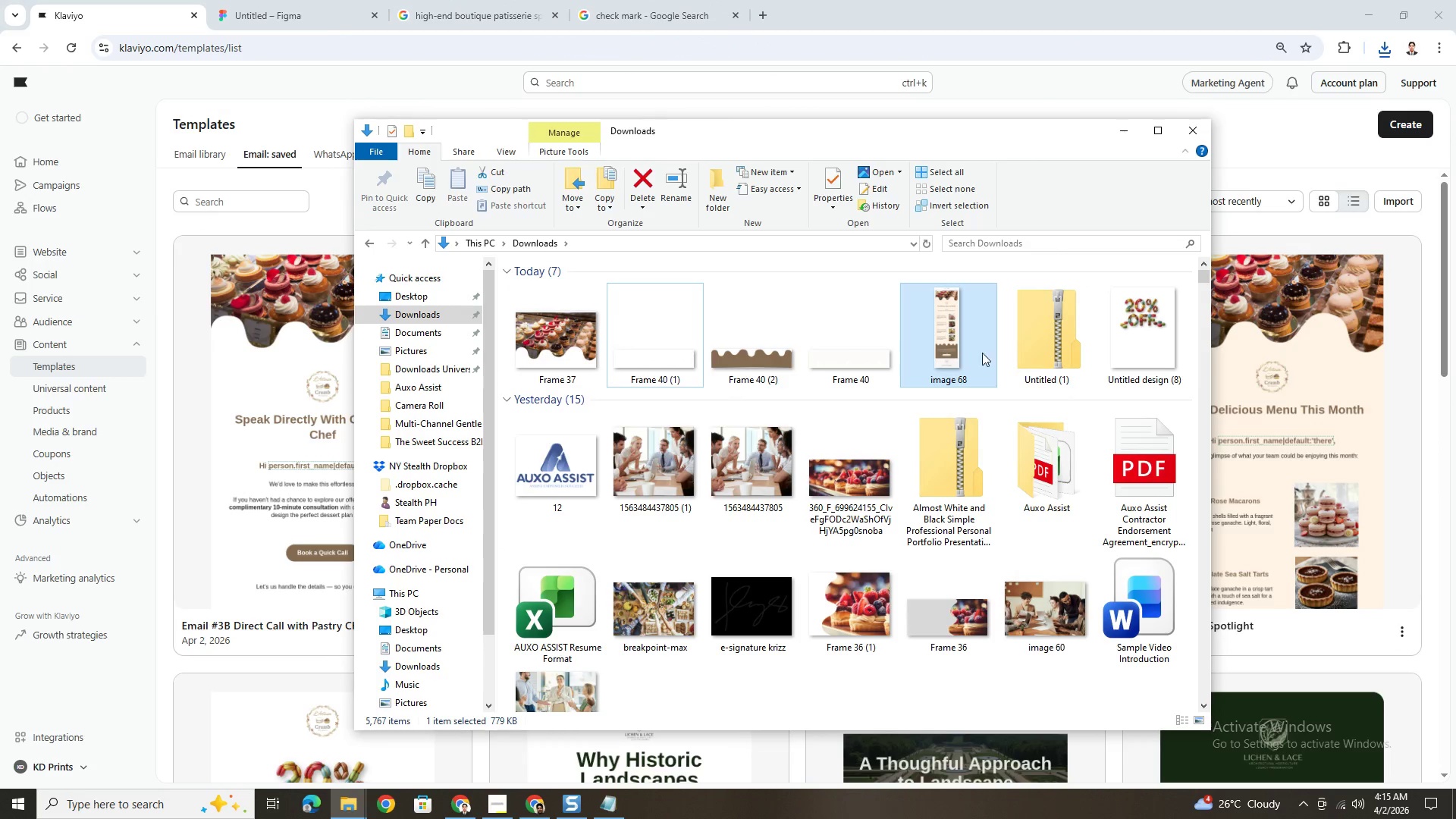 
left_click([937, 350])
 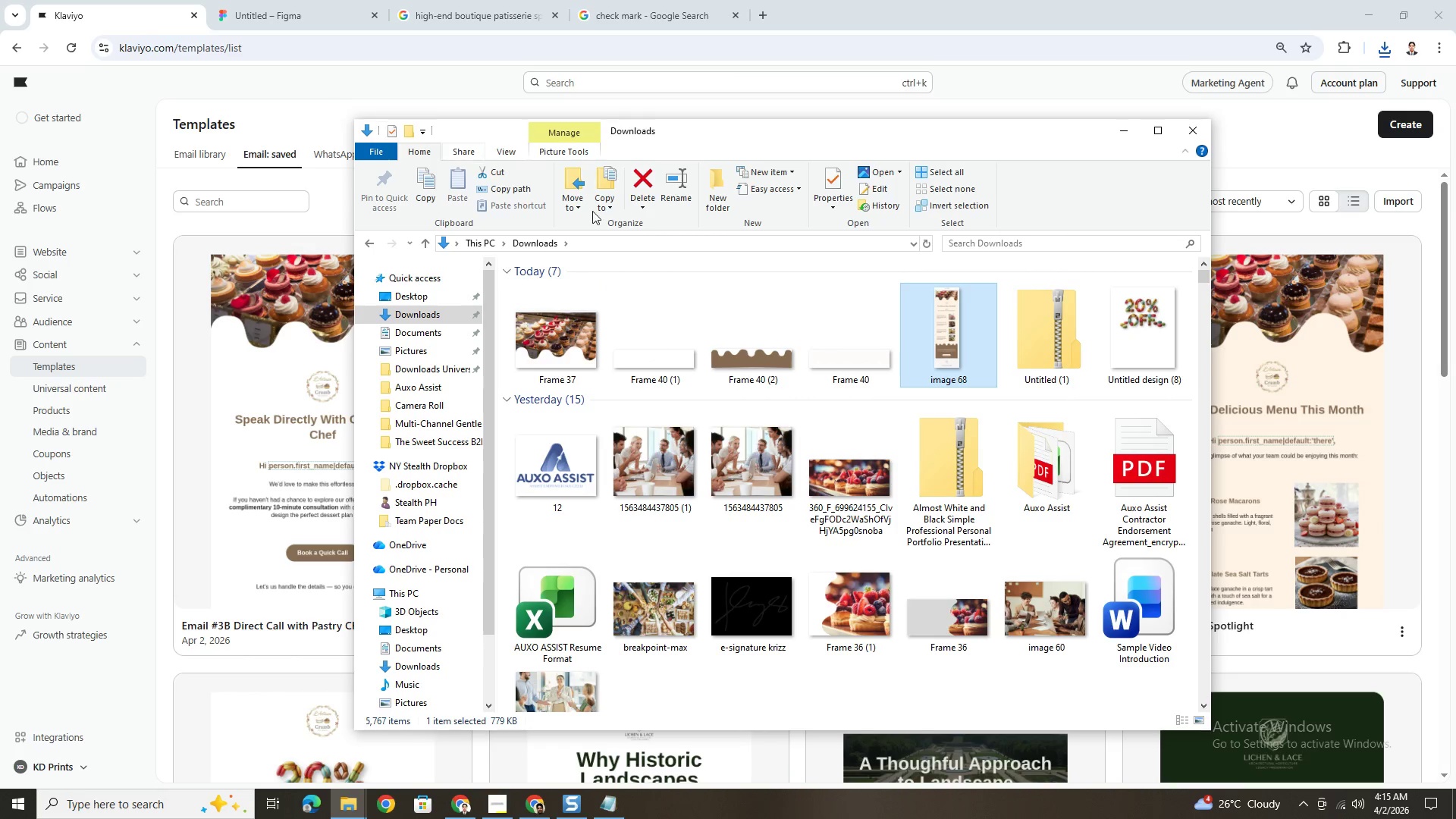 
wait(6.02)
 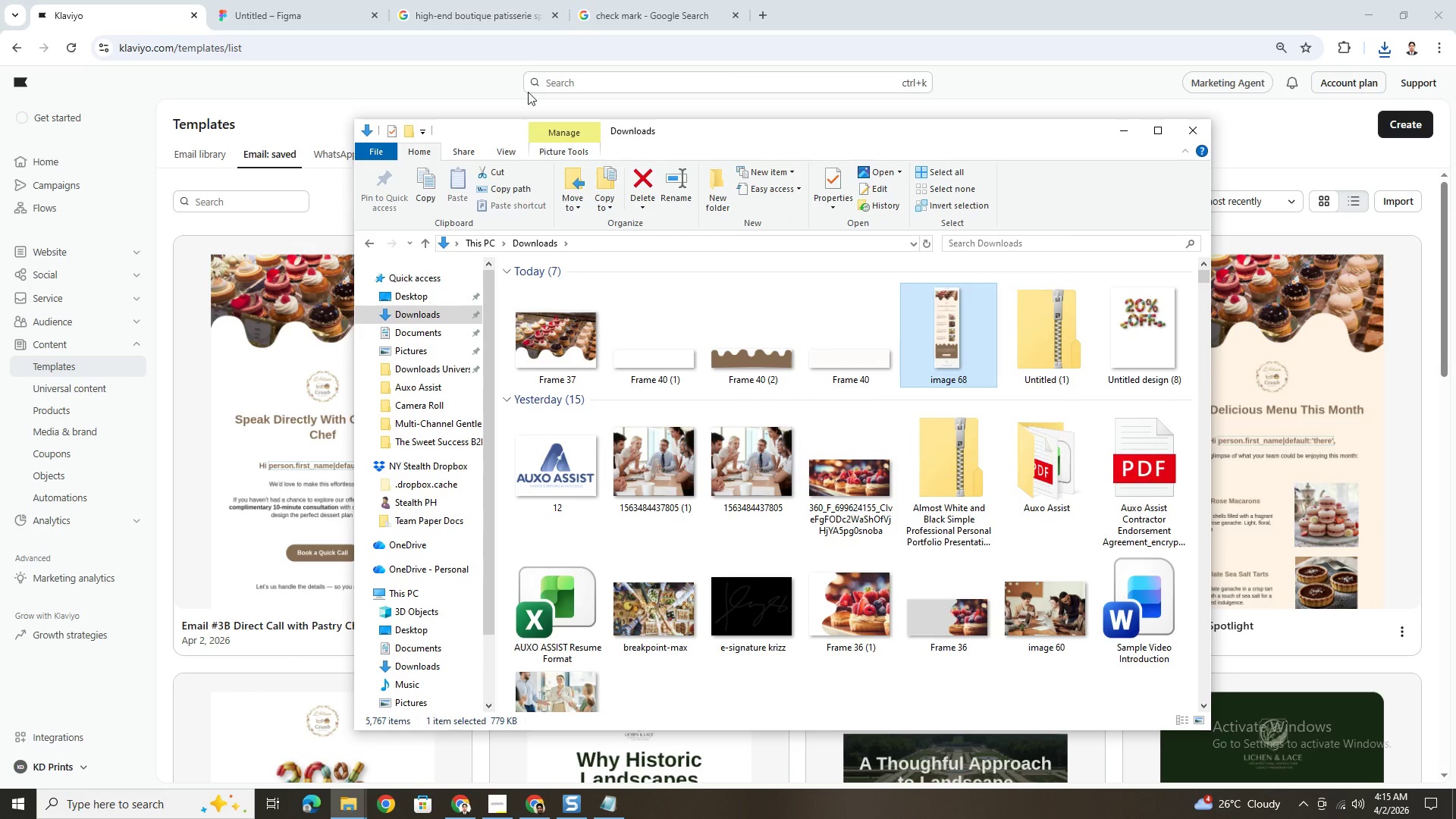 
left_click([307, 0])
 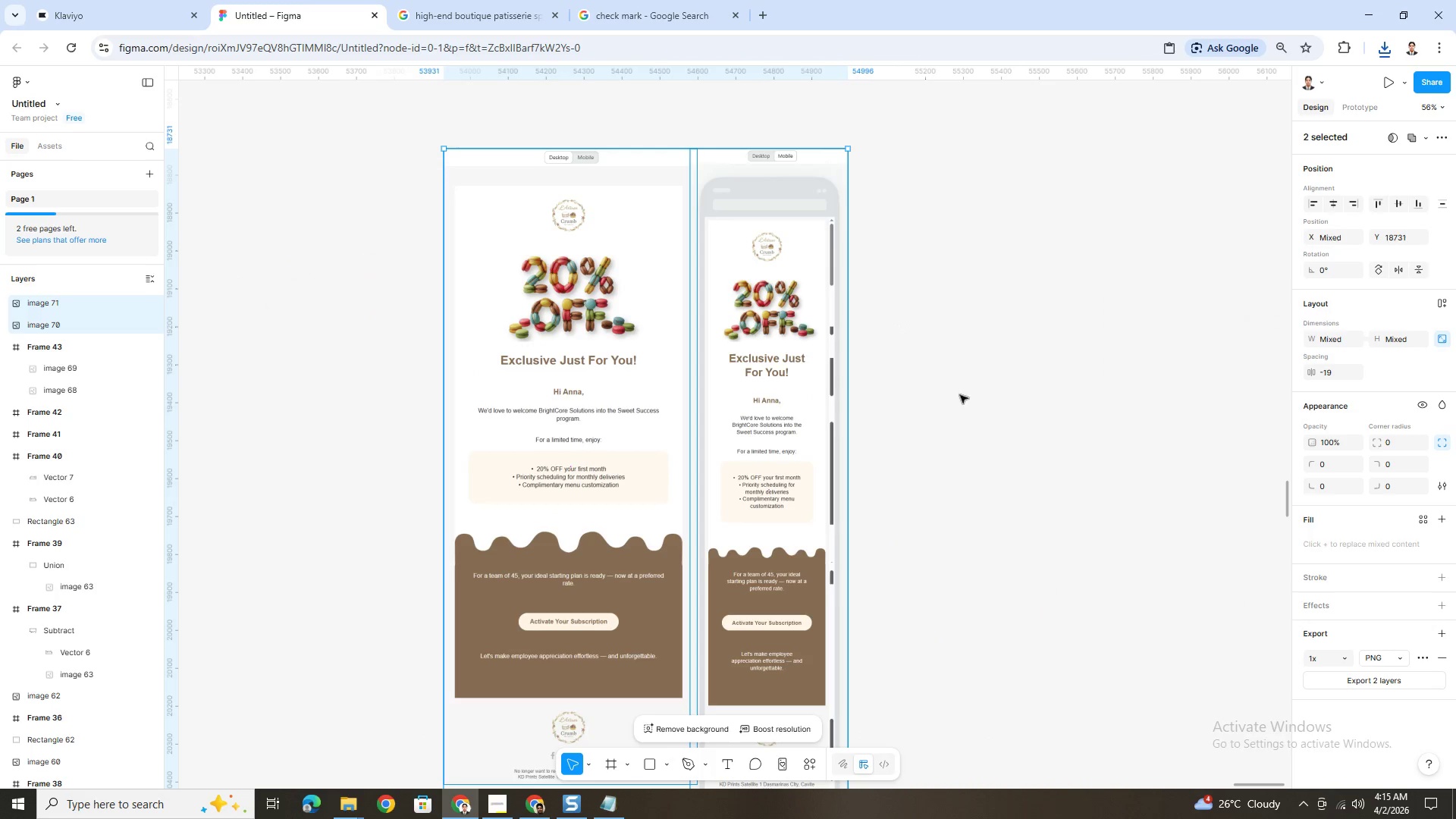 
scroll: coordinate [951, 395], scroll_direction: up, amount: 15.0
 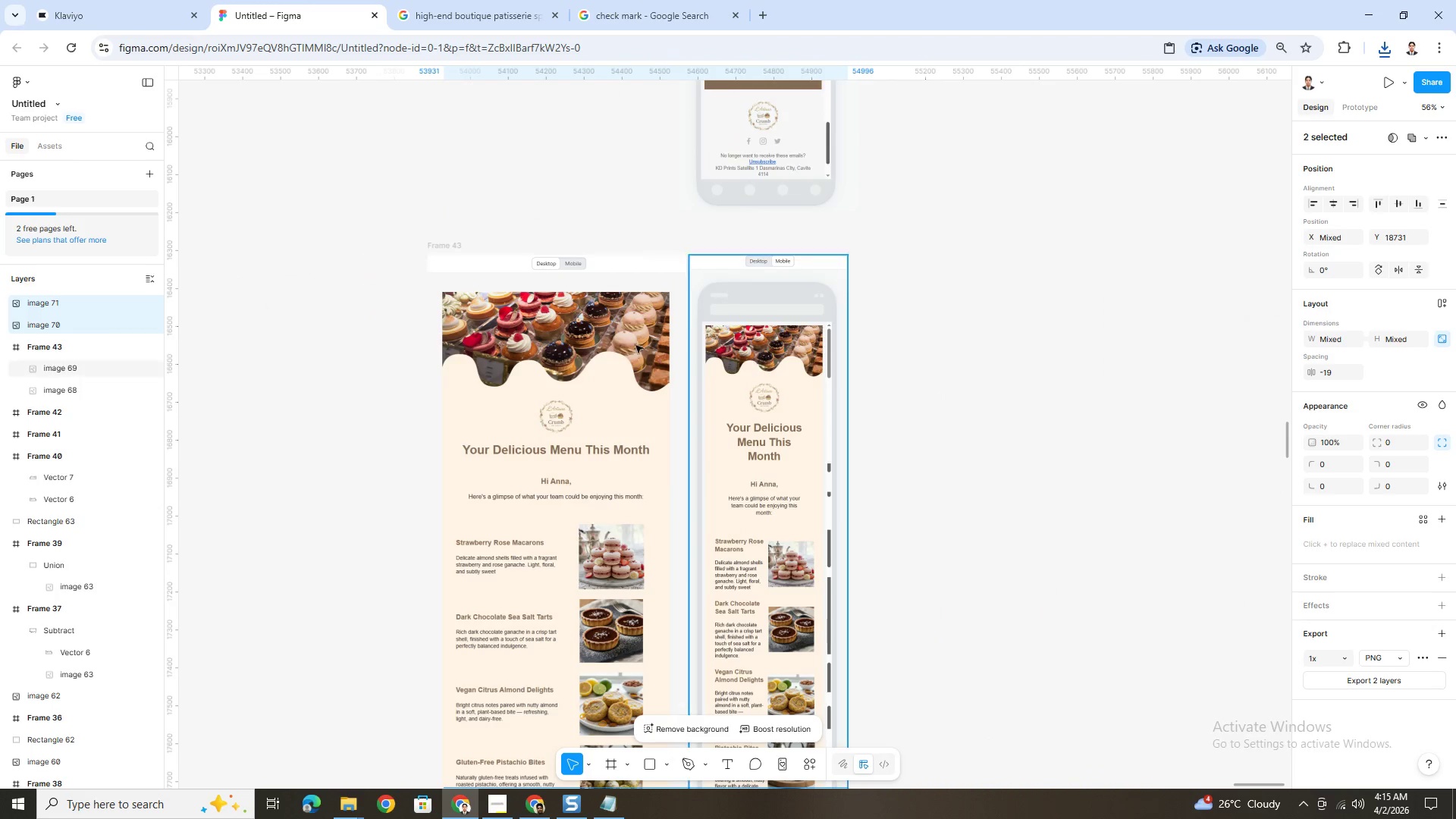 
left_click([630, 345])
 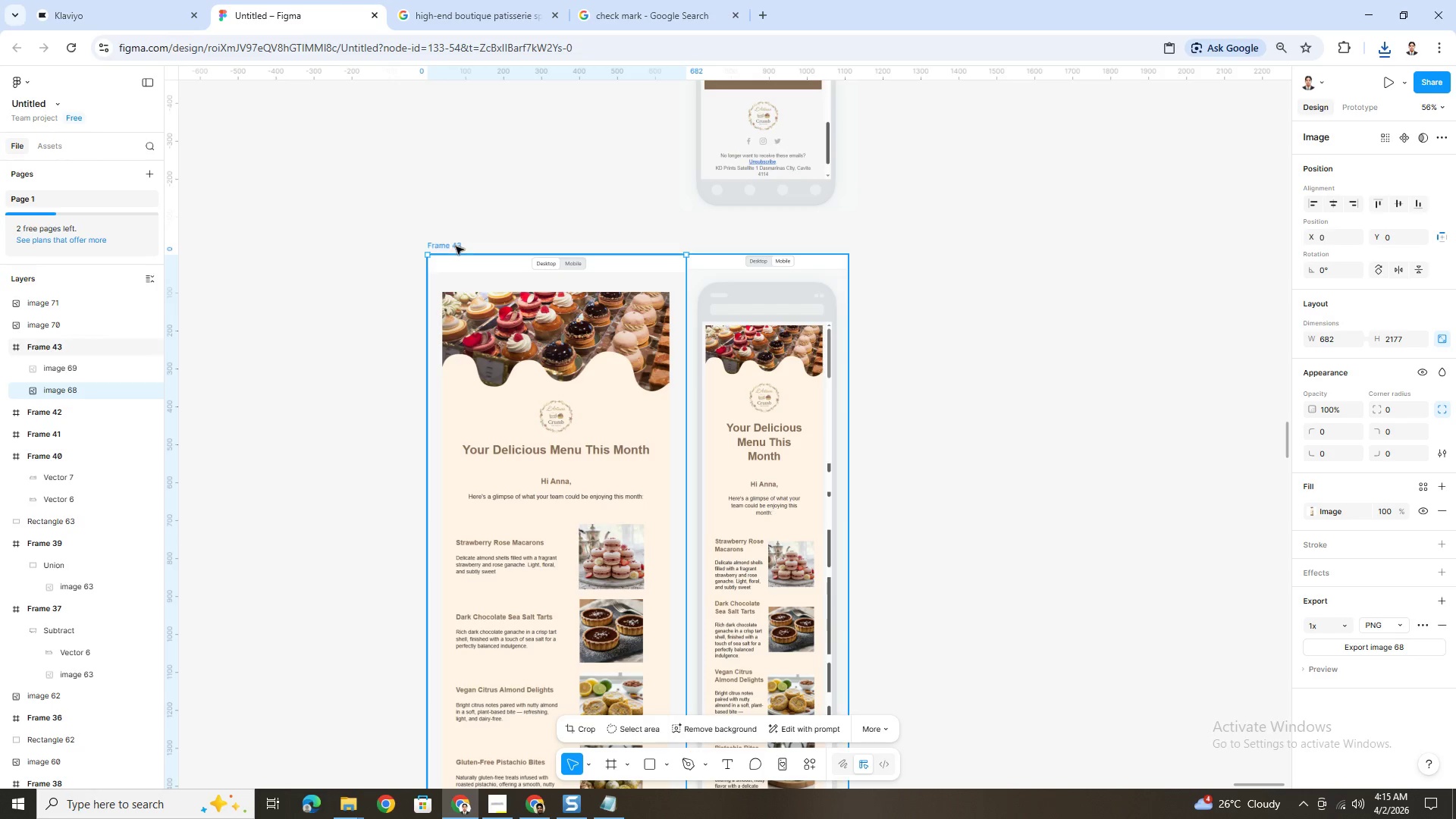 
left_click([454, 247])
 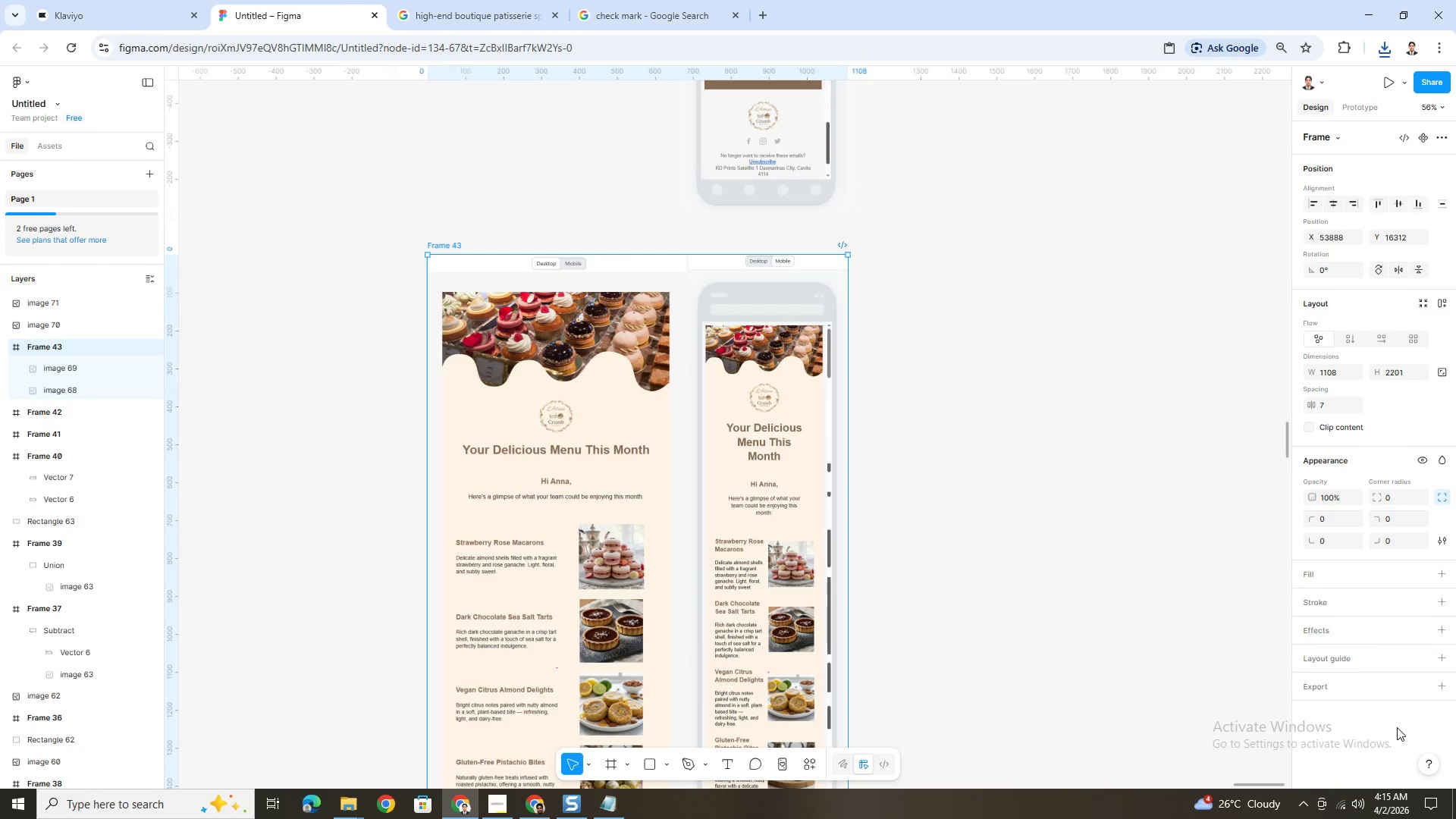 
left_click([1444, 688])
 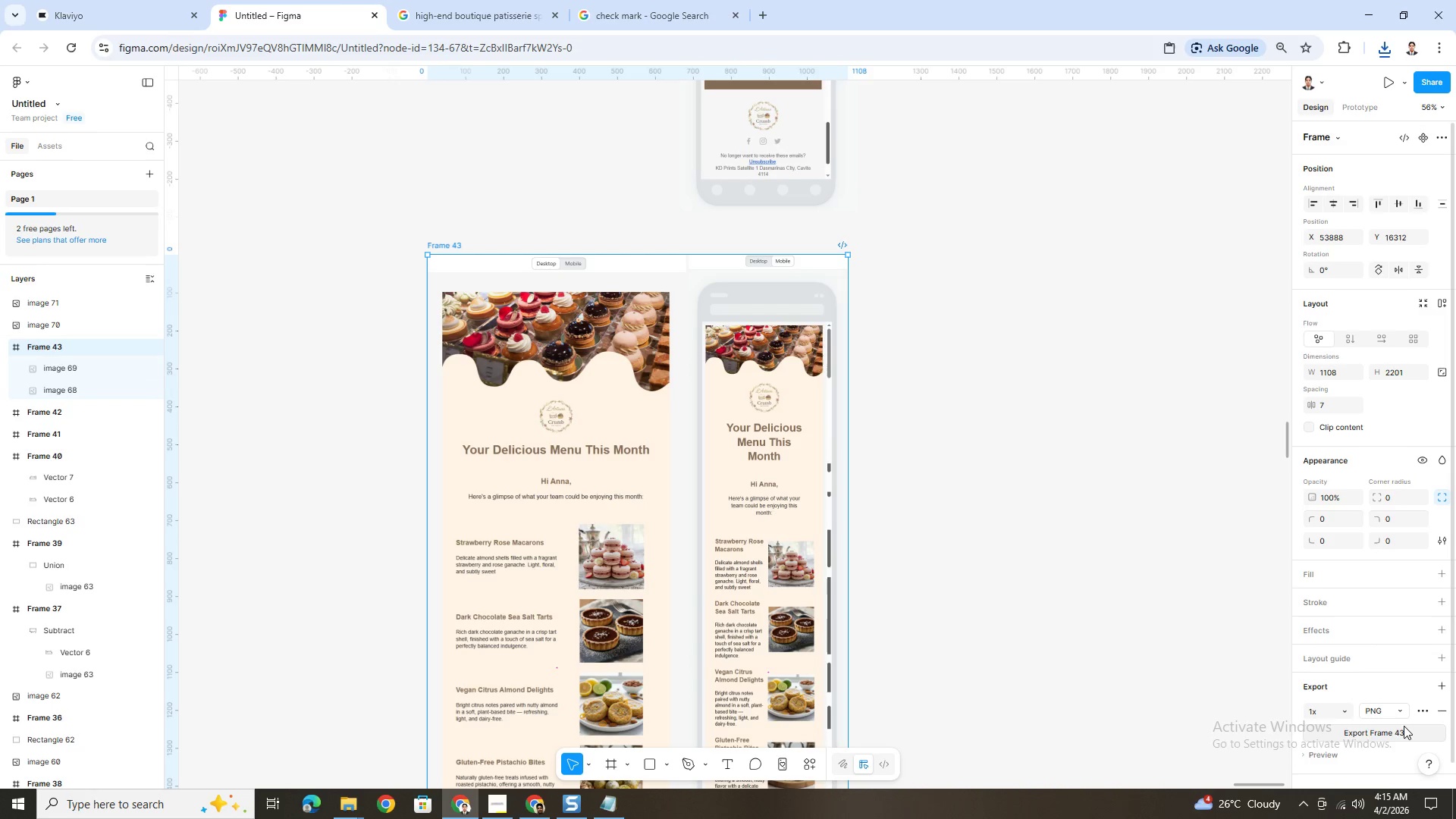 
left_click([1403, 729])
 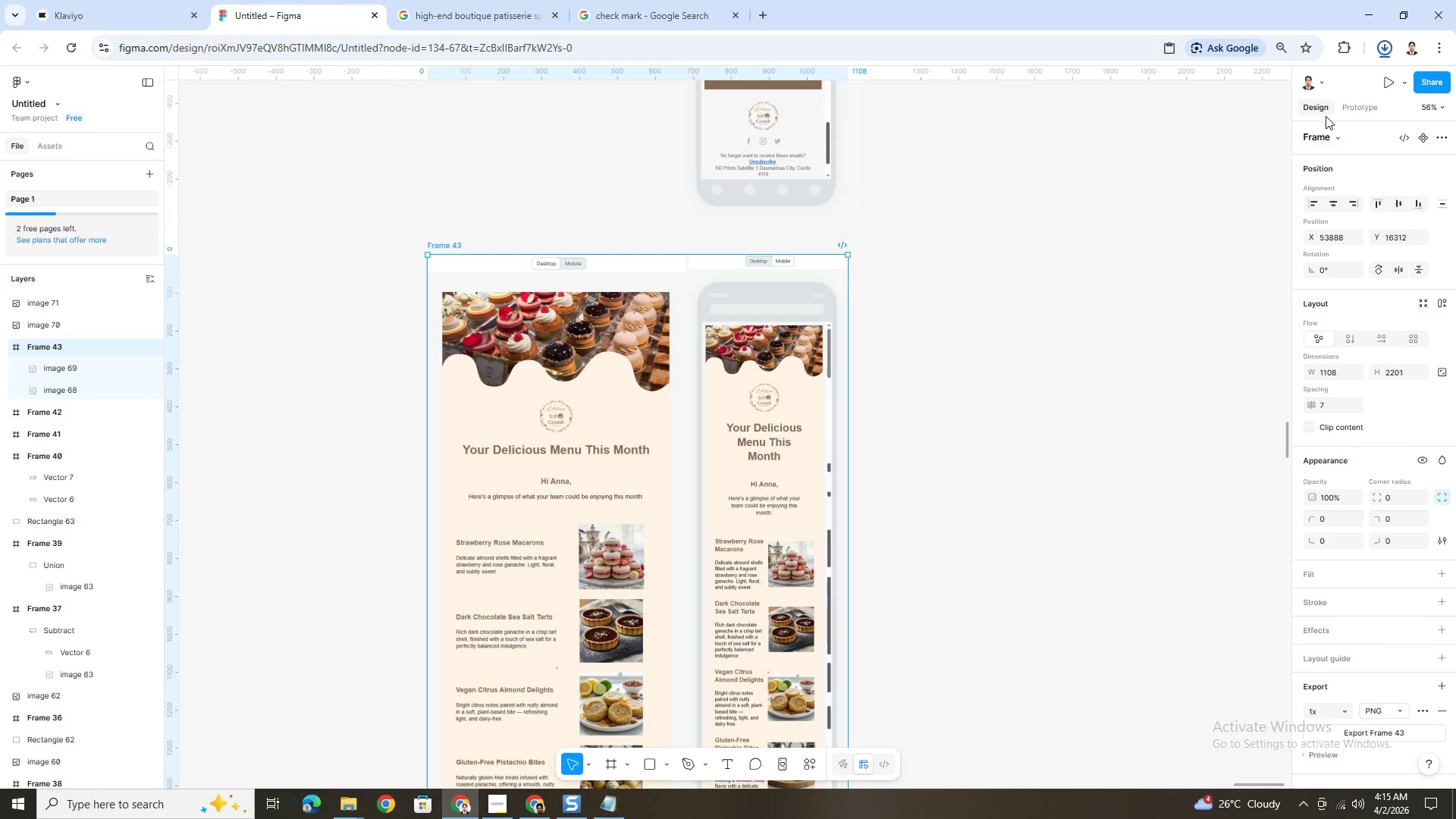 
wait(5.31)
 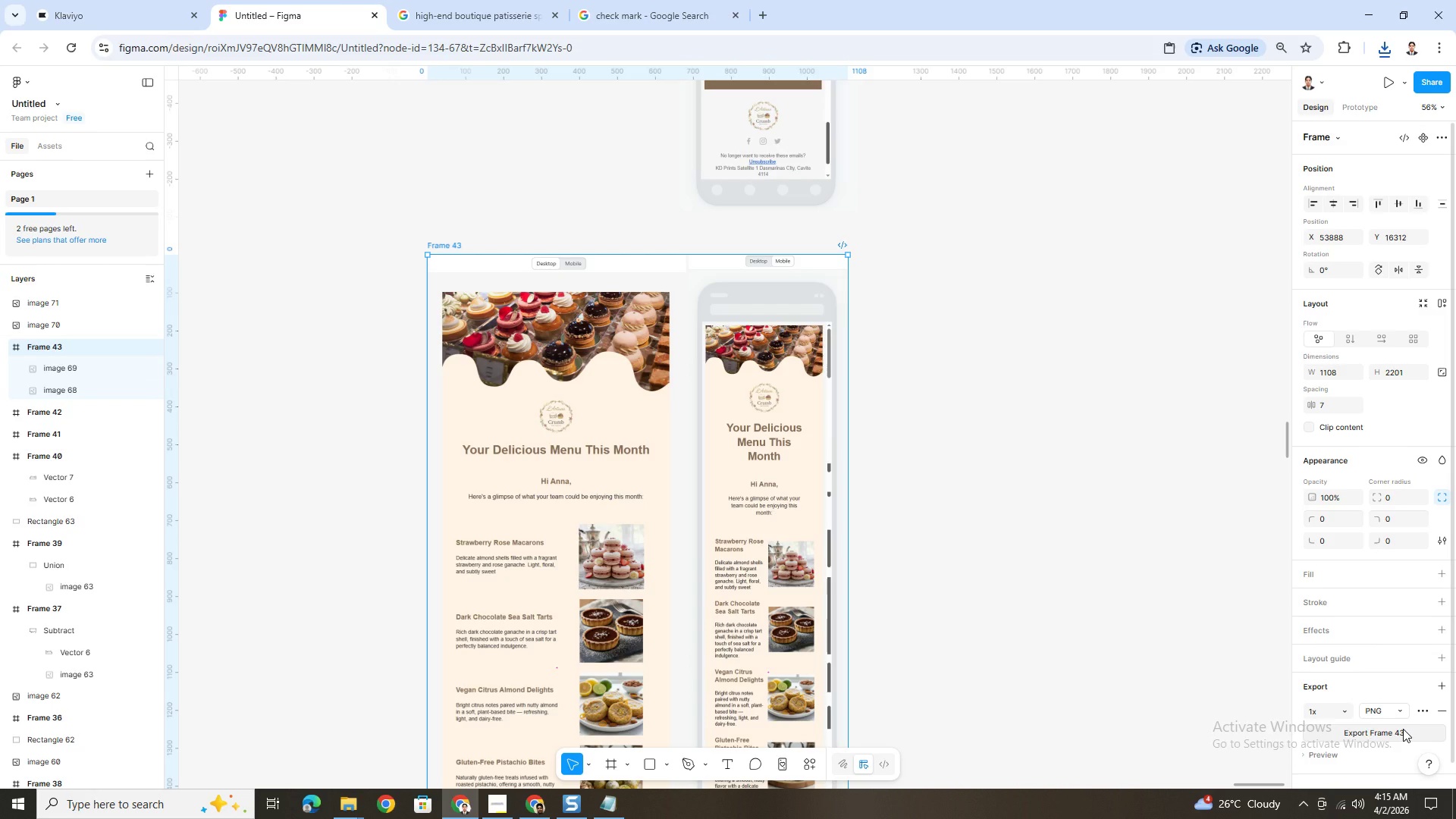 
scroll: coordinate [922, 531], scroll_direction: down, amount: 10.0
 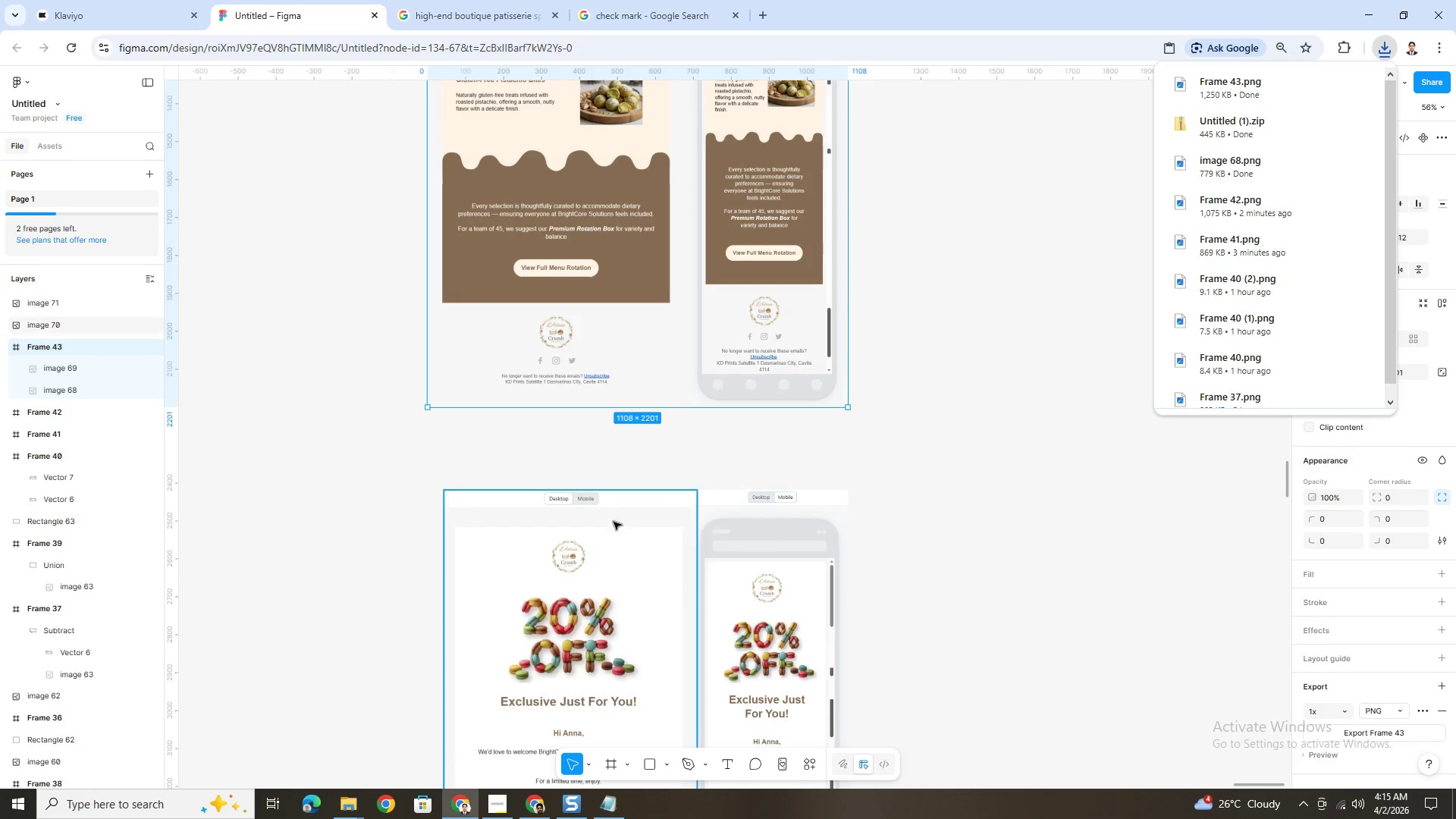 
left_click([597, 525])
 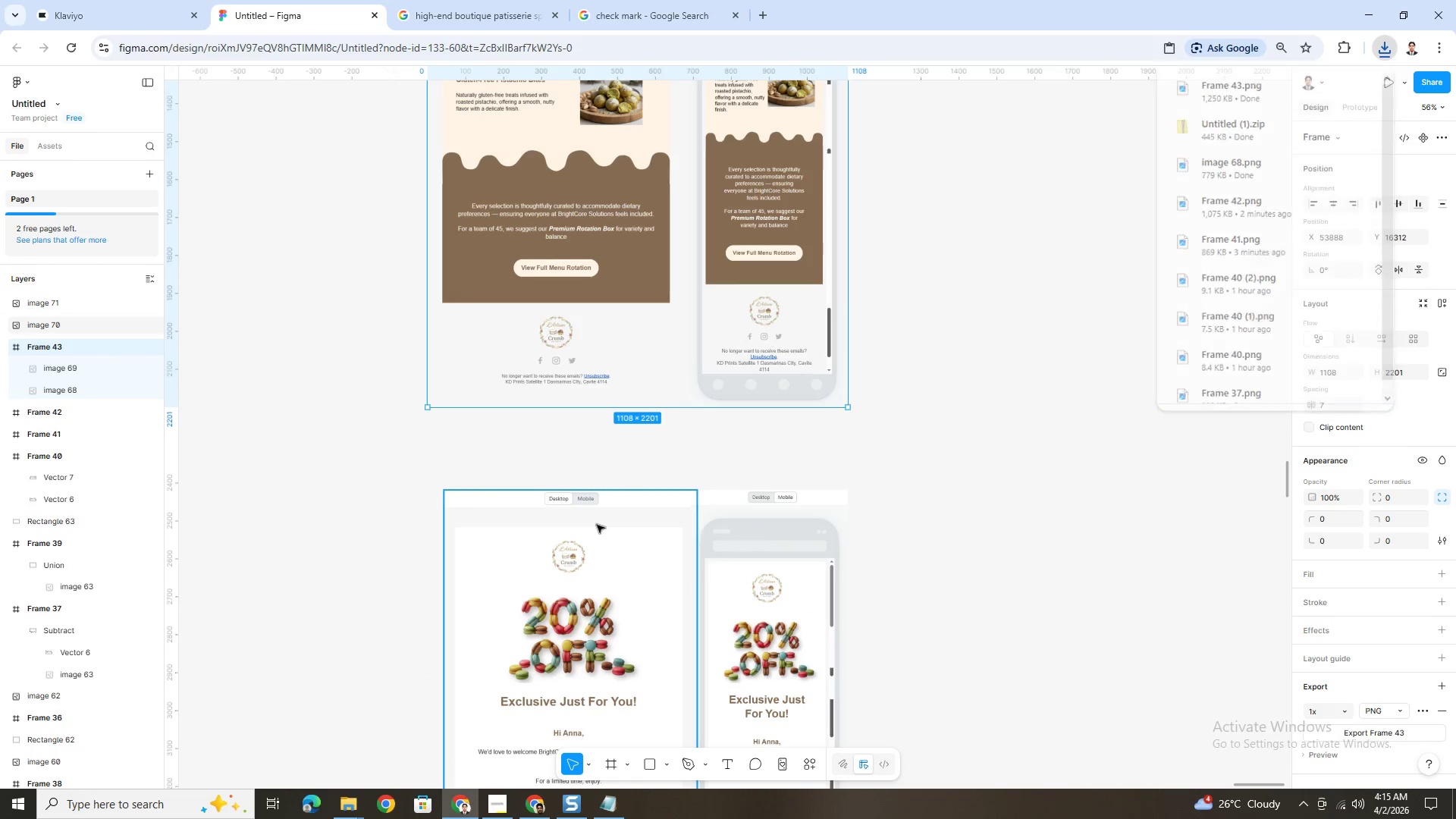 
hold_key(key=ShiftLeft, duration=0.53)